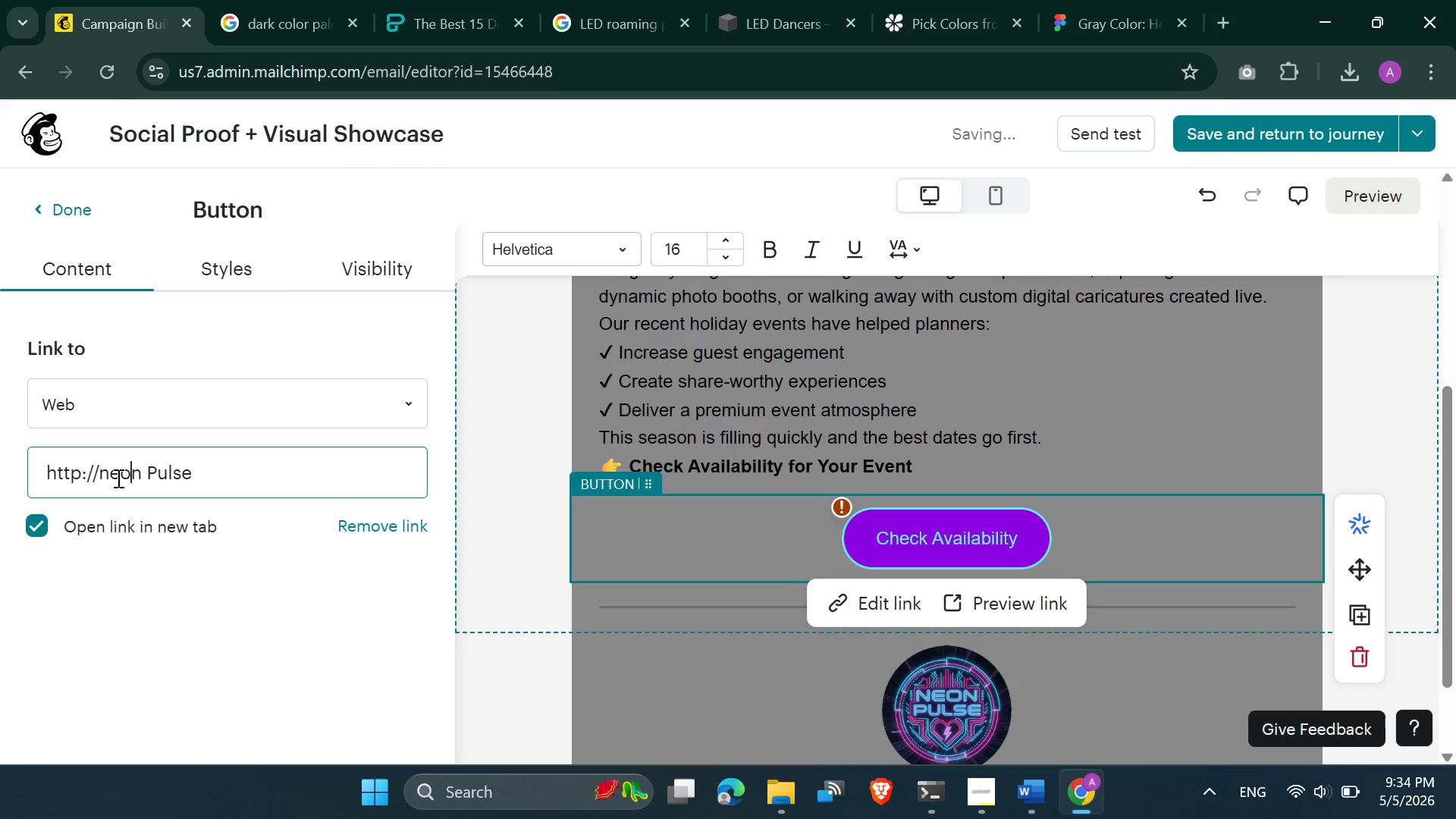 
key(ArrowRight)
 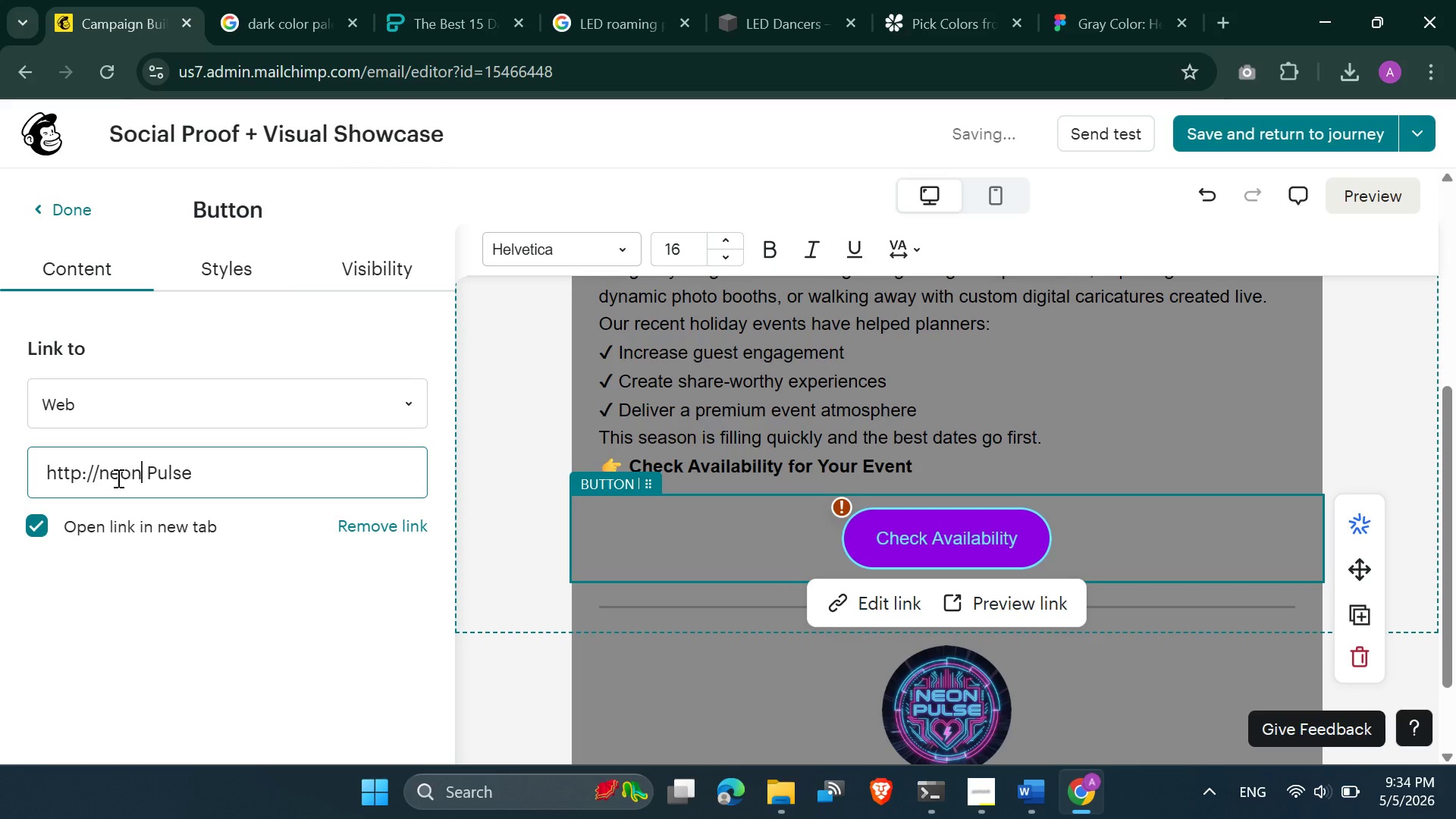 
key(ArrowRight)
 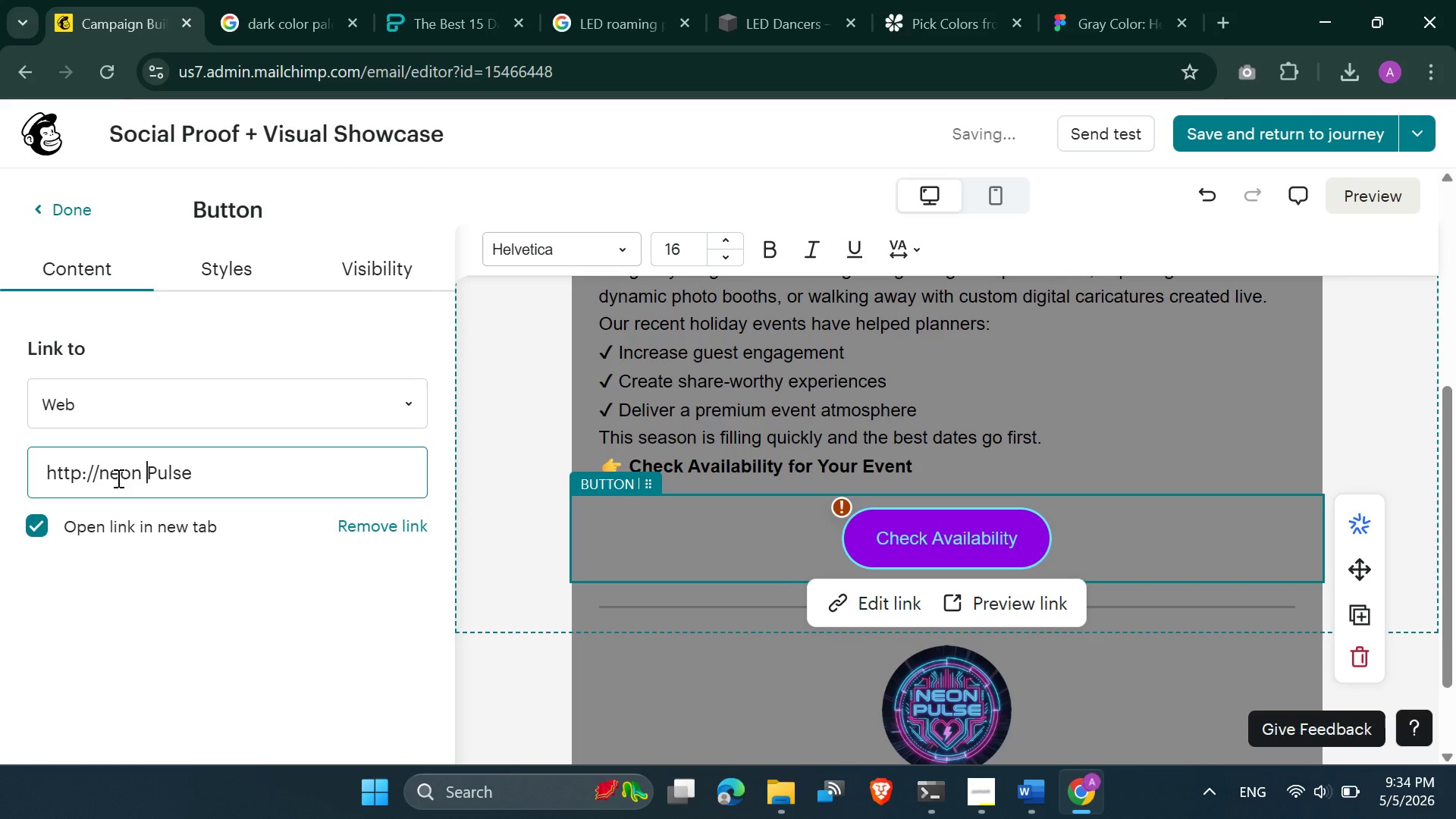 
key(ArrowRight)
 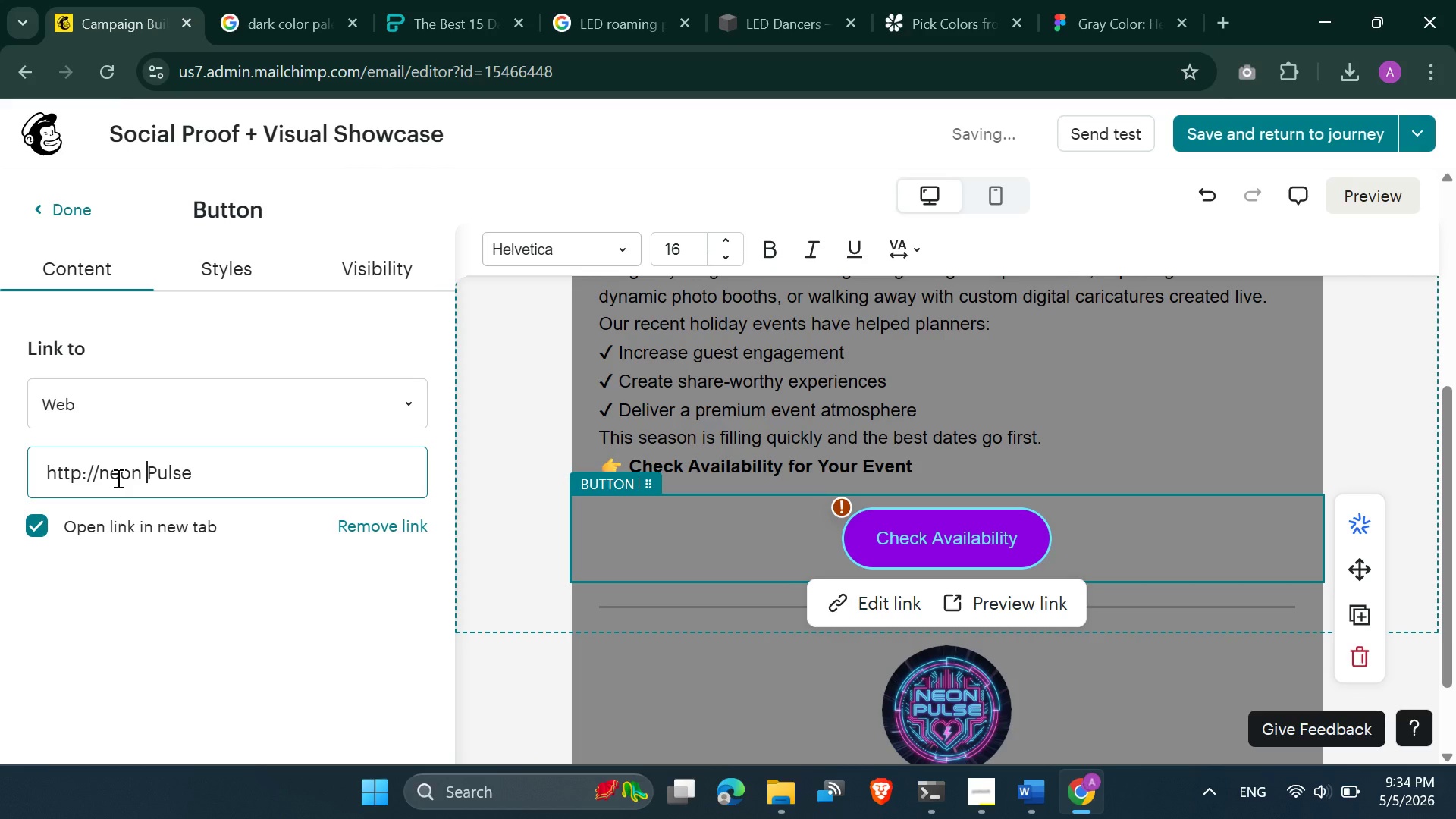 
key(Backspace)
 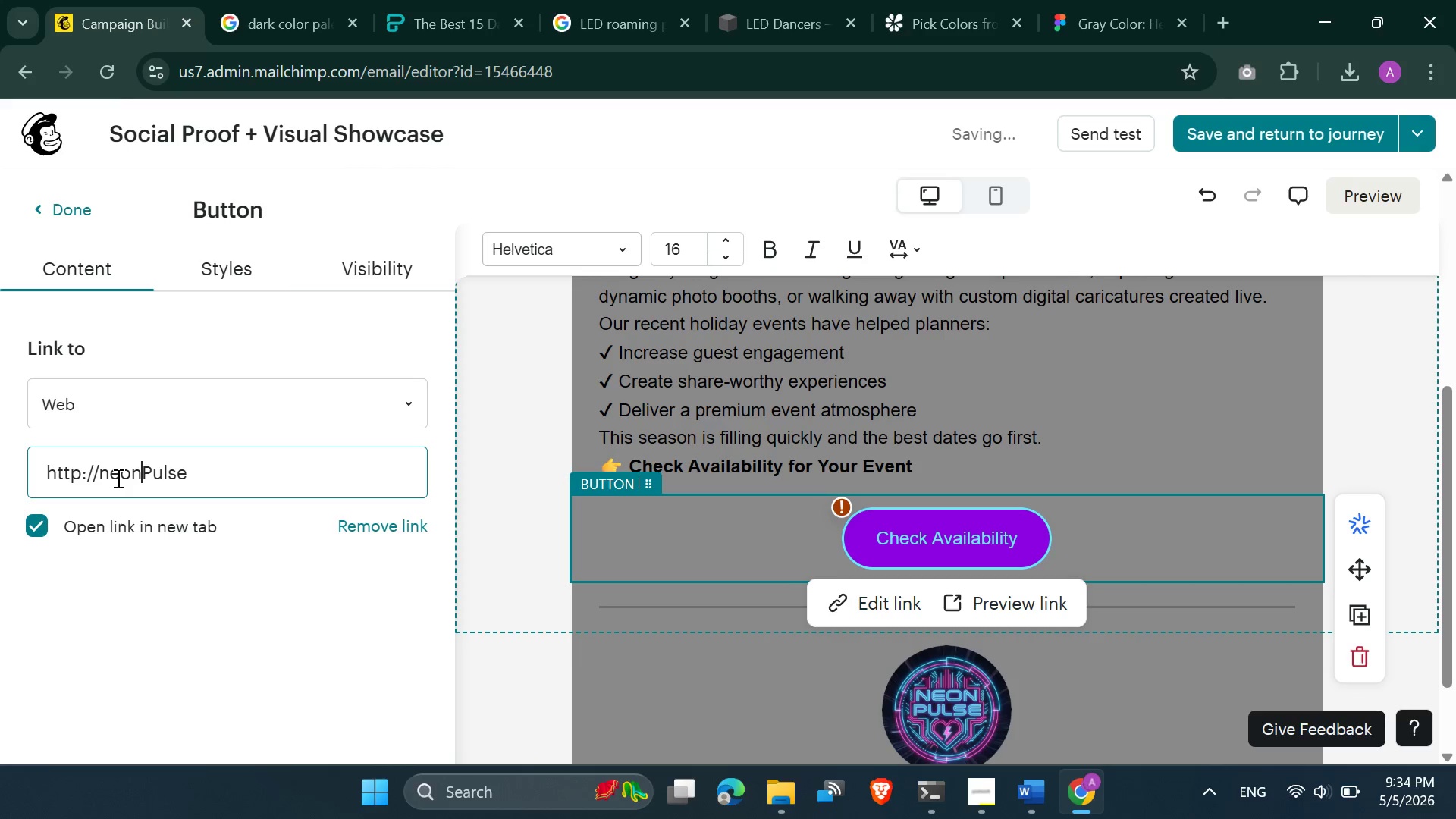 
key(Minus)
 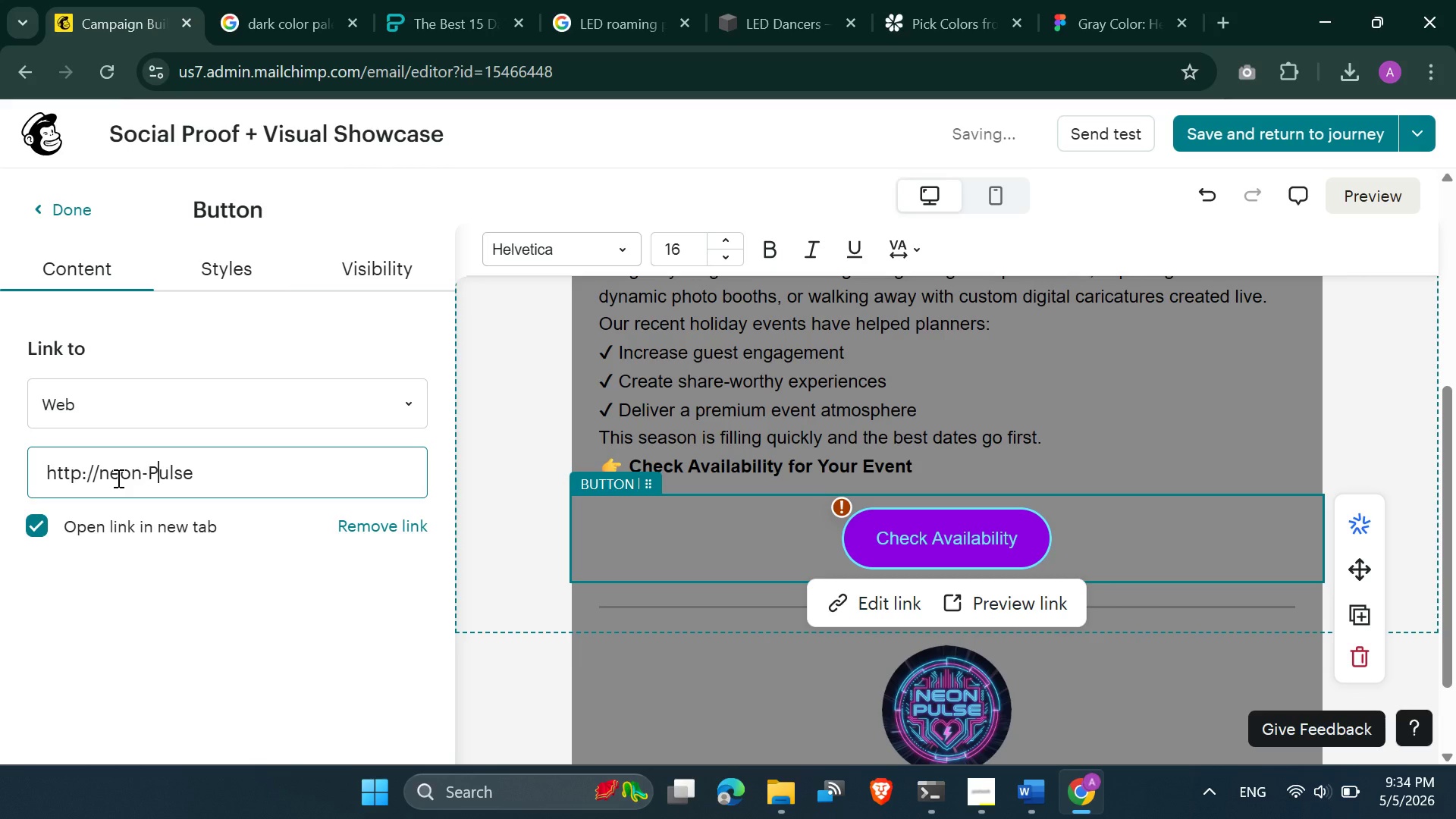 
key(ArrowRight)
 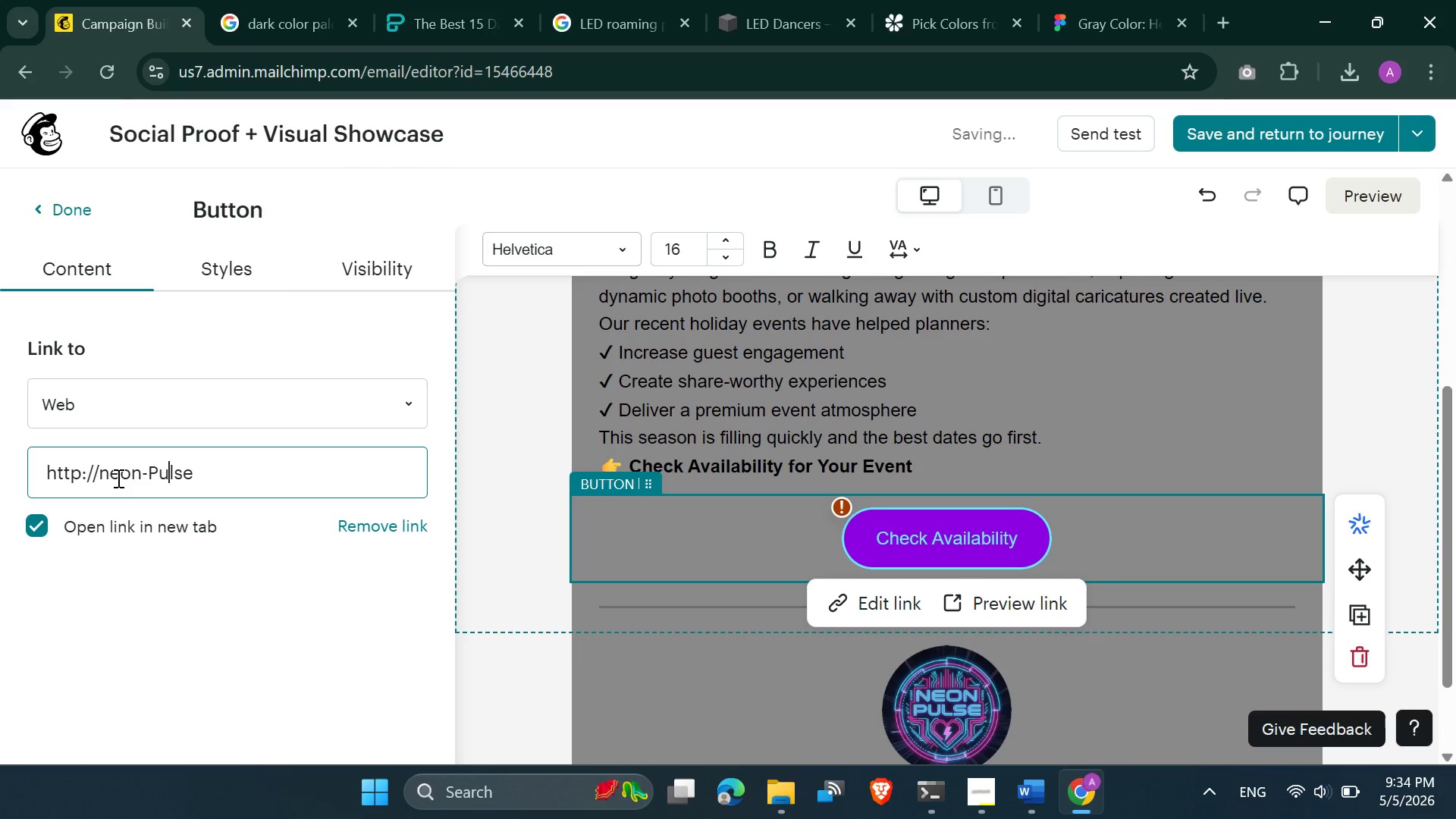 
key(ArrowRight)
 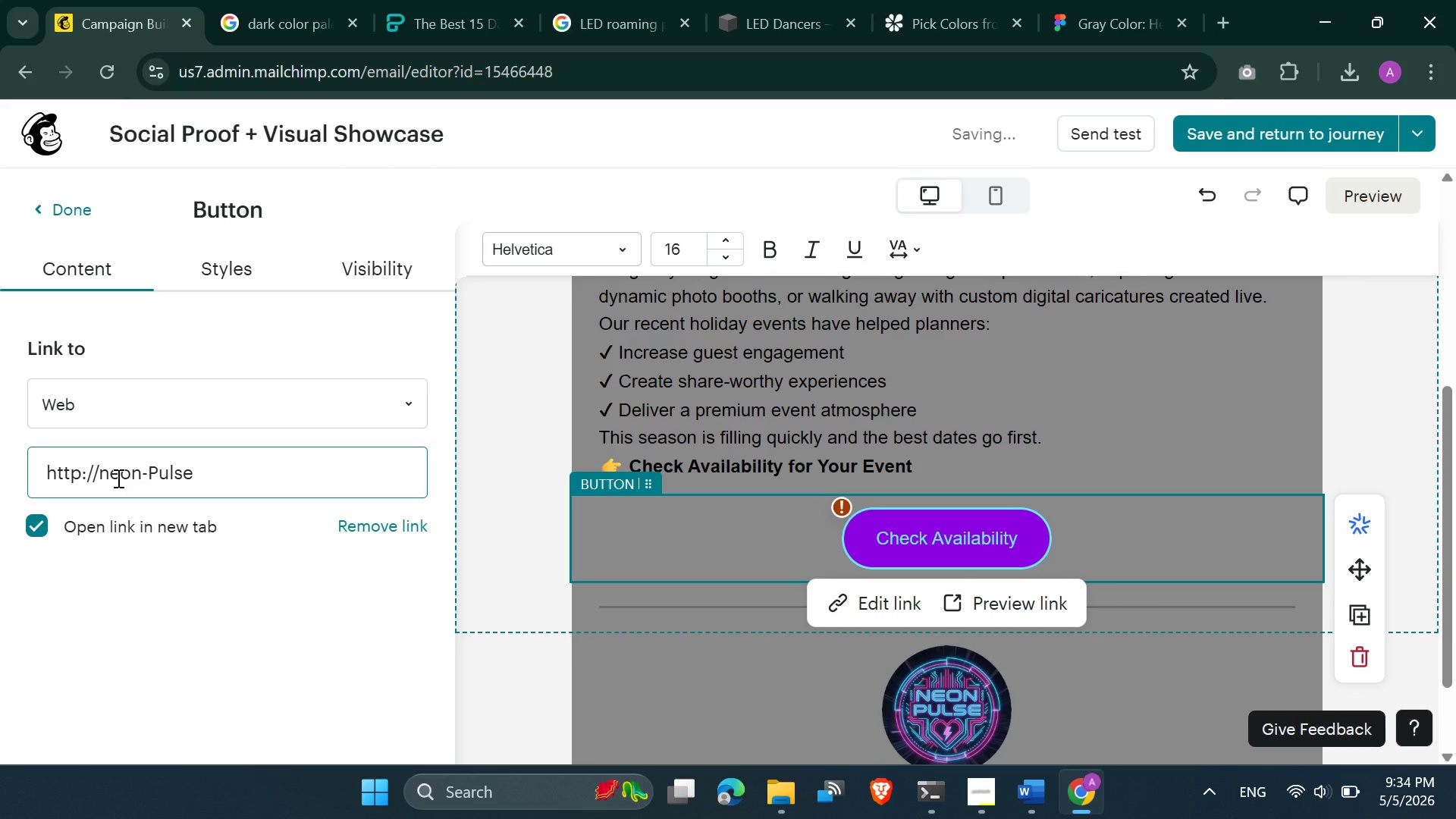 
key(ArrowLeft)
 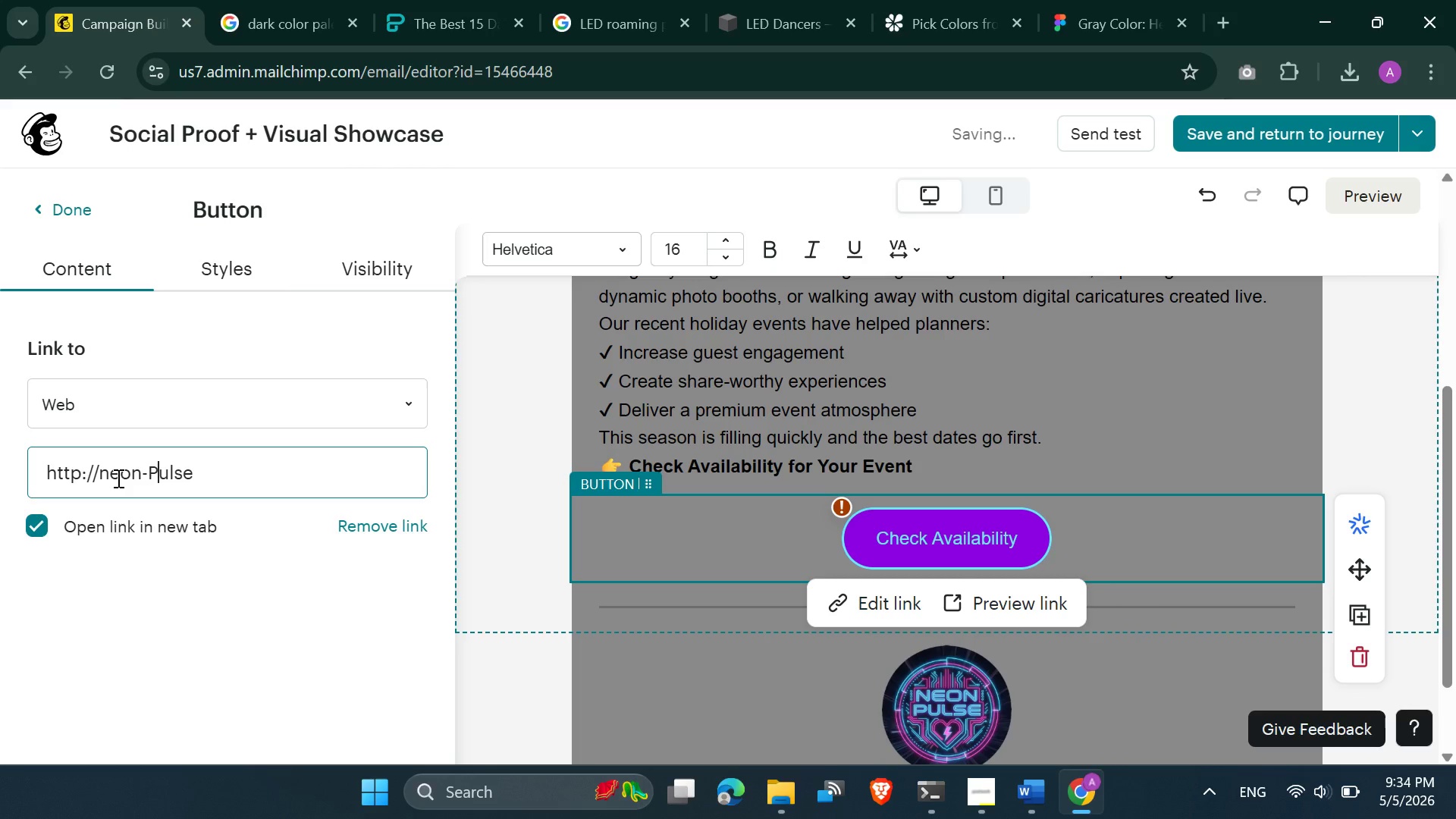 
key(Backspace)
 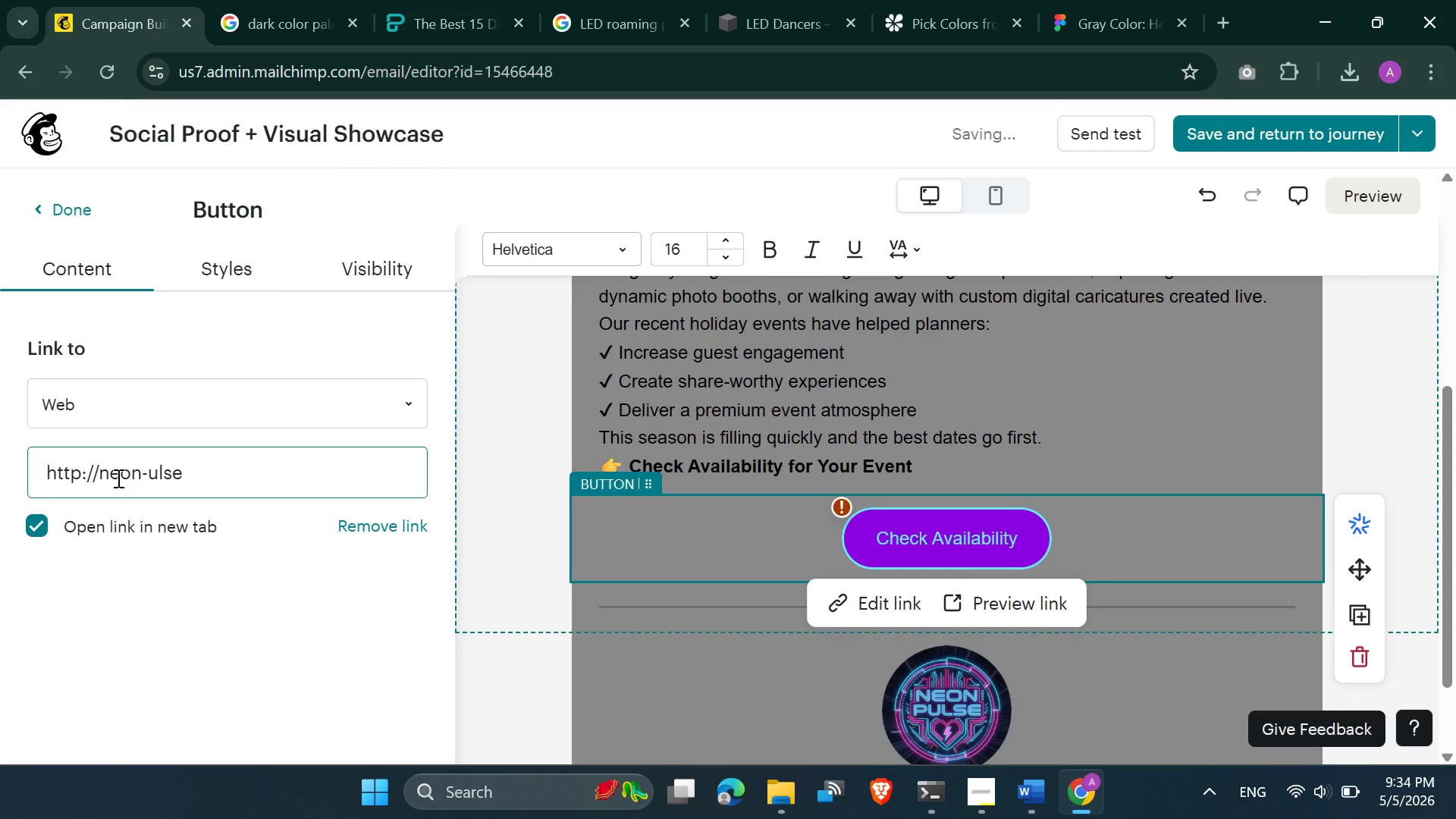 
key(P)
 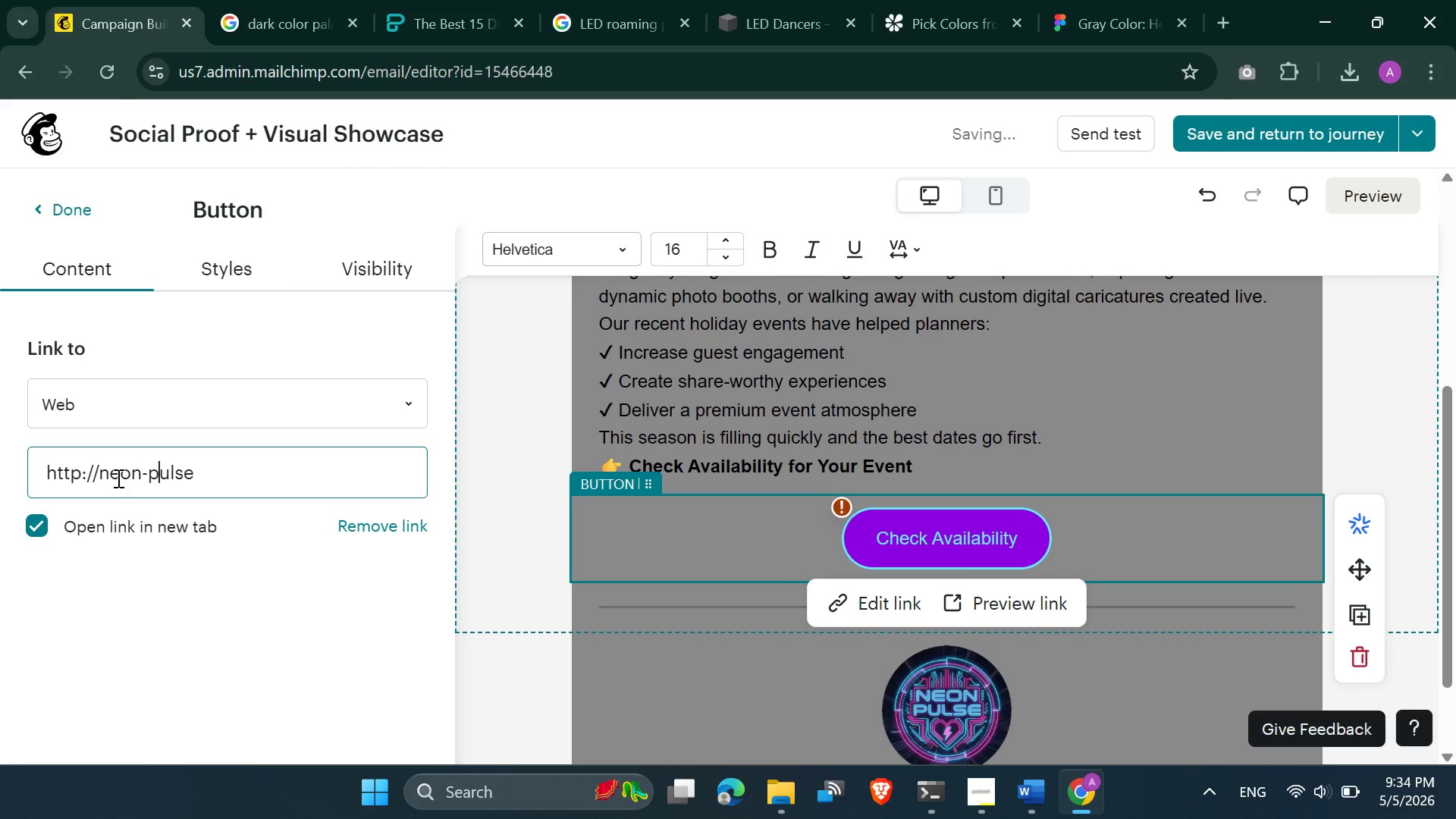 
key(ArrowRight)
 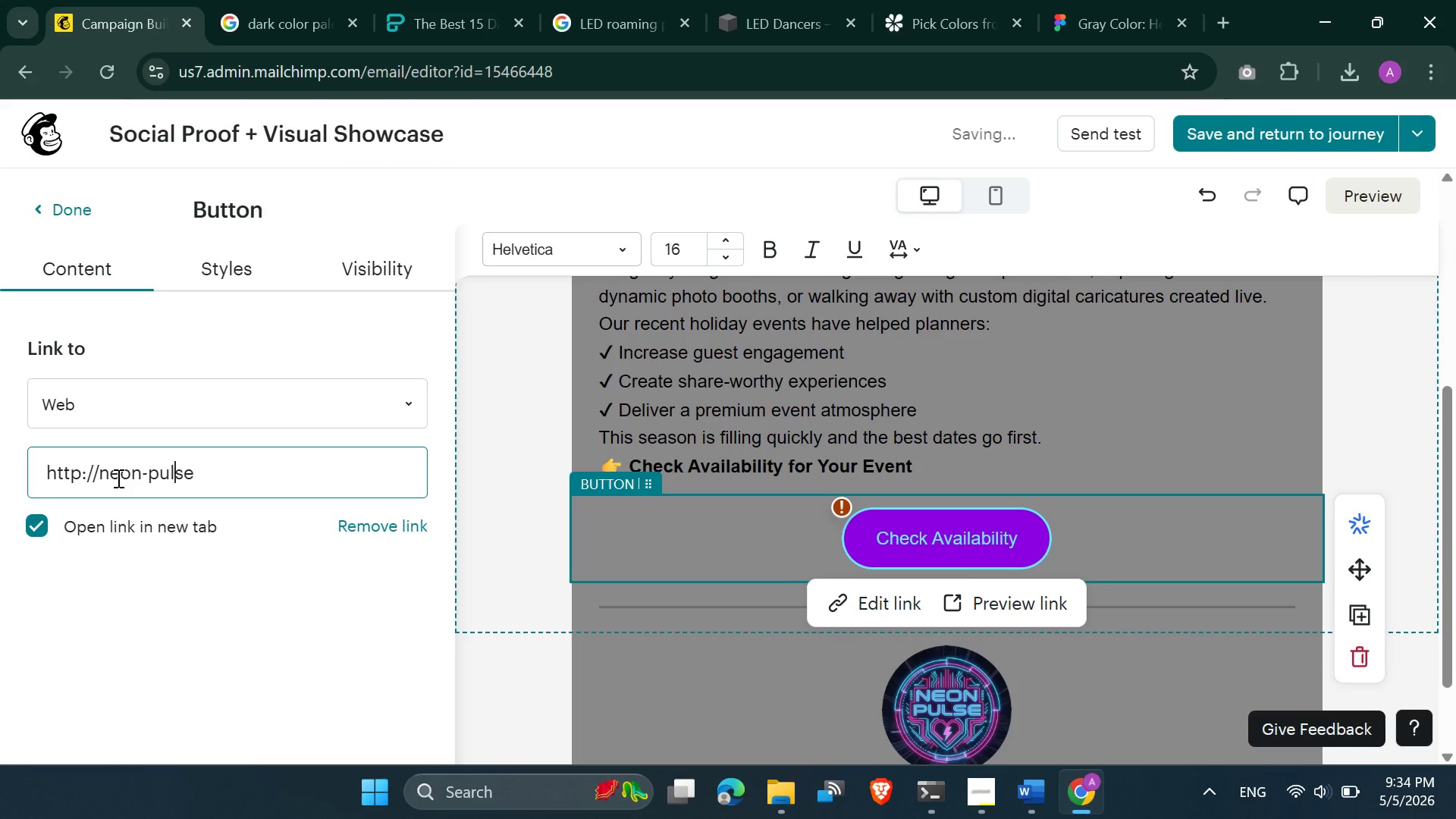 
key(ArrowRight)
 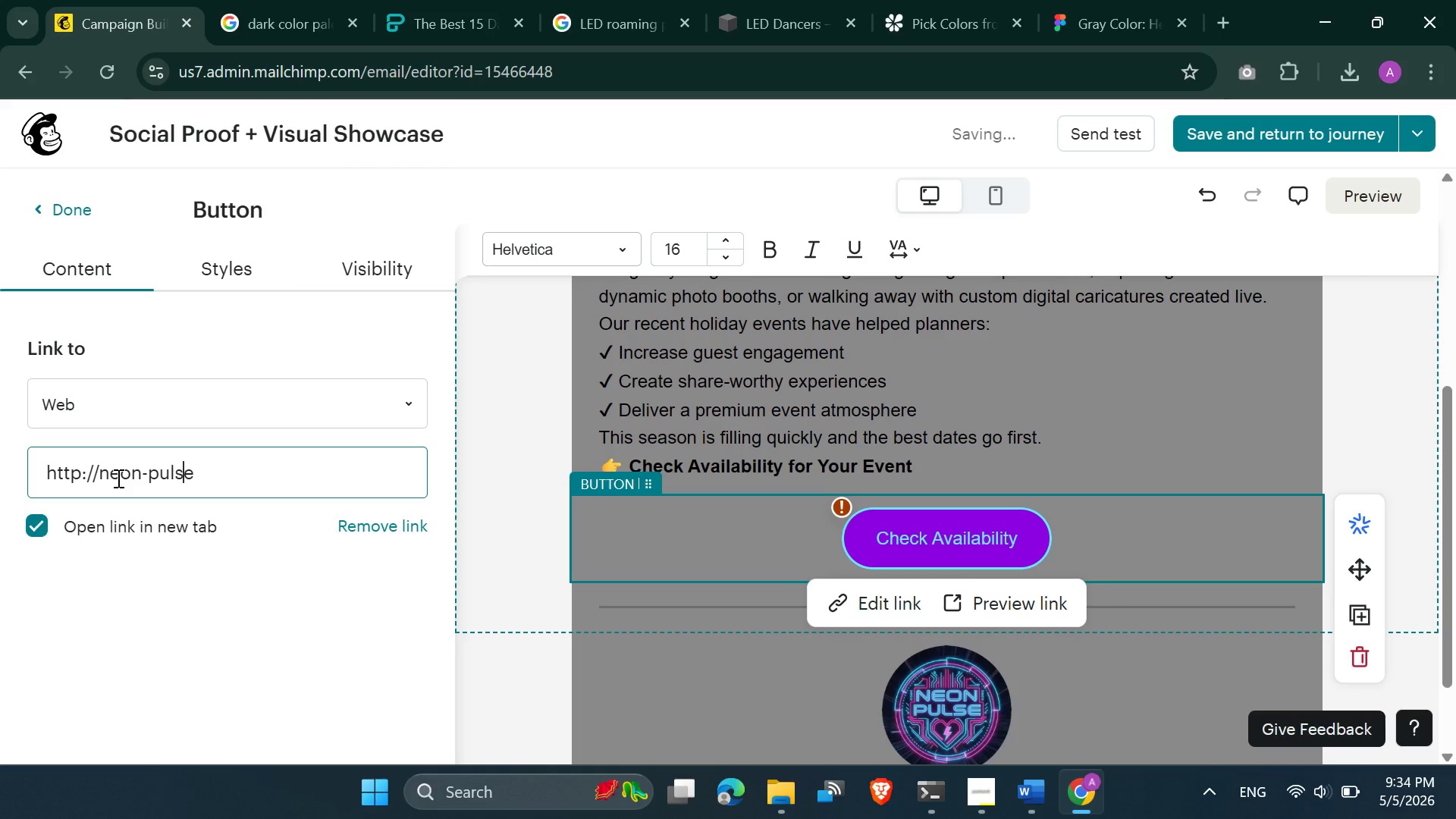 
key(ArrowRight)
 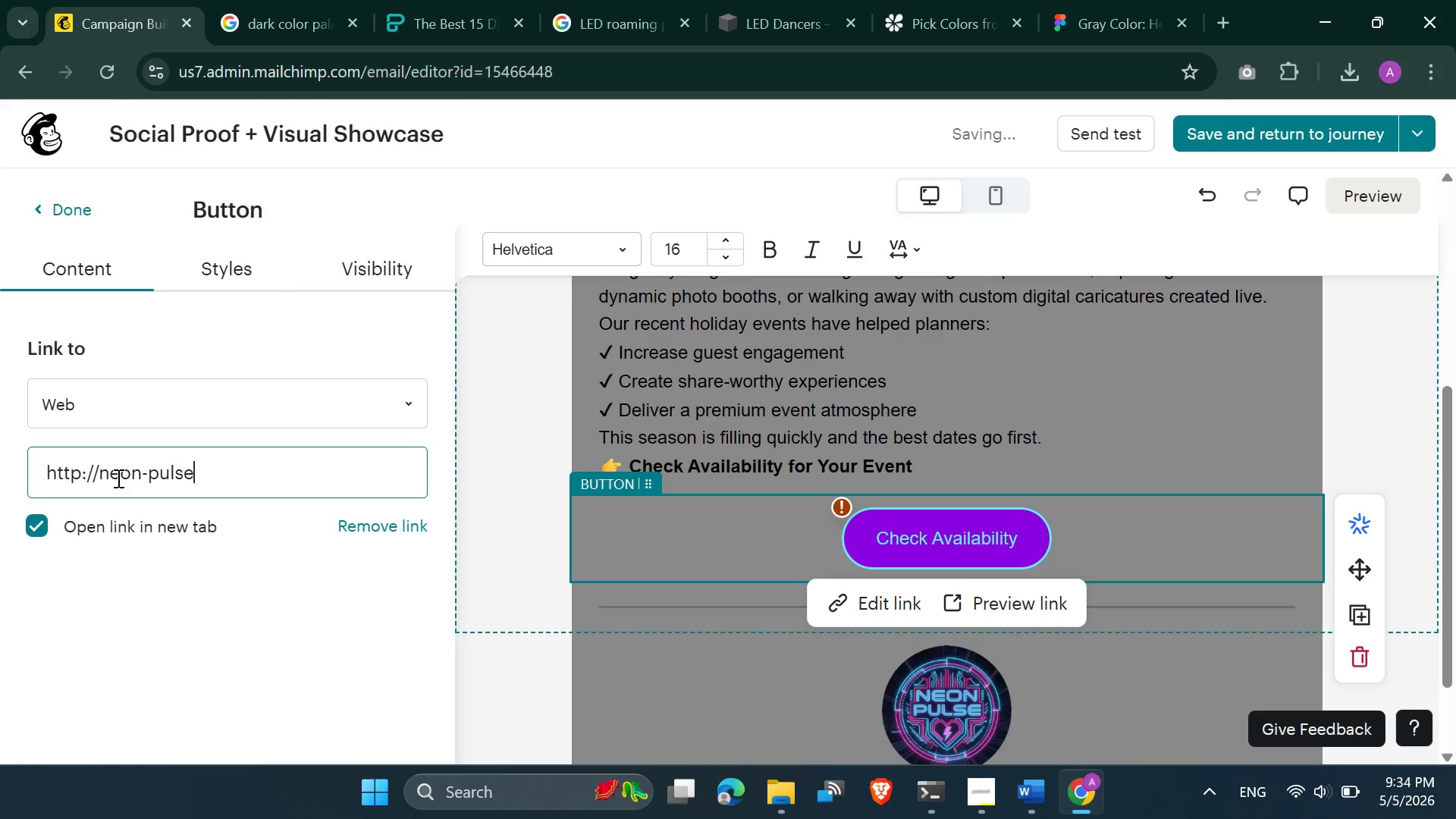 
key(ArrowRight)
 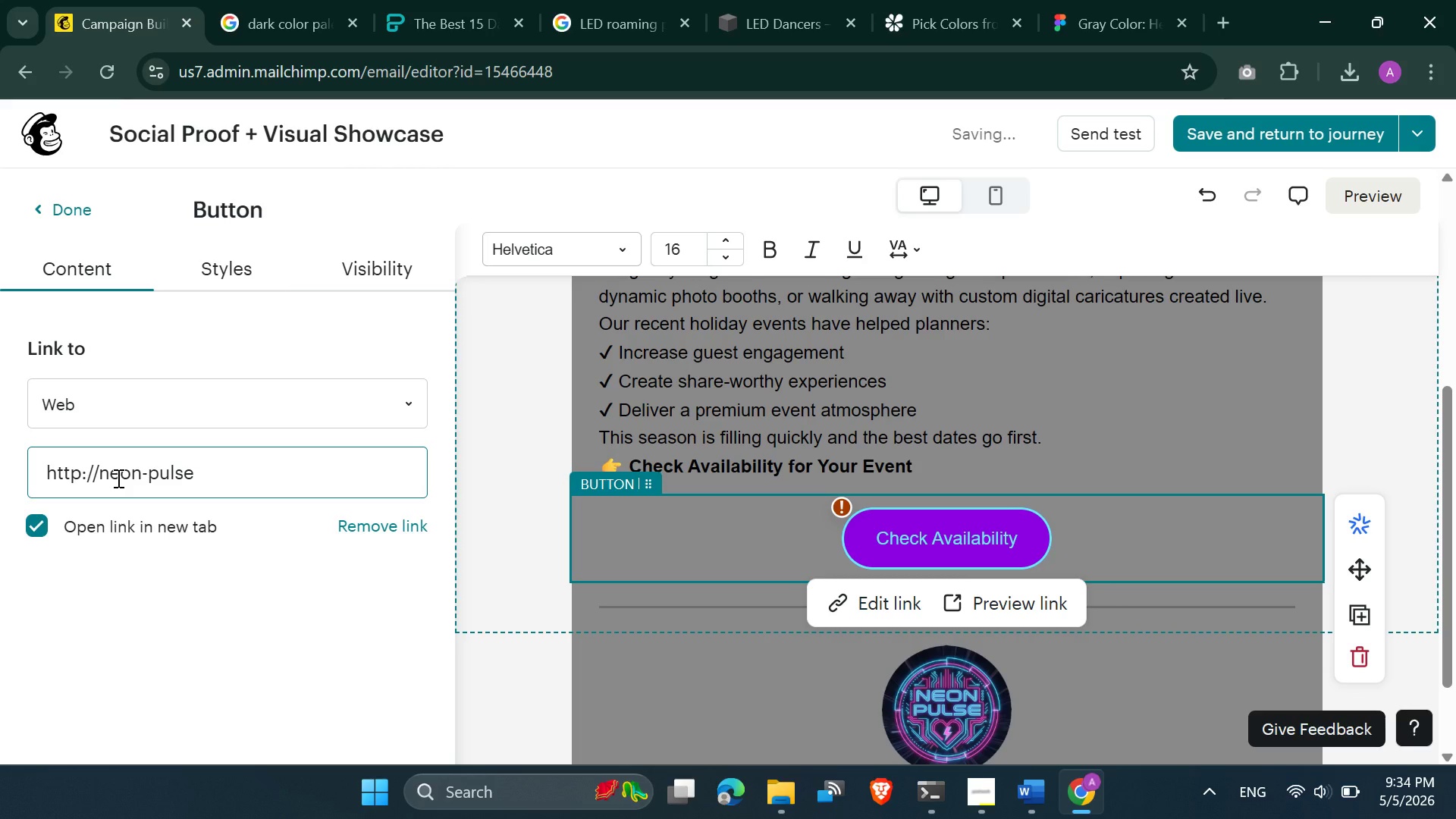 
type(.com/checj)
key(Backspace)
type(k-availablity)
 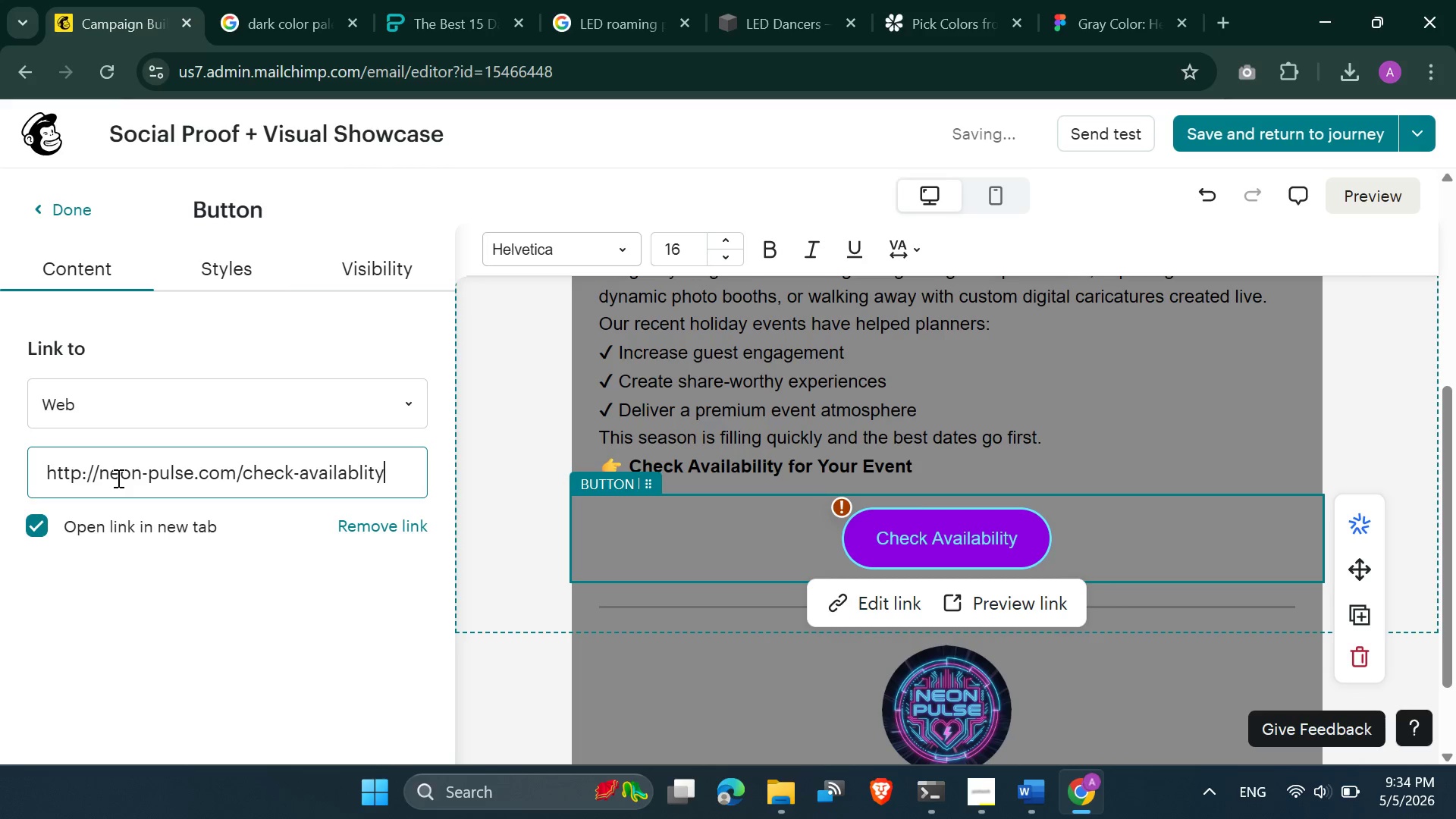 
key(Enter)
 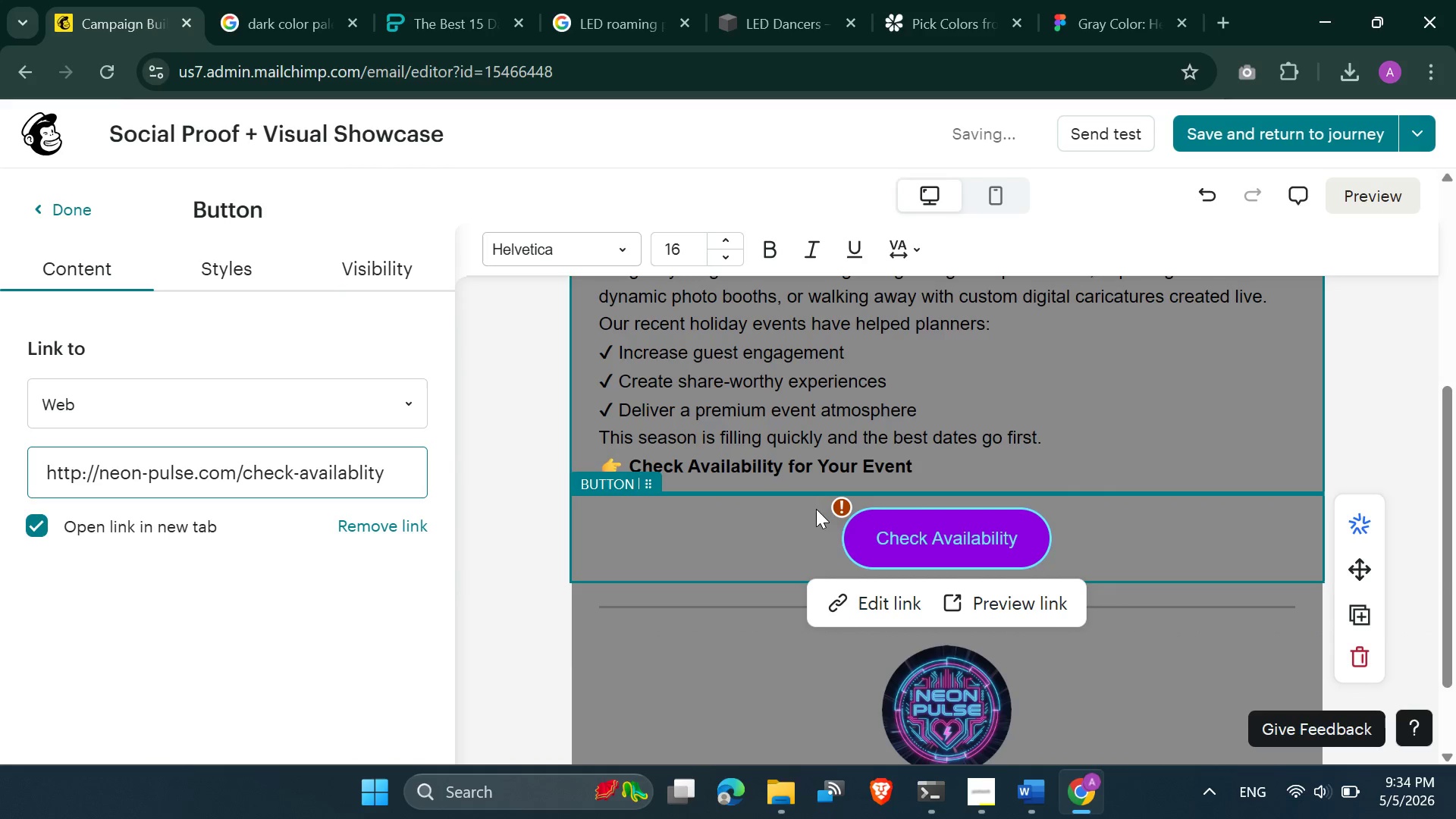 
left_click([809, 443])
 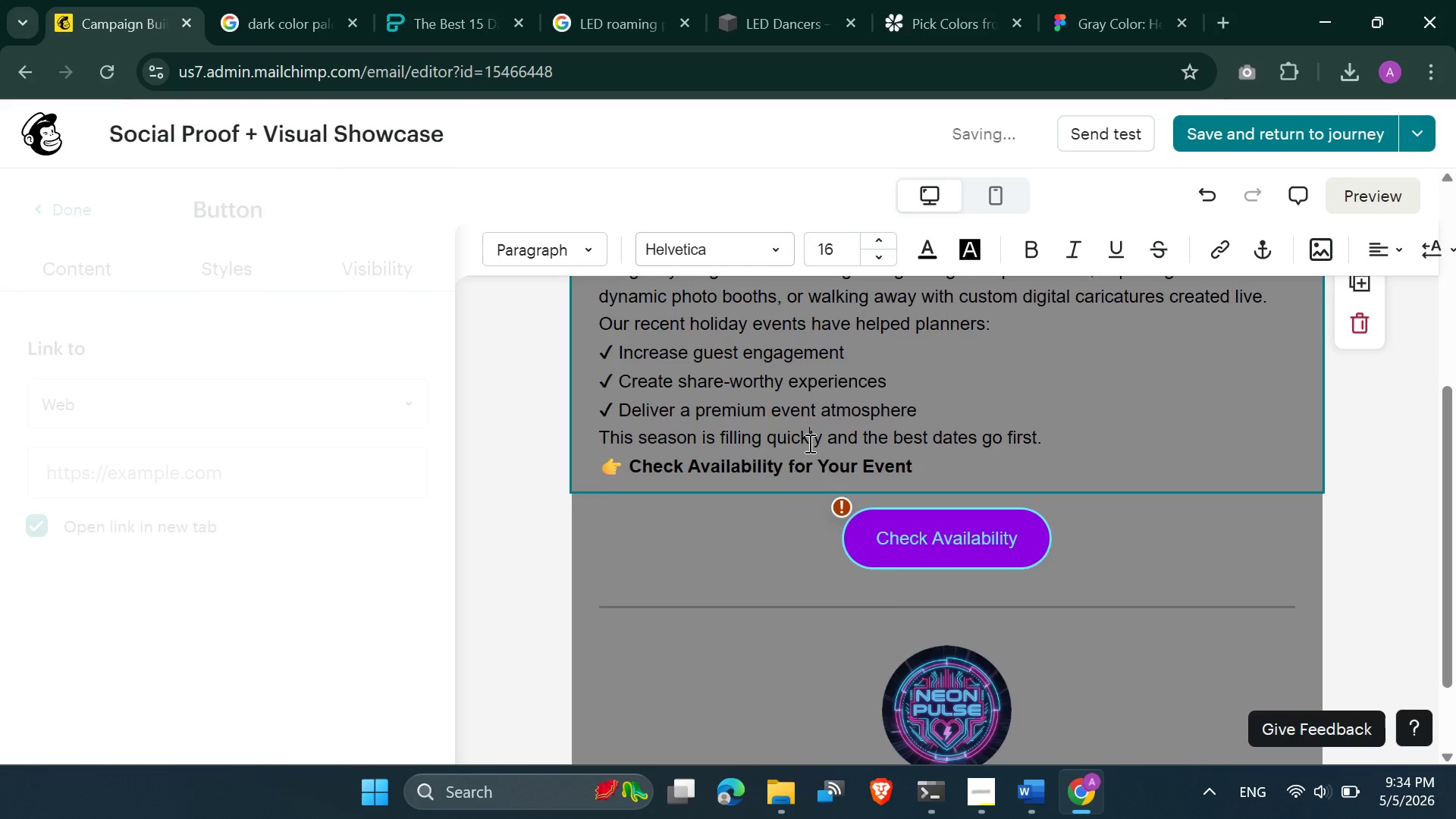 
scroll: coordinate [808, 443], scroll_direction: up, amount: 1.0
 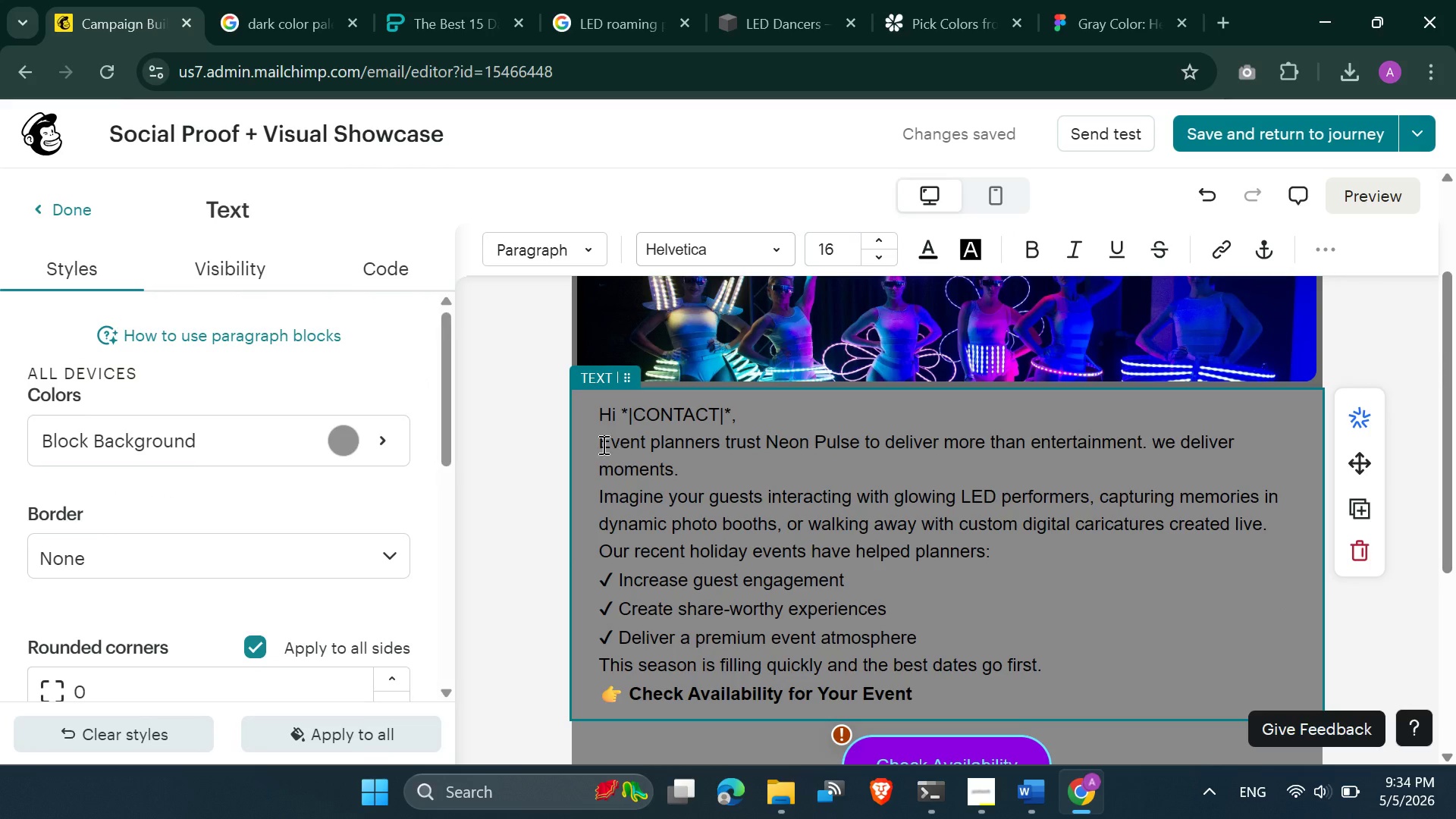 
left_click([596, 438])
 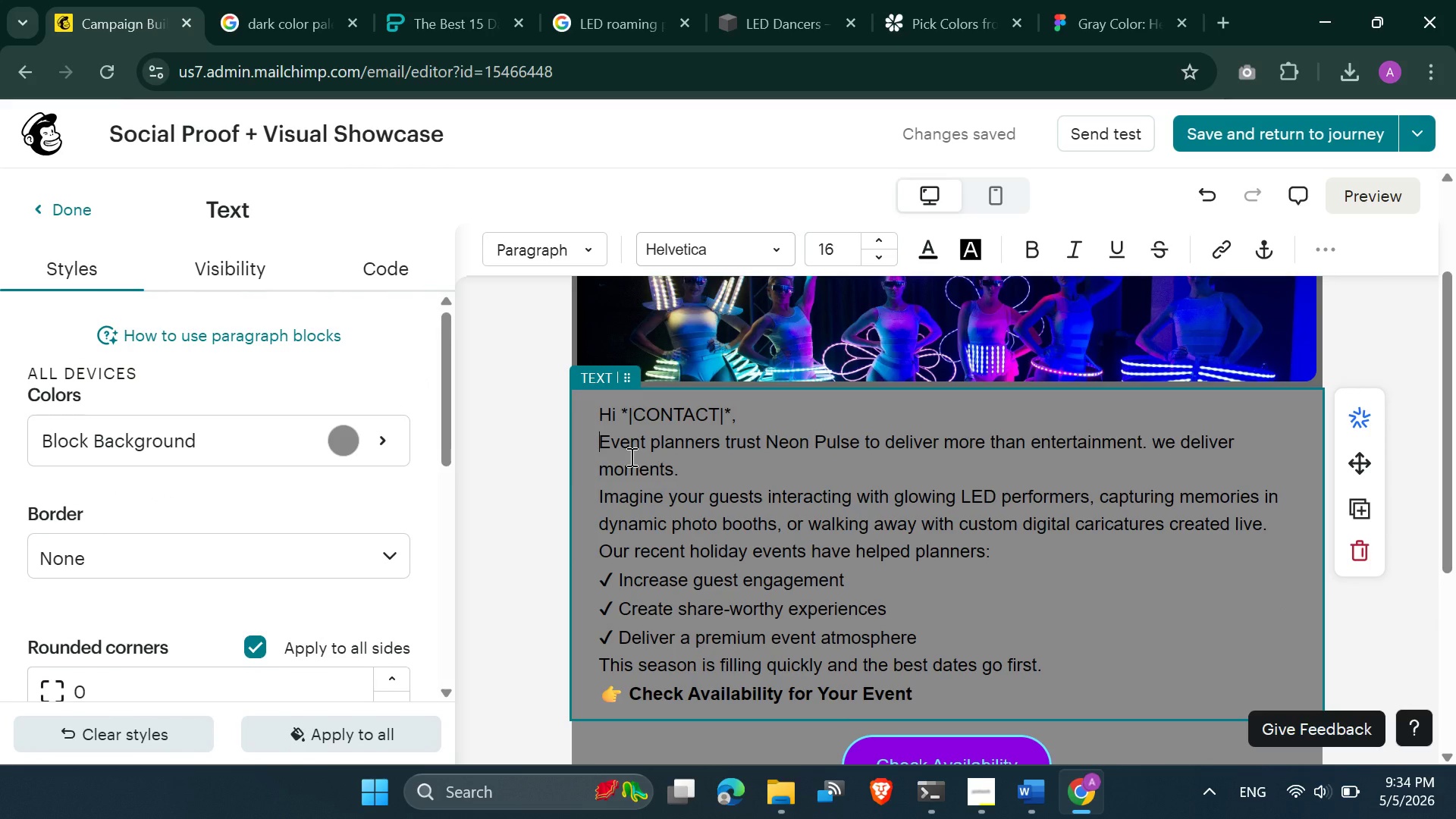 
key(Backspace)
 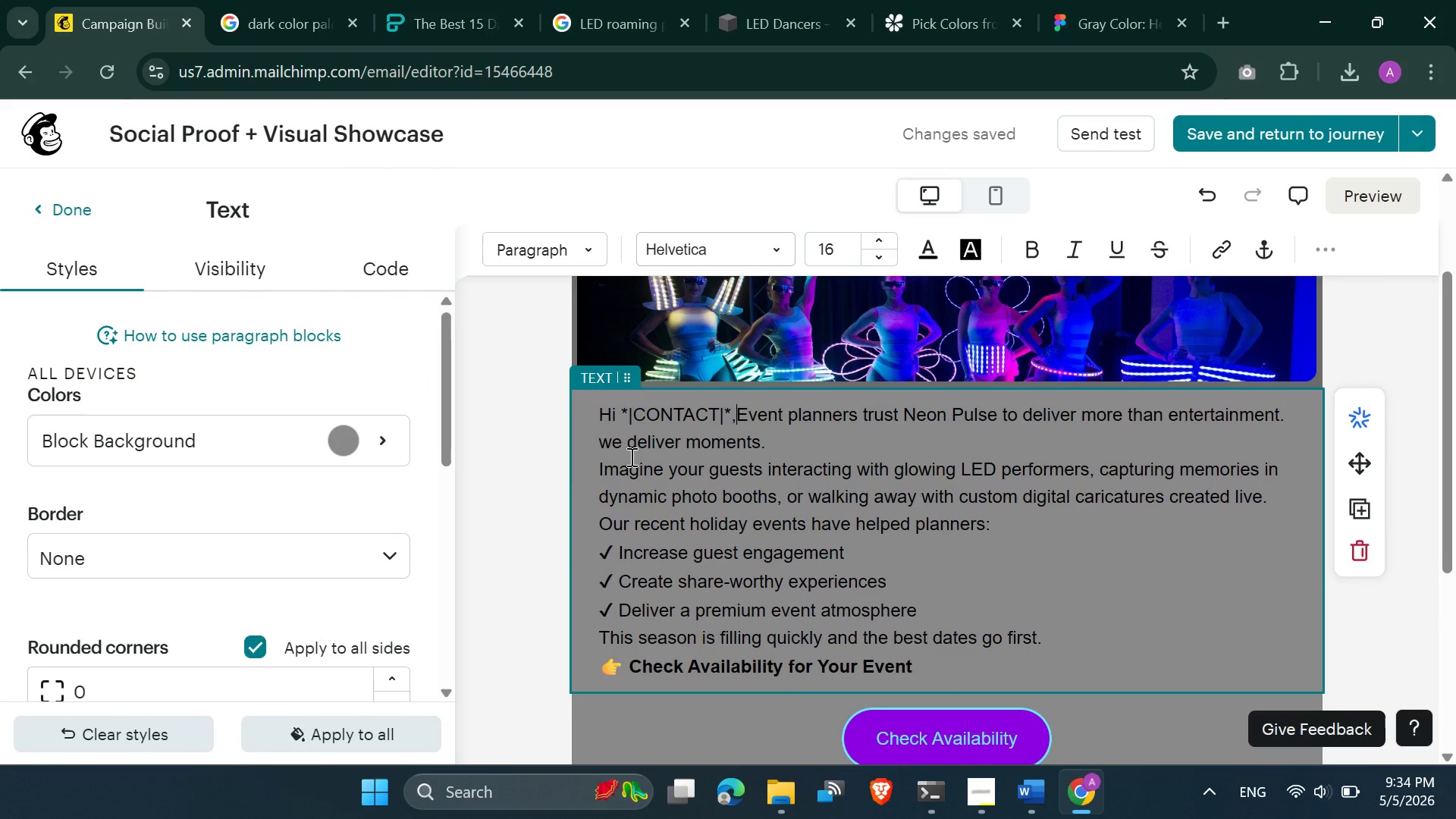 
key(Enter)
 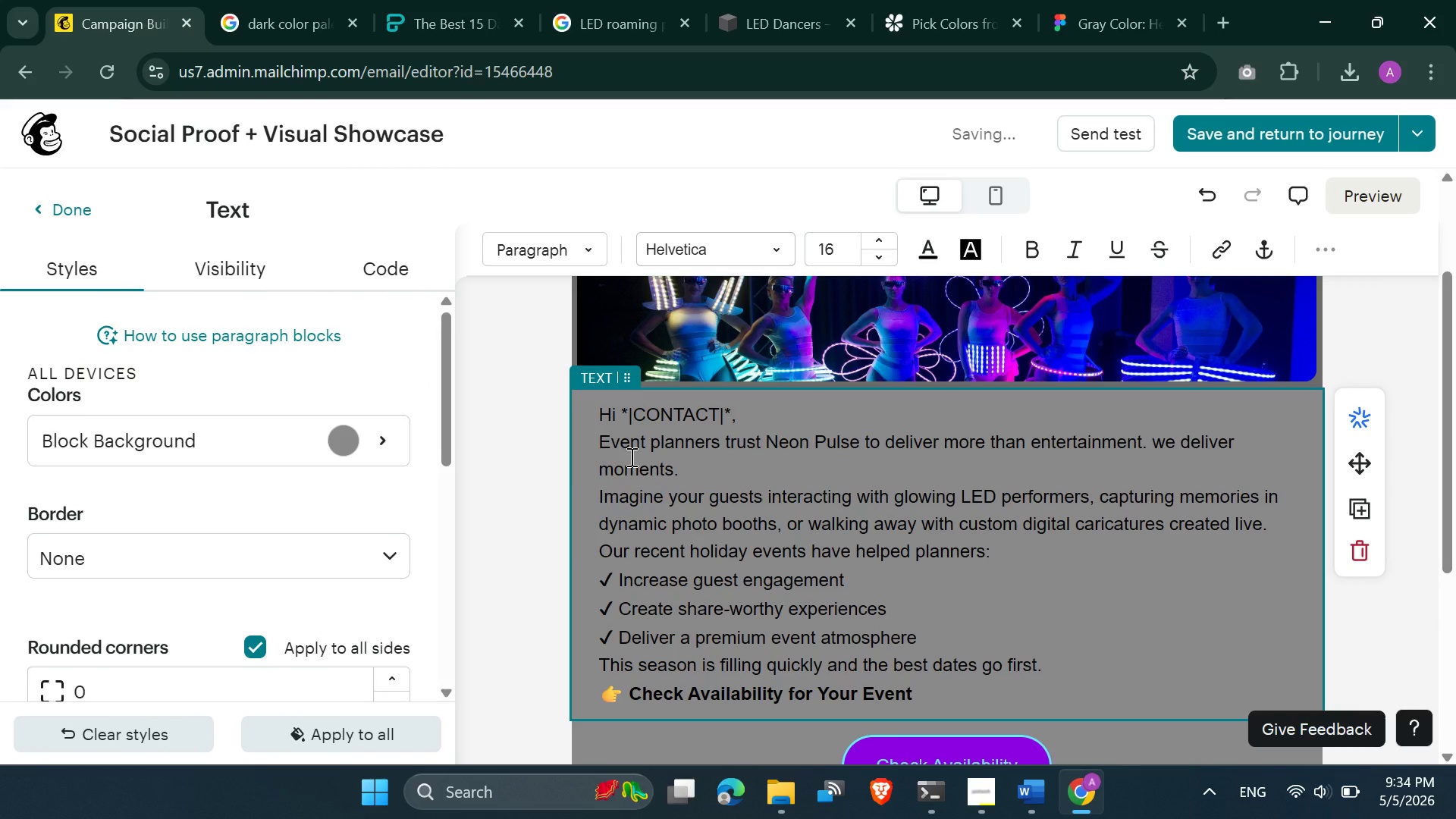 
key(ArrowDown)
 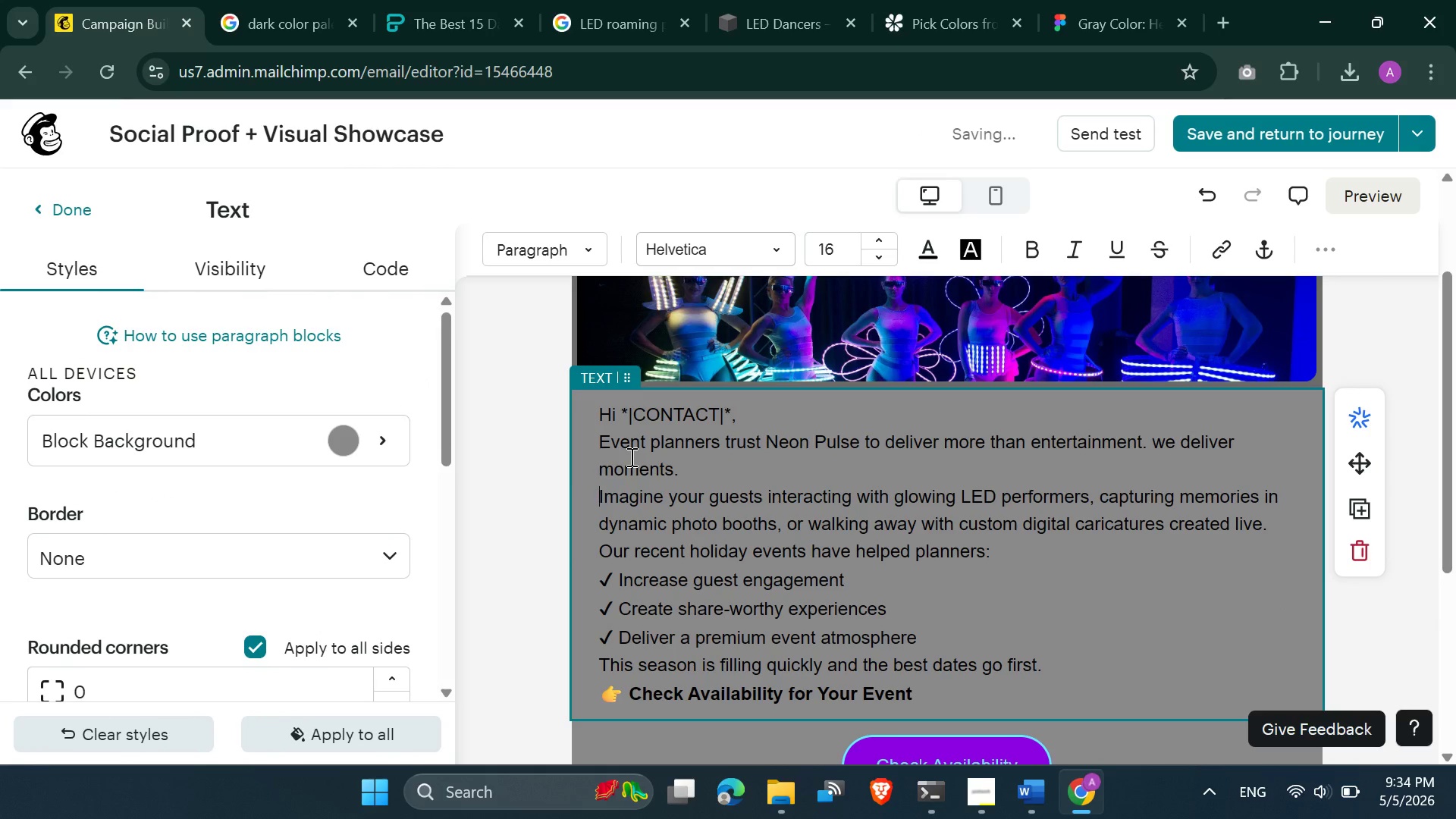 
key(ArrowDown)
 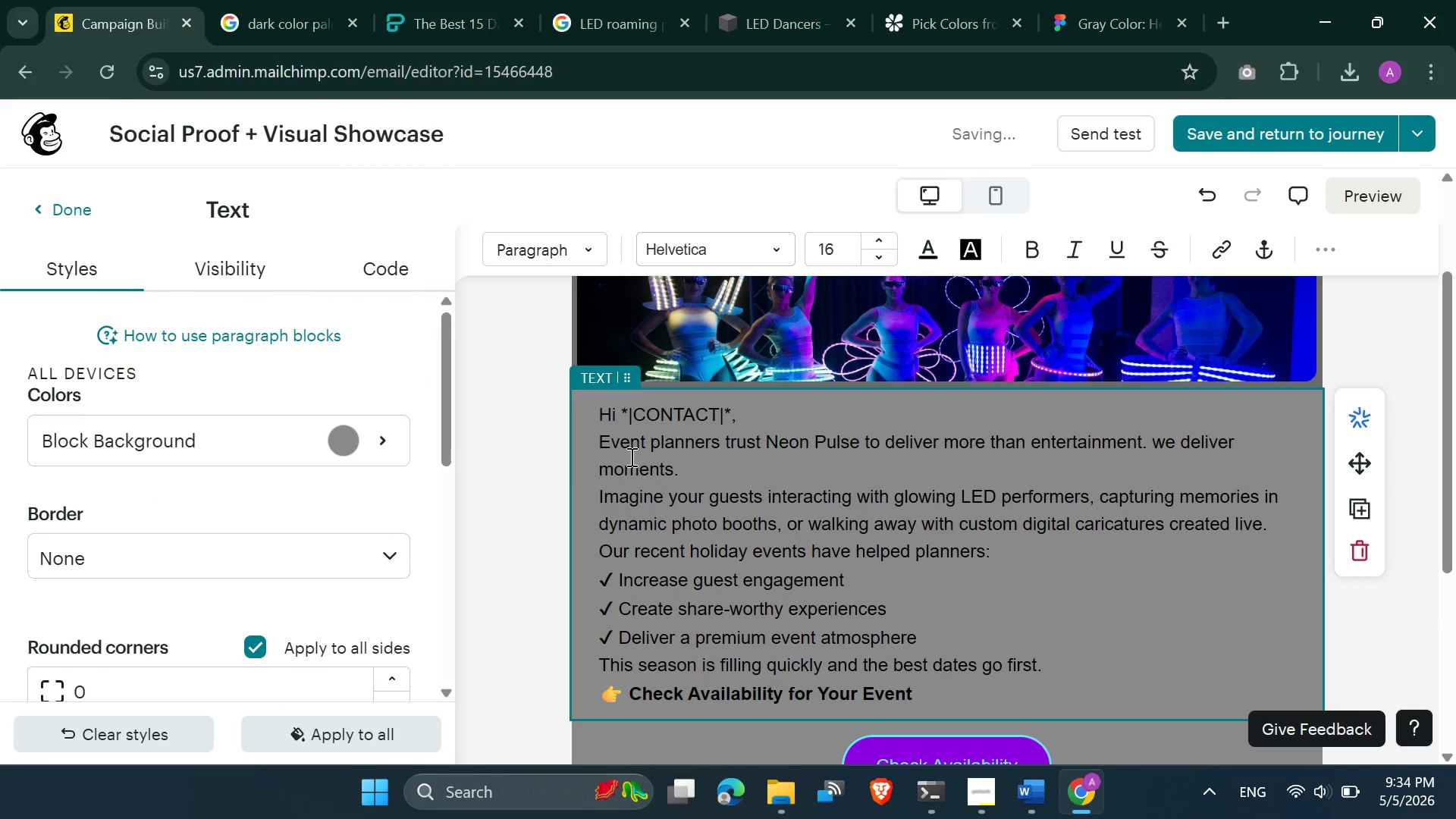 
key(Backspace)
 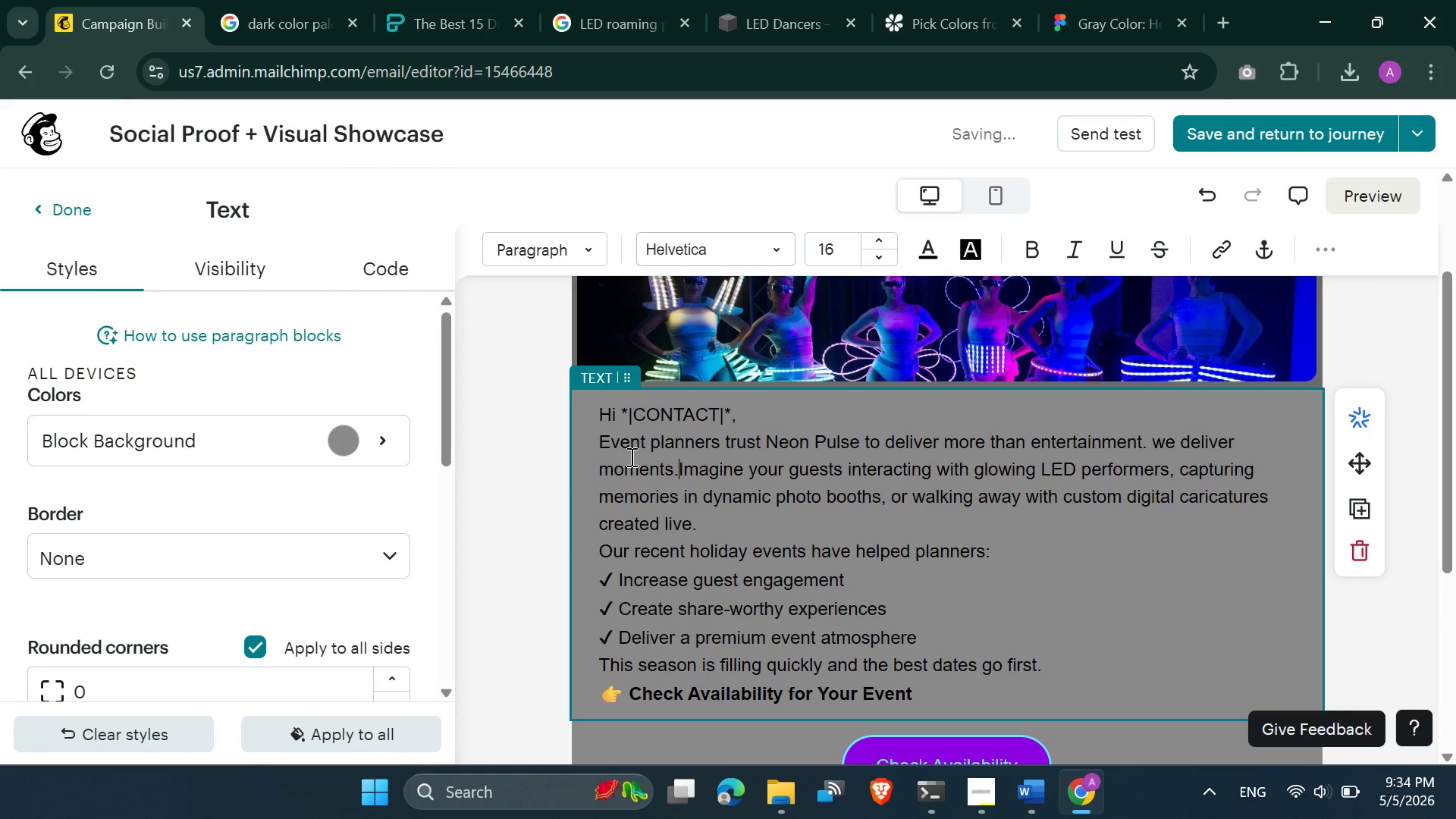 
key(Enter)
 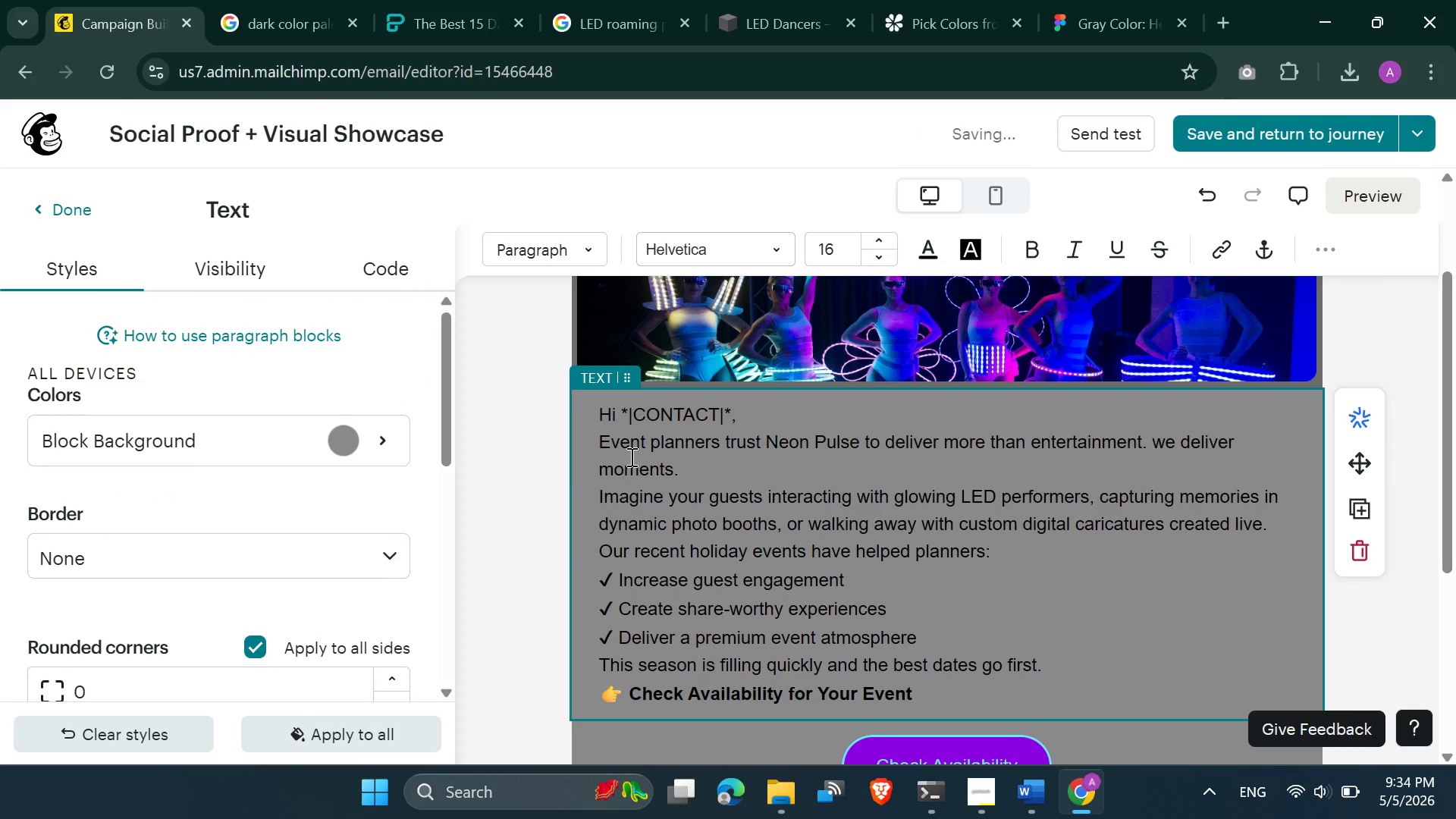 
key(ArrowDown)
 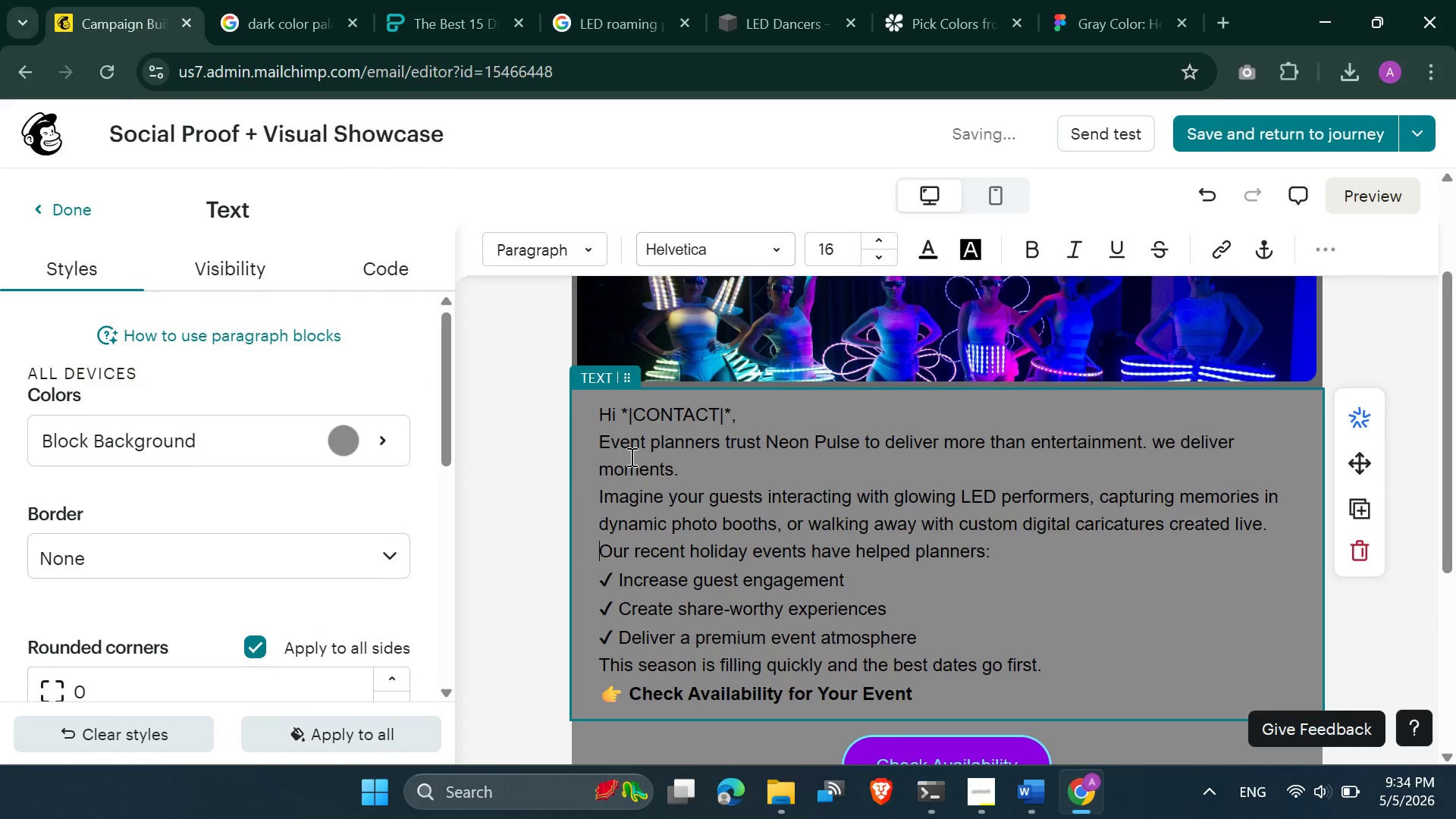 
key(ArrowDown)
 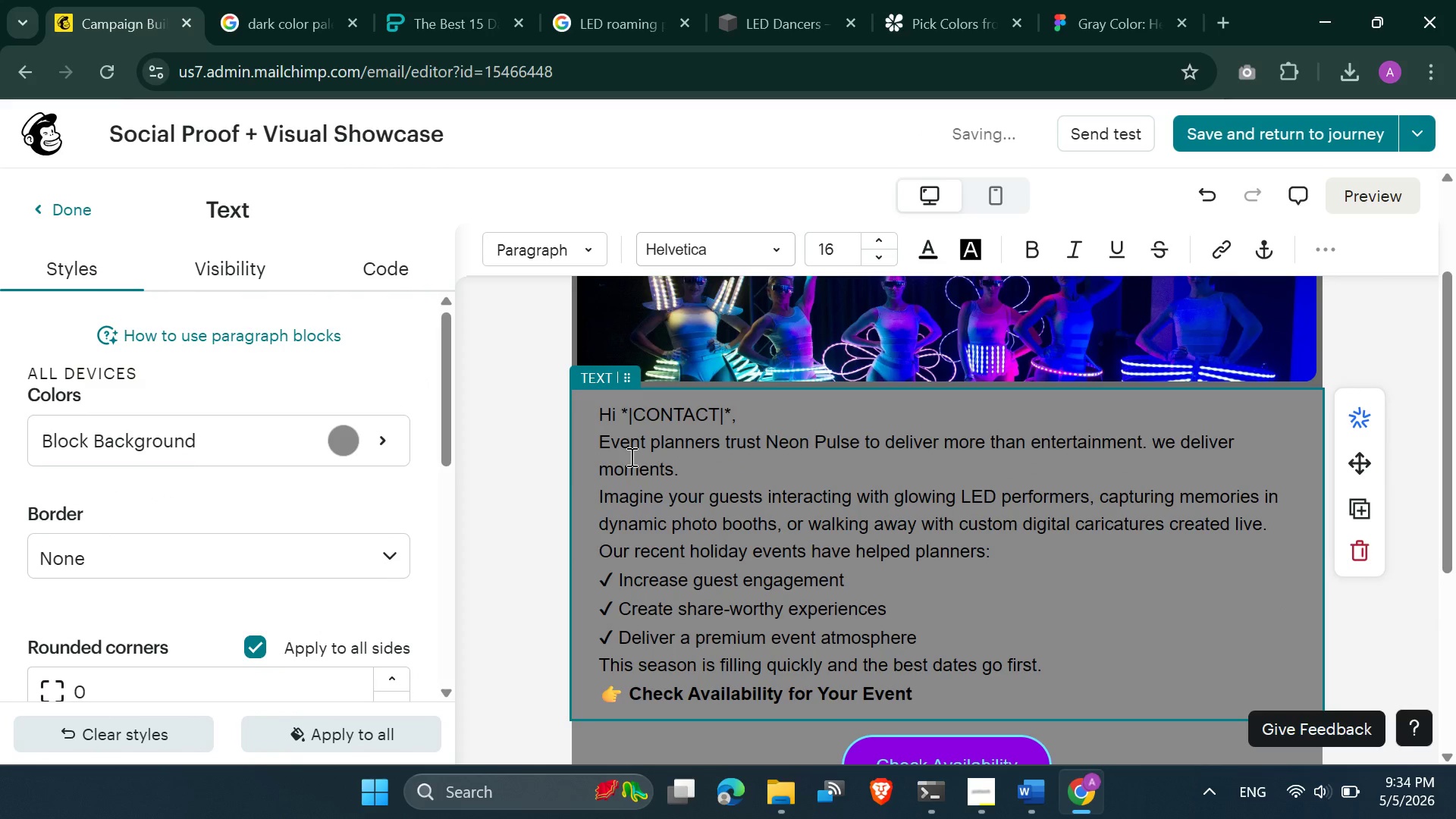 
key(Backspace)
 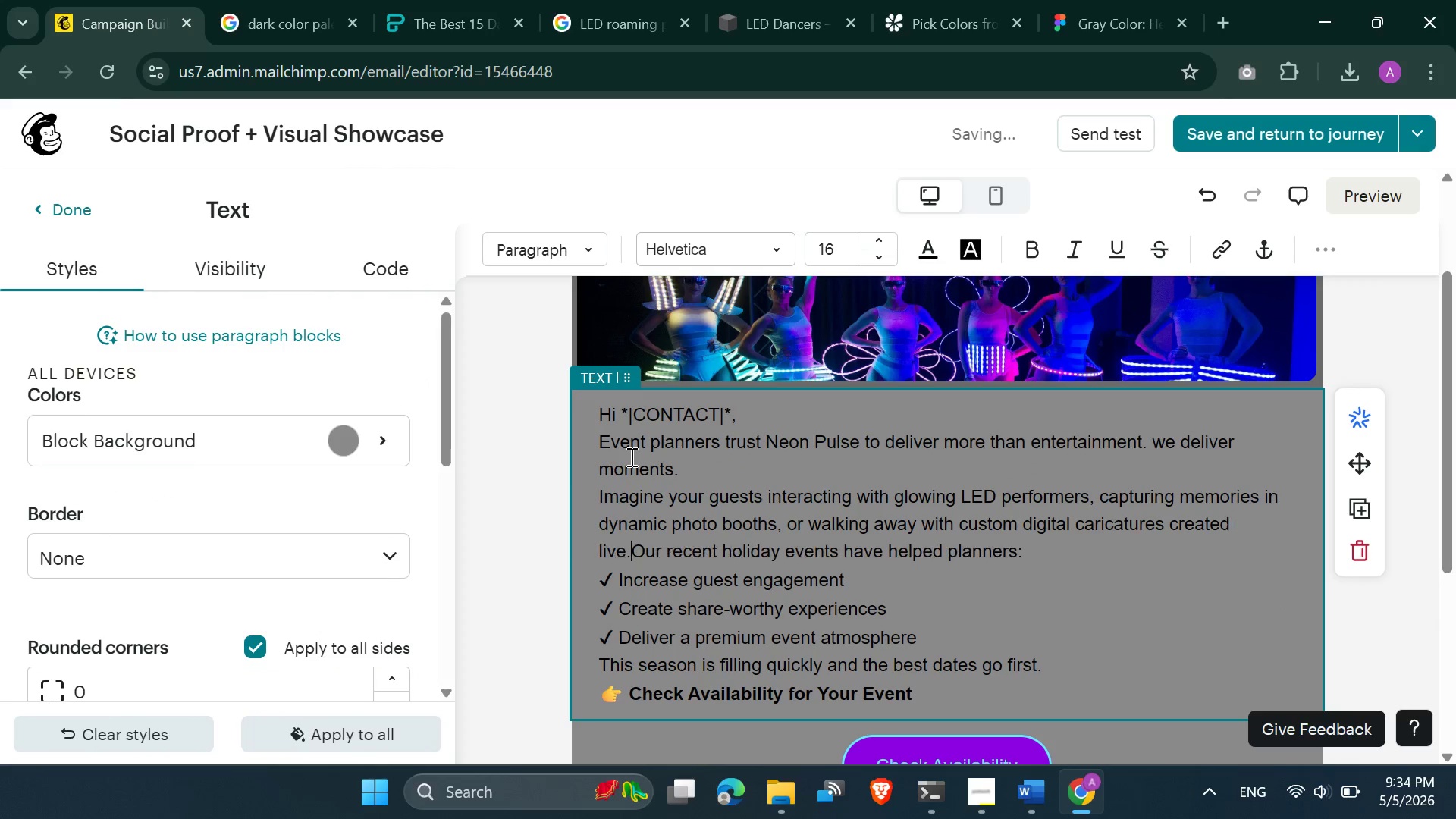 
key(Enter)
 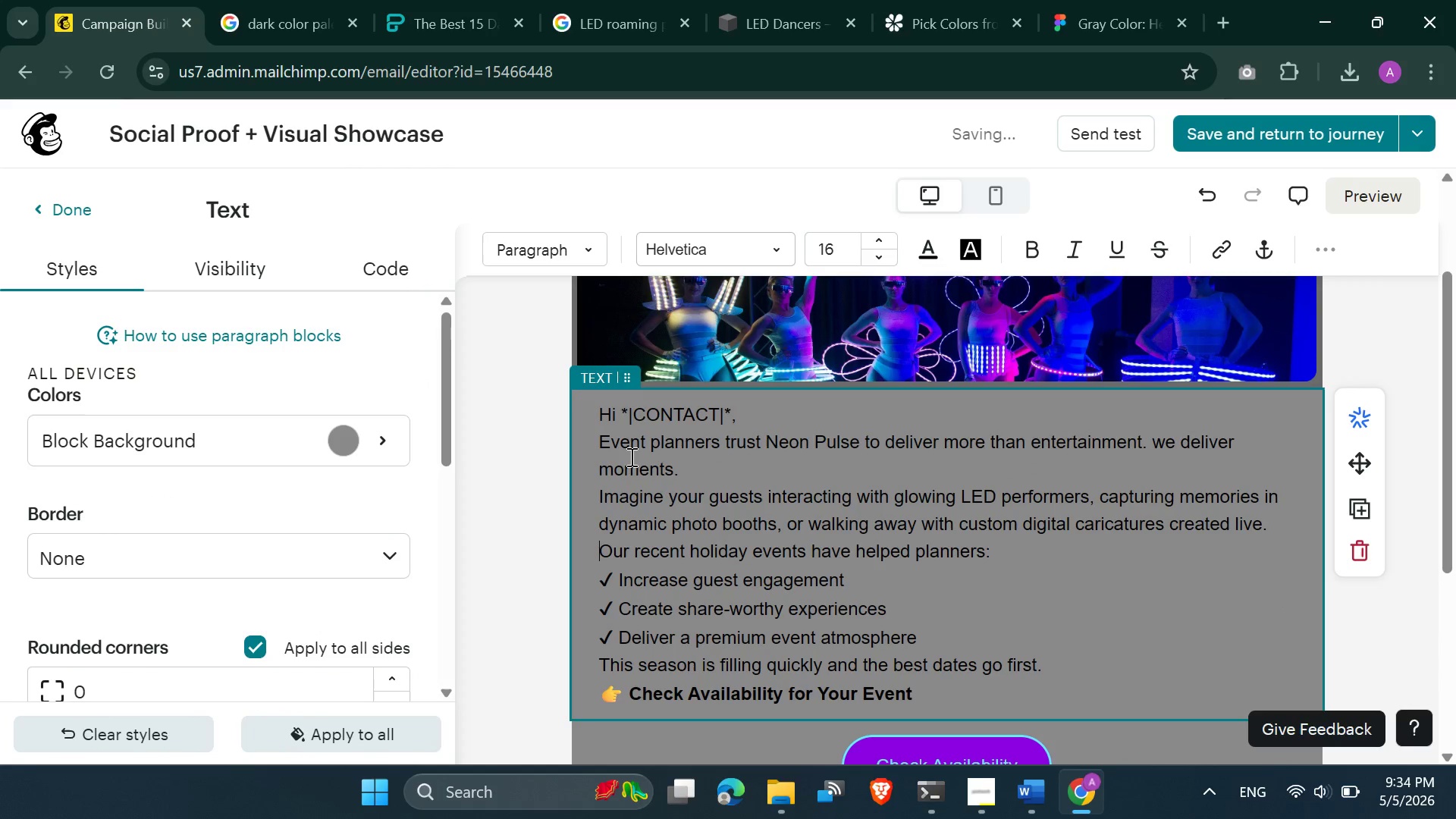 
key(ArrowDown)
 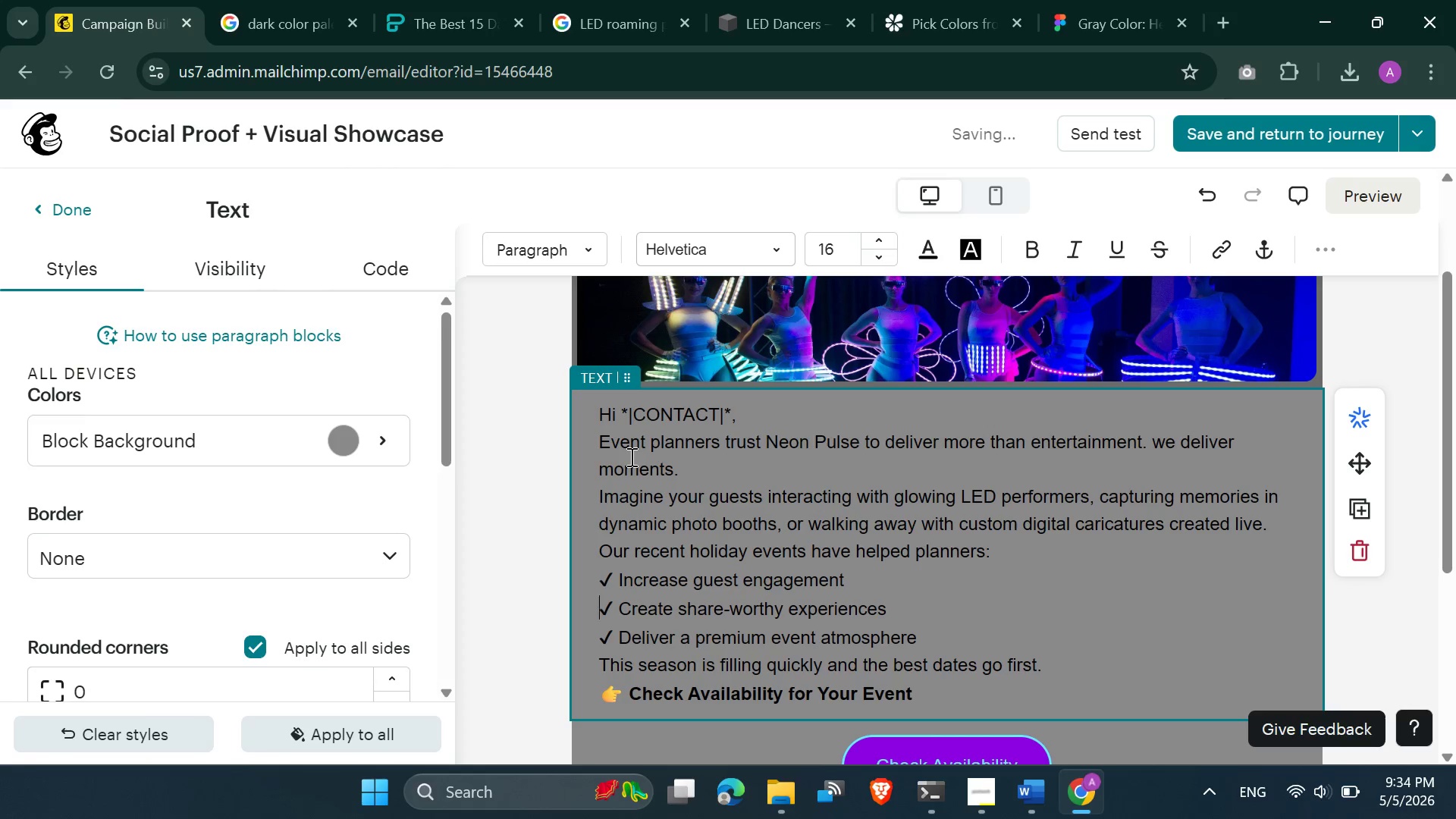 
key(ArrowDown)
 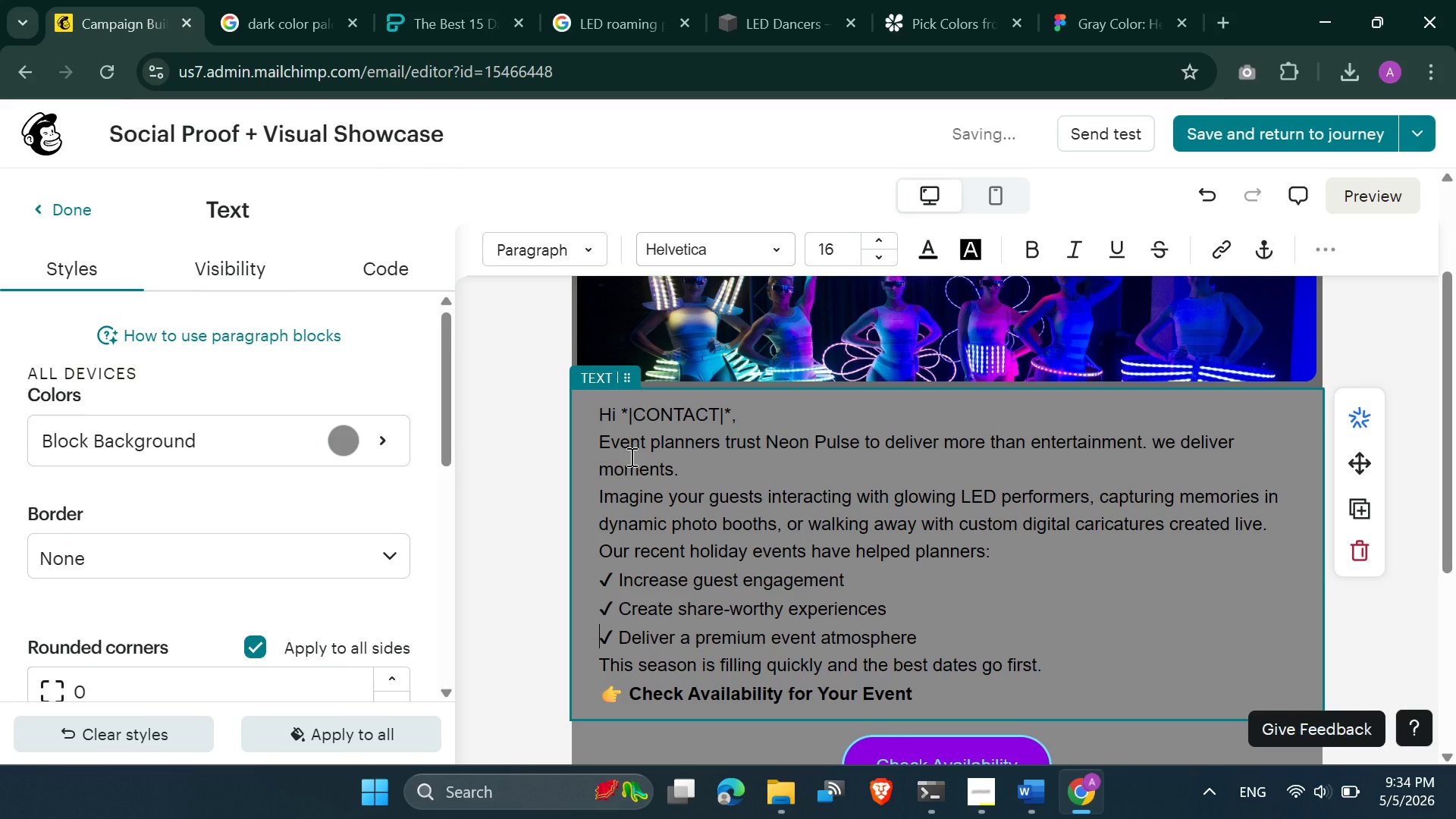 
key(ArrowDown)
 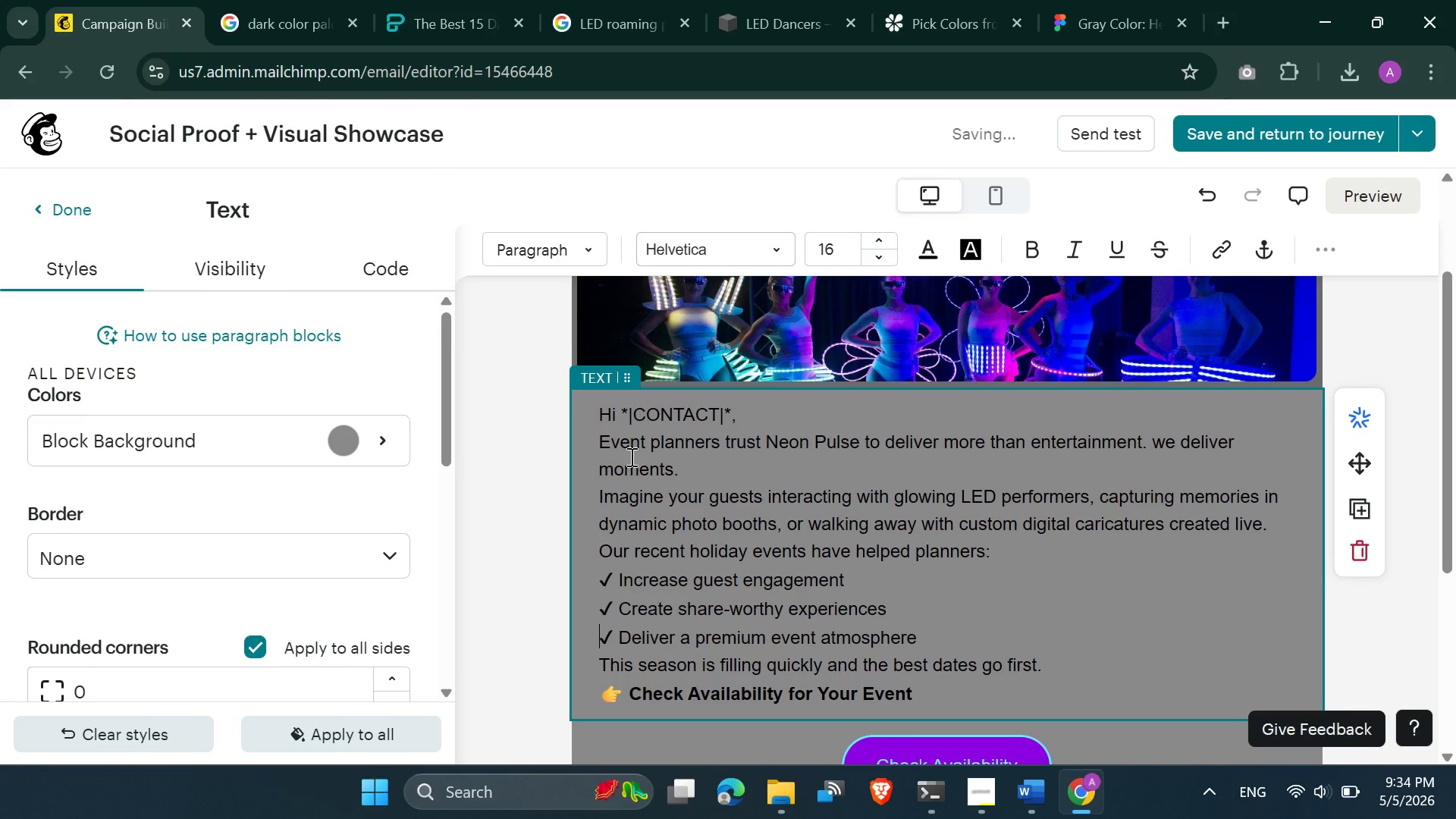 
key(ArrowDown)
 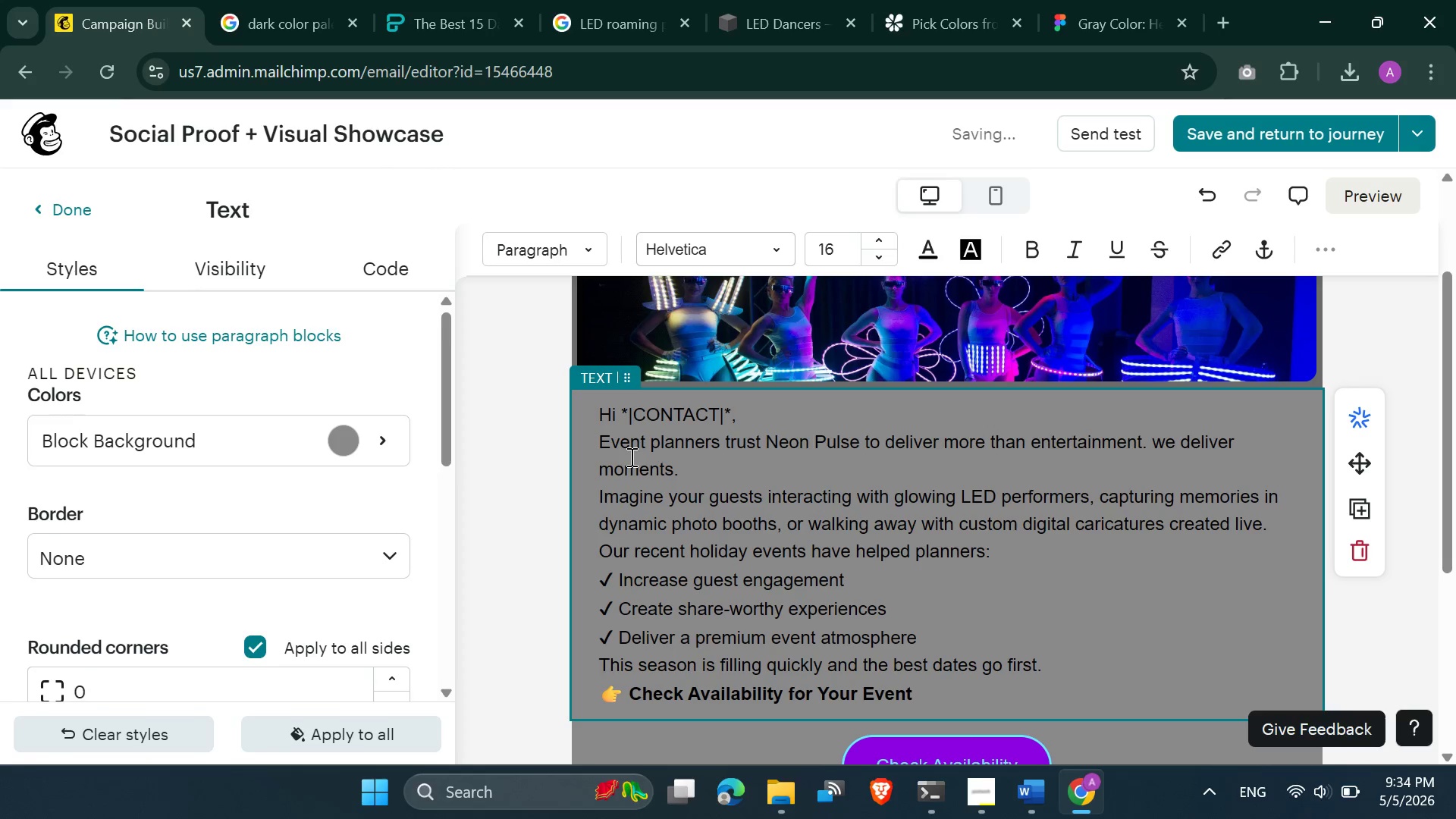 
key(Backspace)
 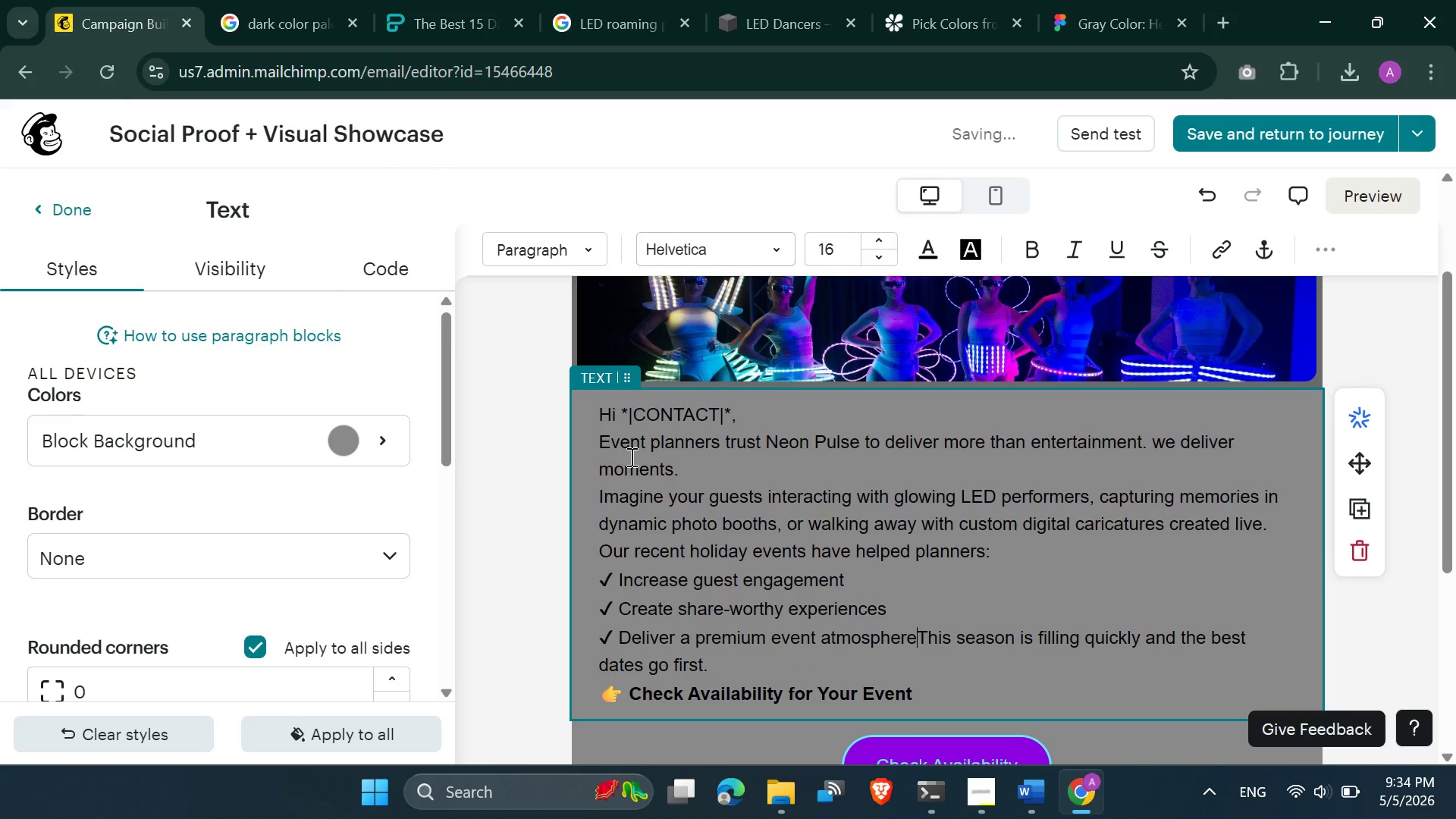 
key(Enter)
 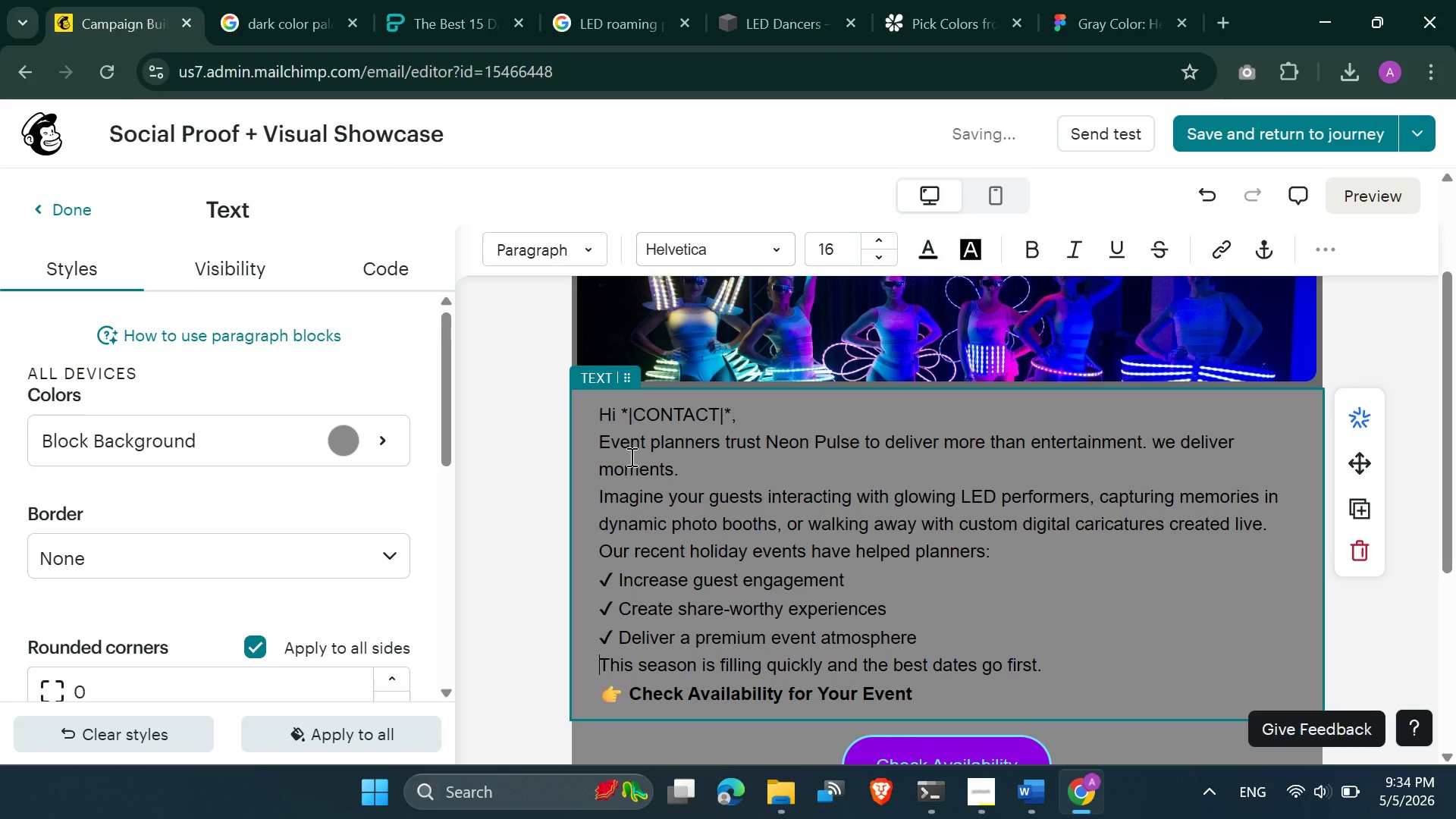 
key(ArrowDown)
 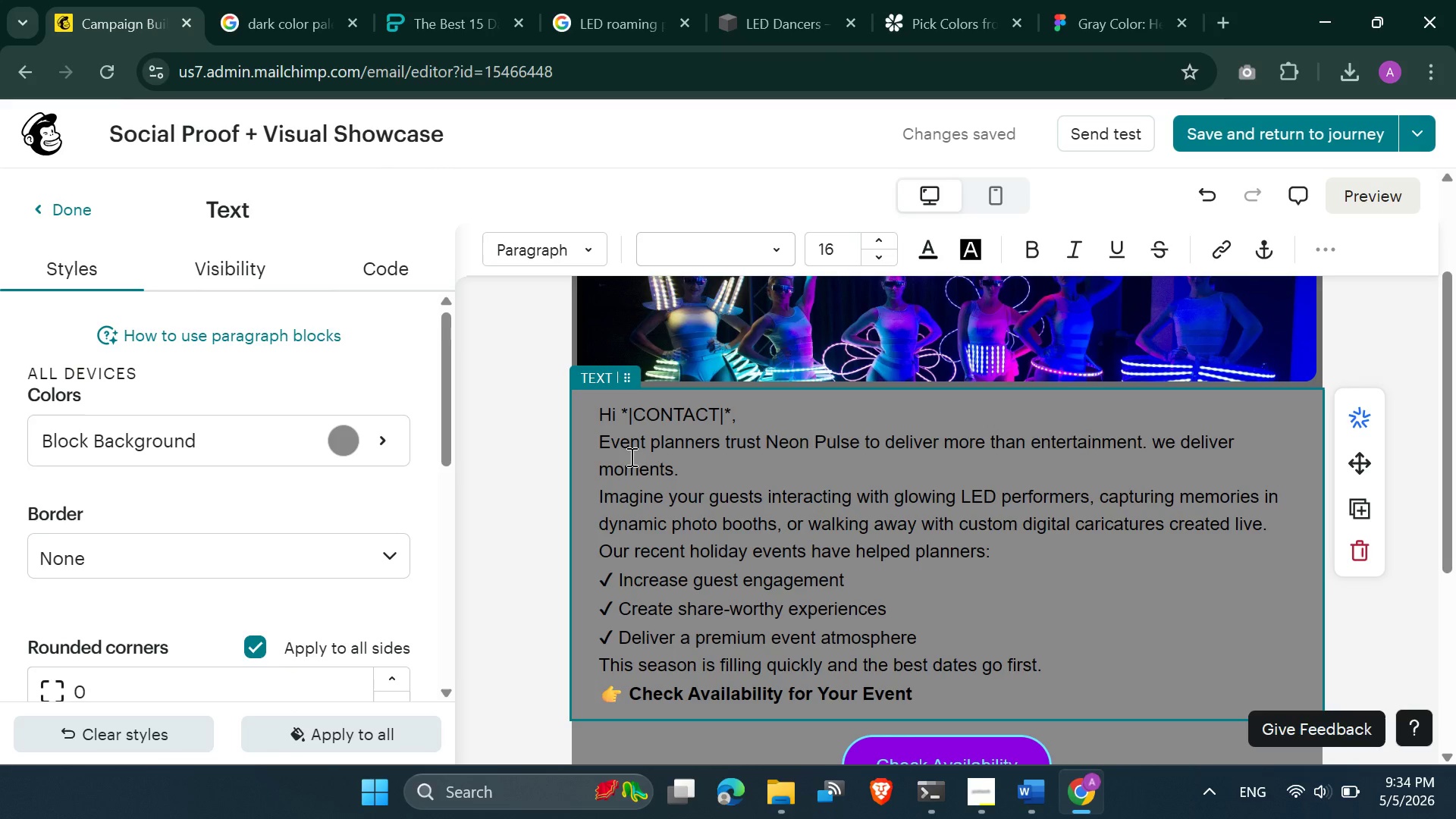 
key(Backspace)
 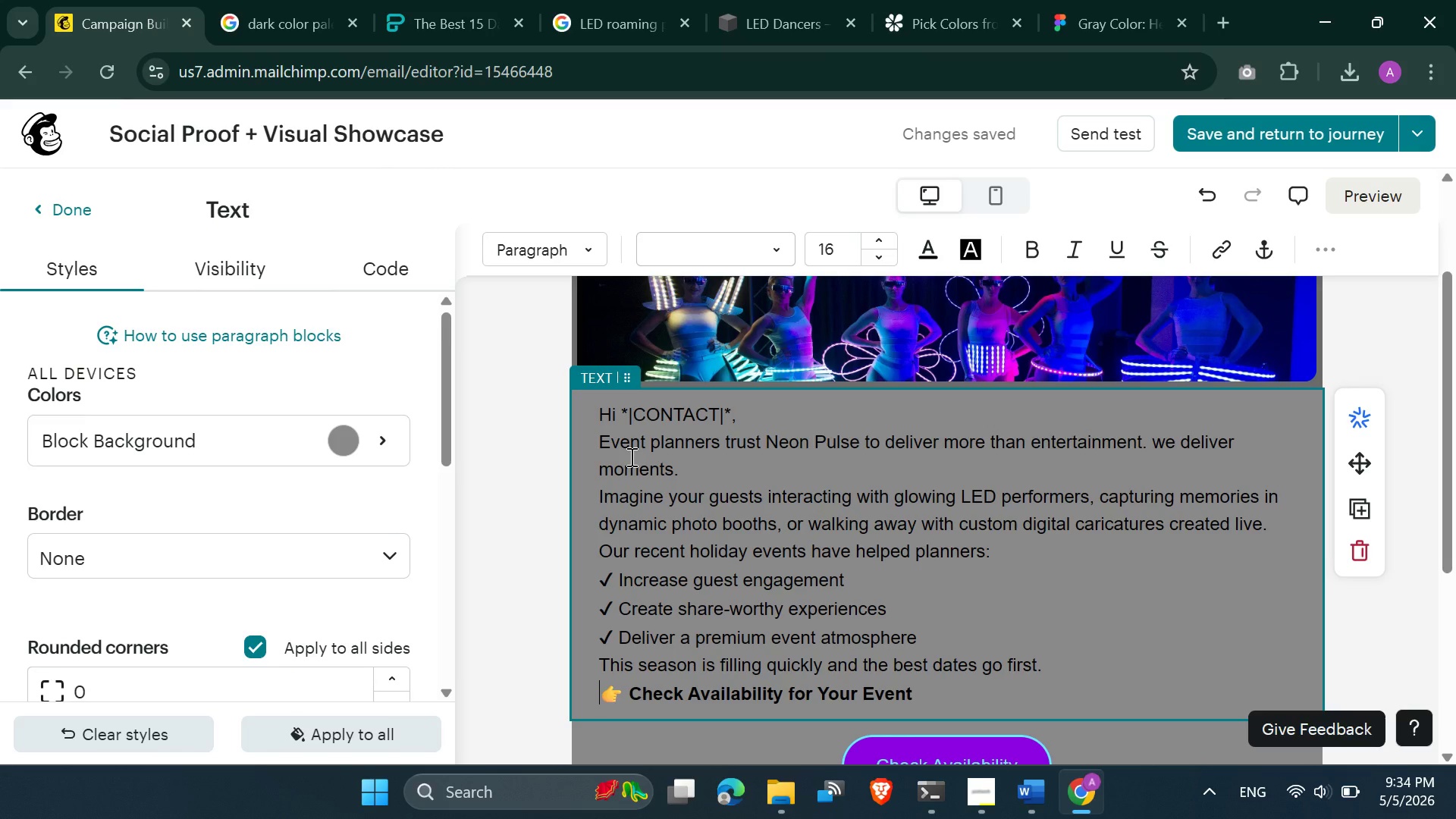 
key(Enter)
 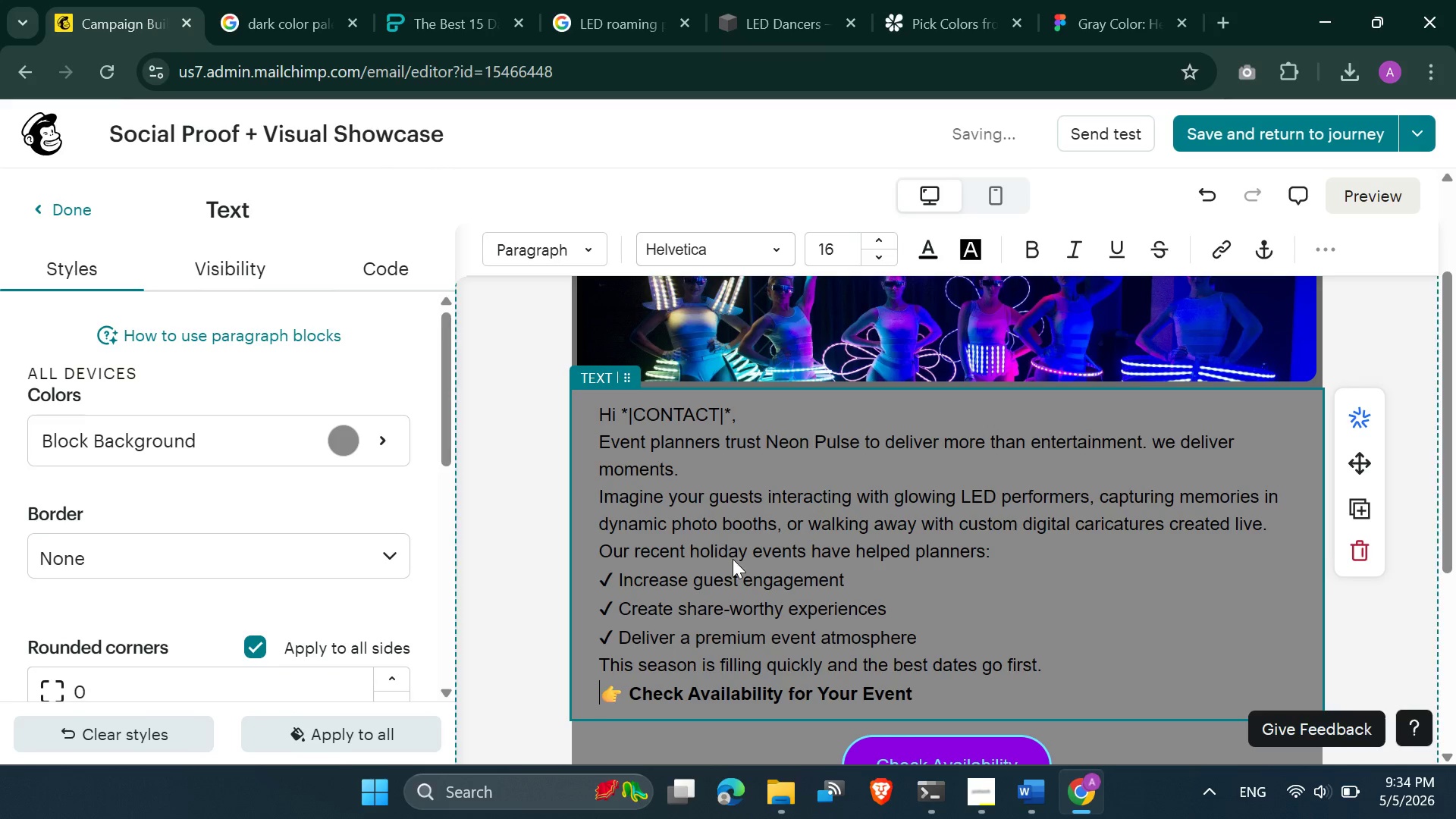 
key(Control+A)
 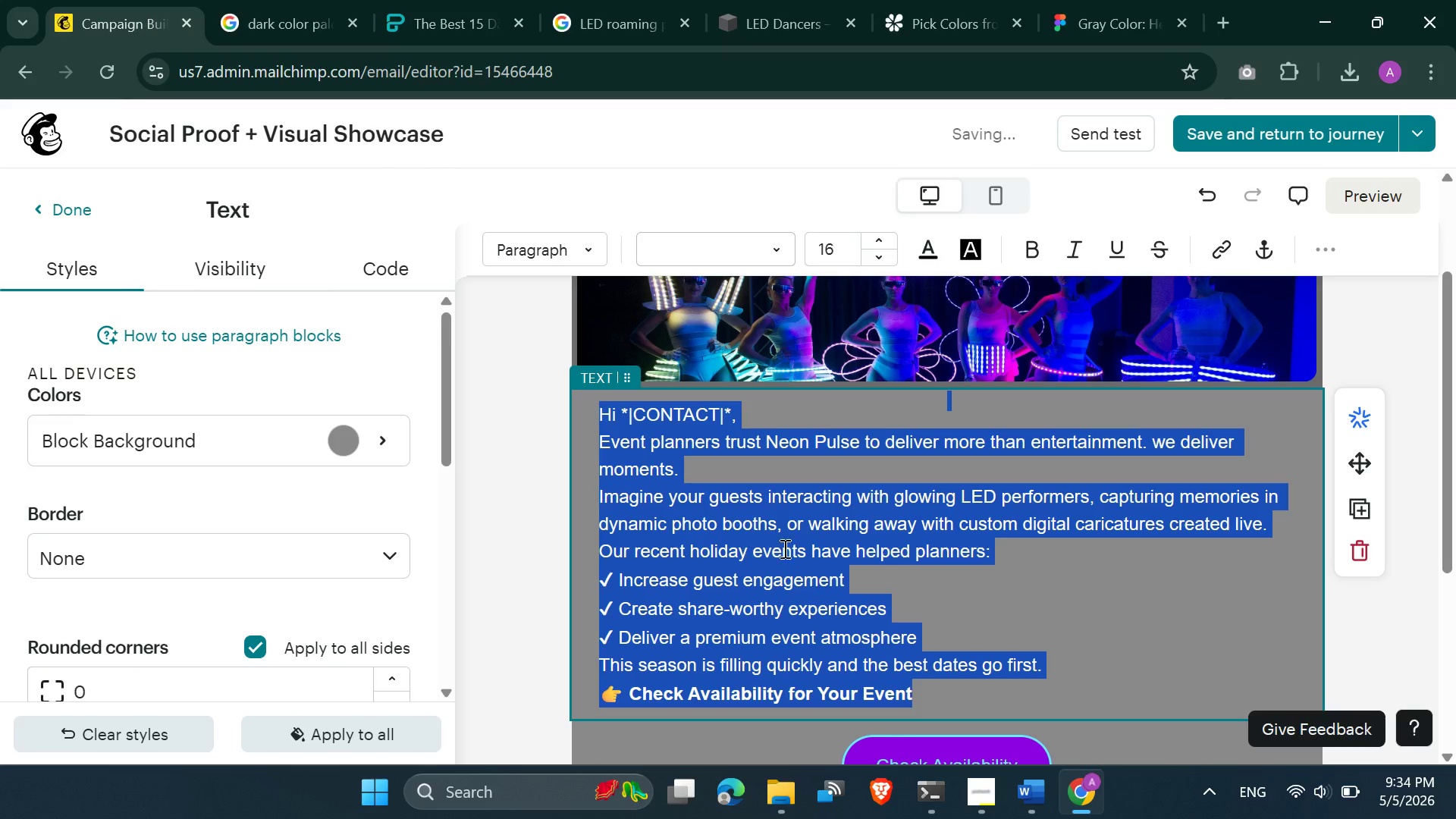 
left_click([733, 559])
 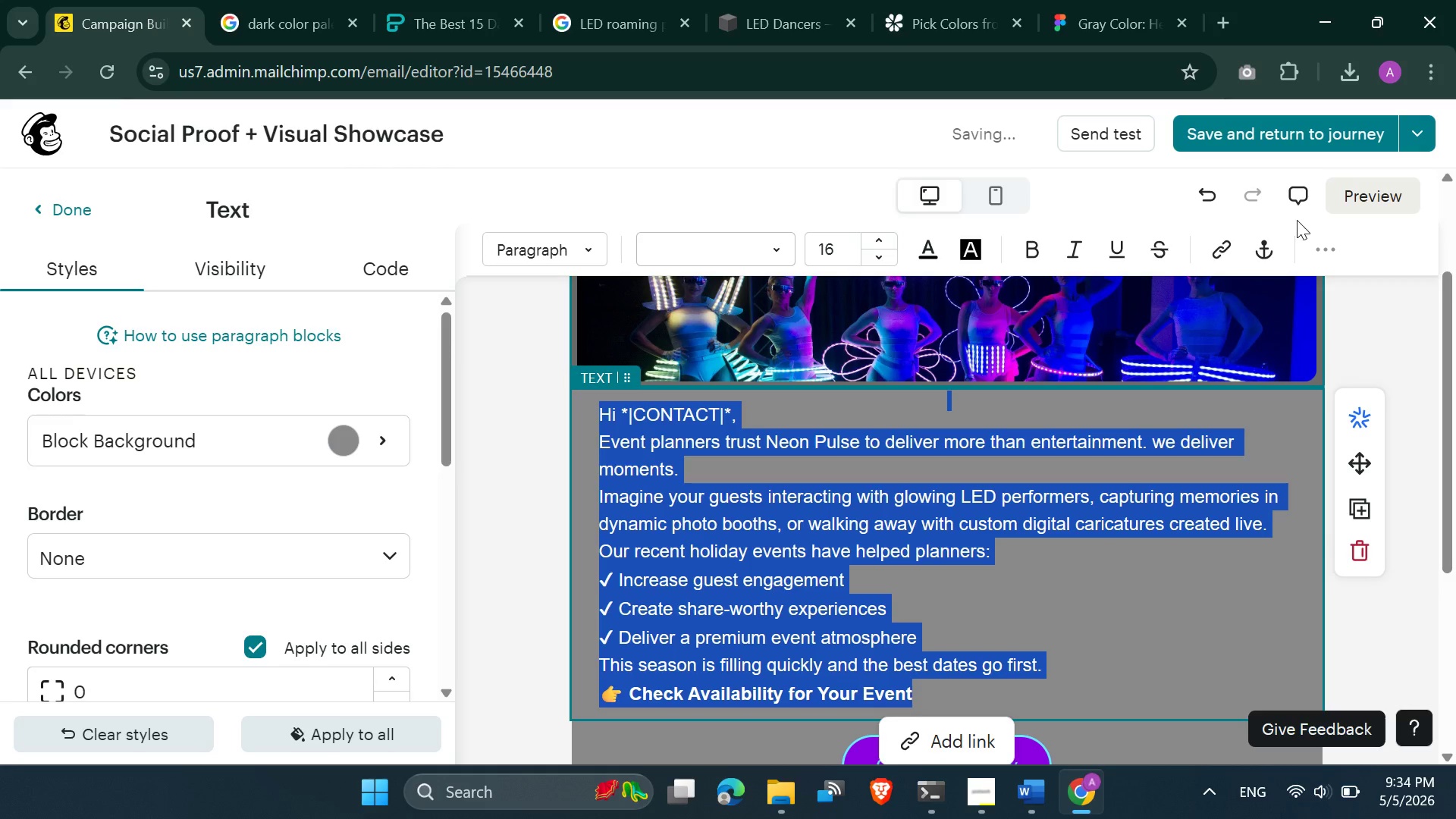 
left_click([1320, 239])
 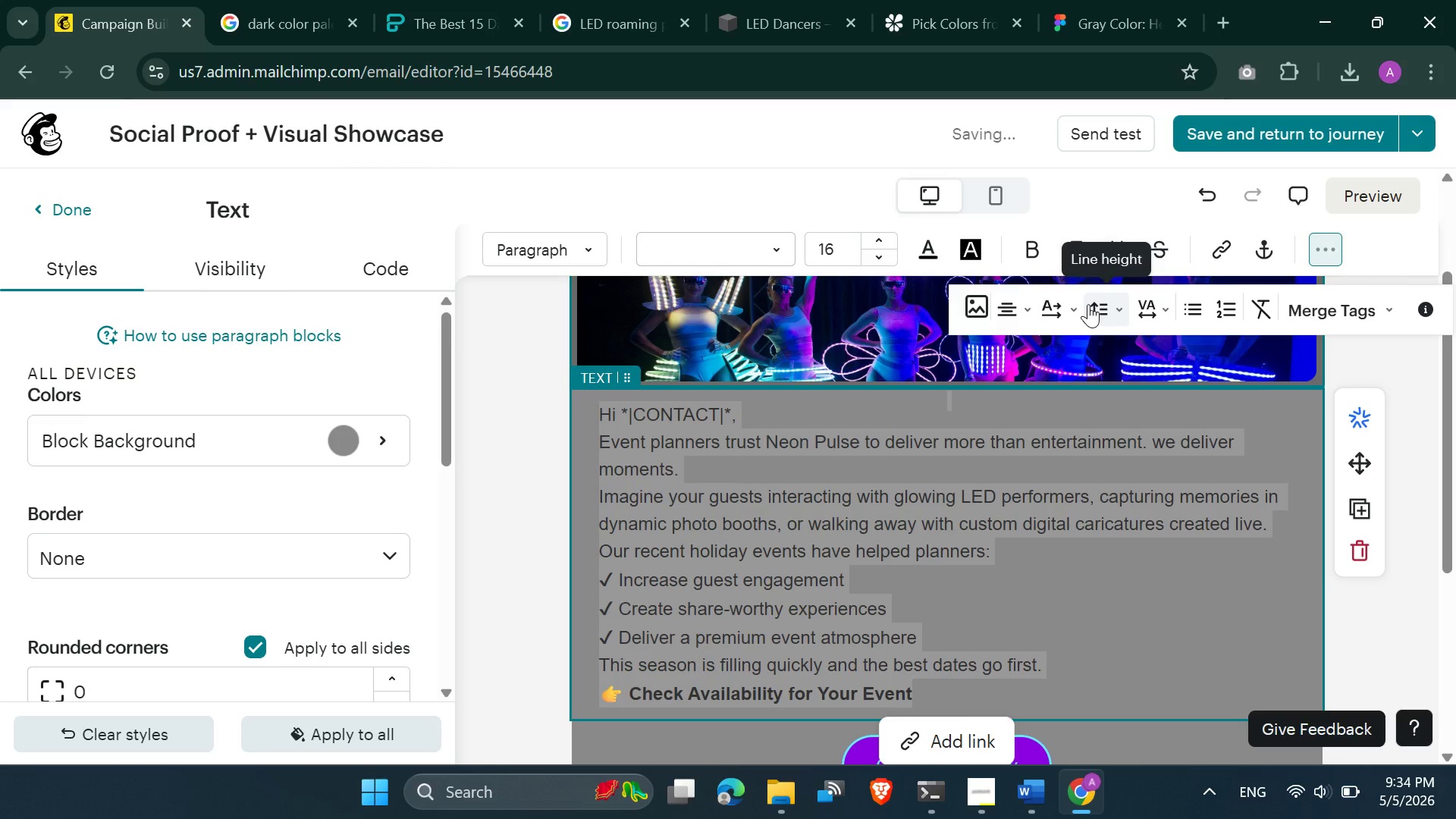 
left_click([1116, 306])
 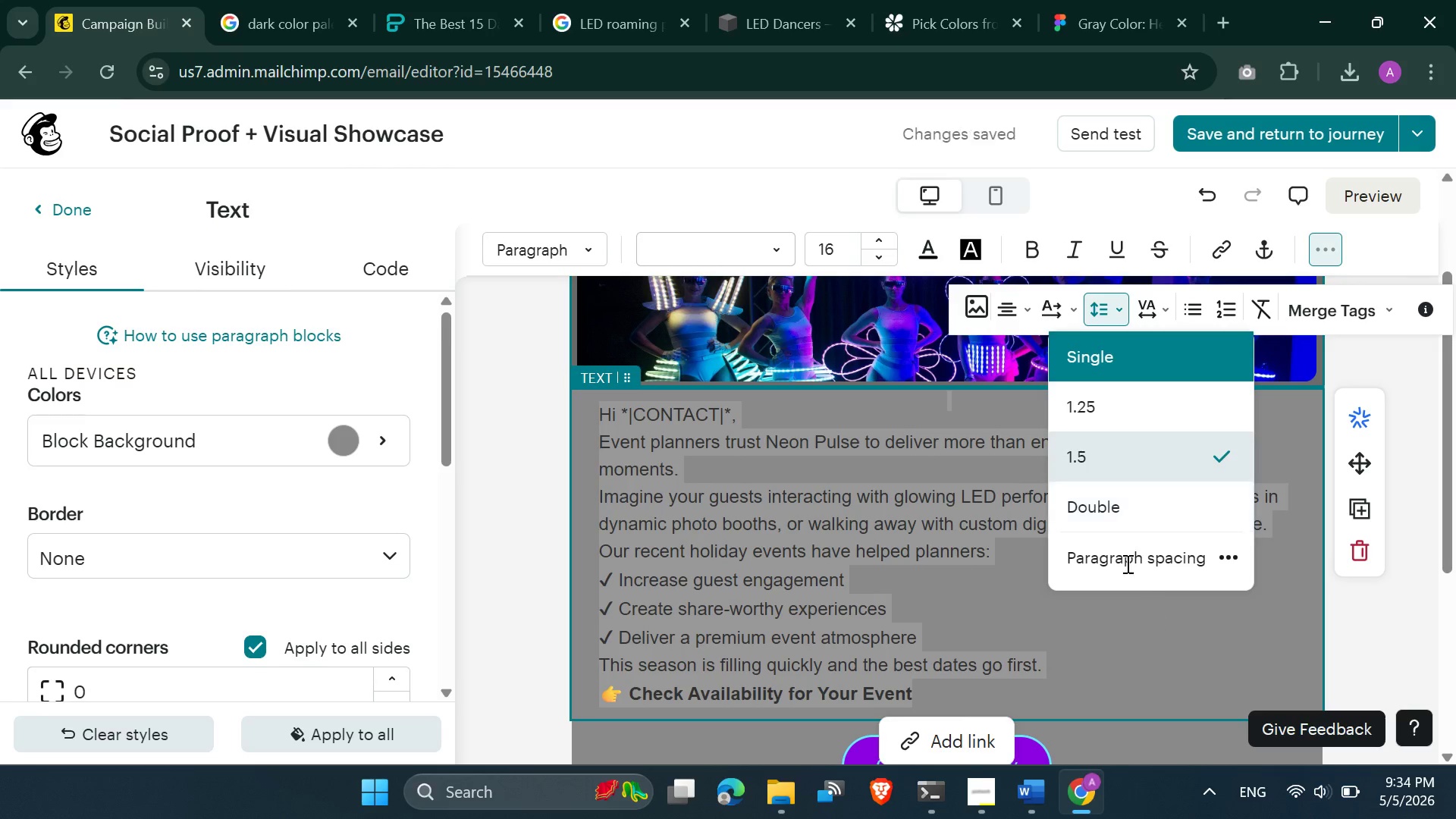 
left_click([1124, 559])
 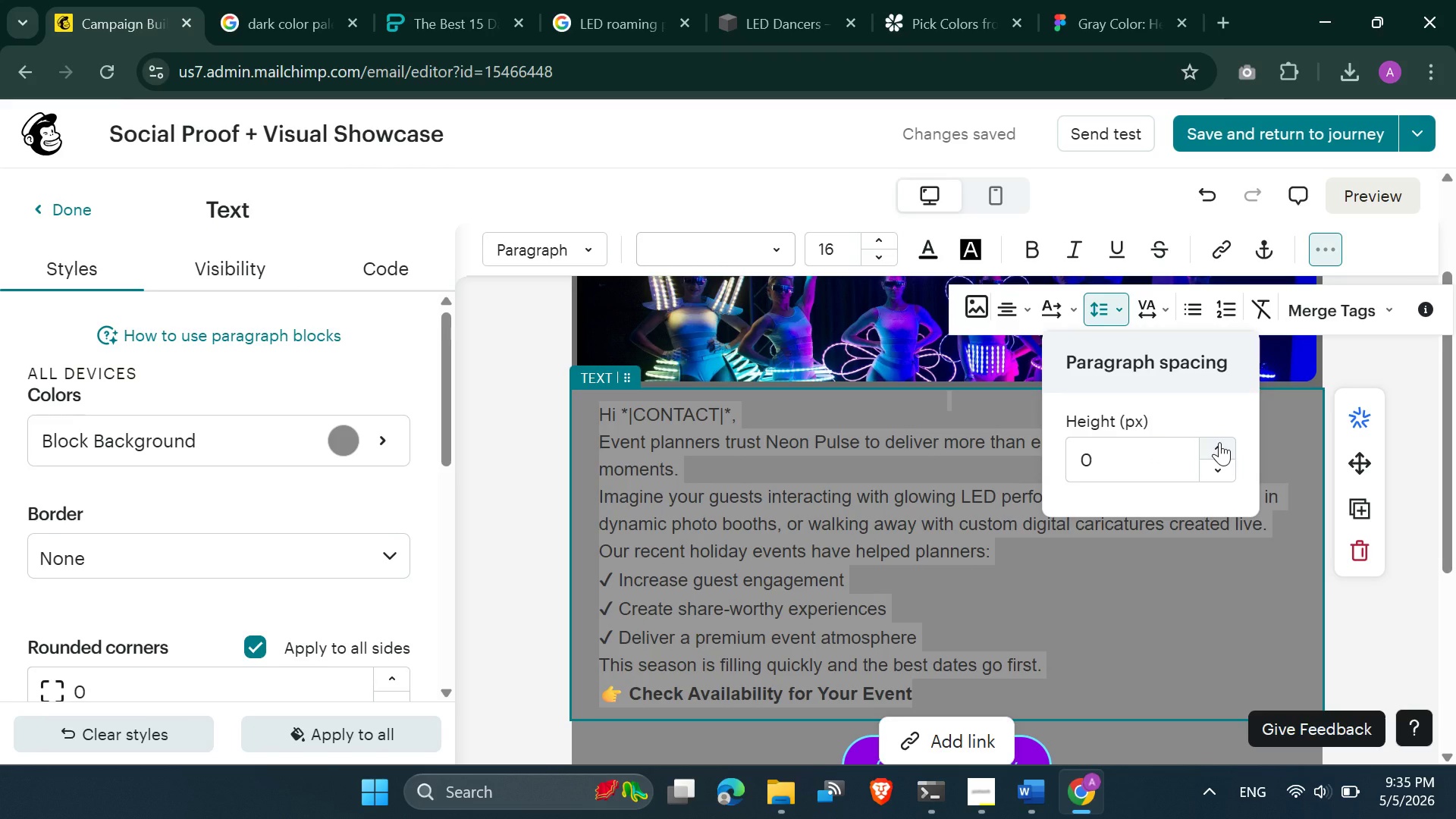 
double_click([1219, 442])
 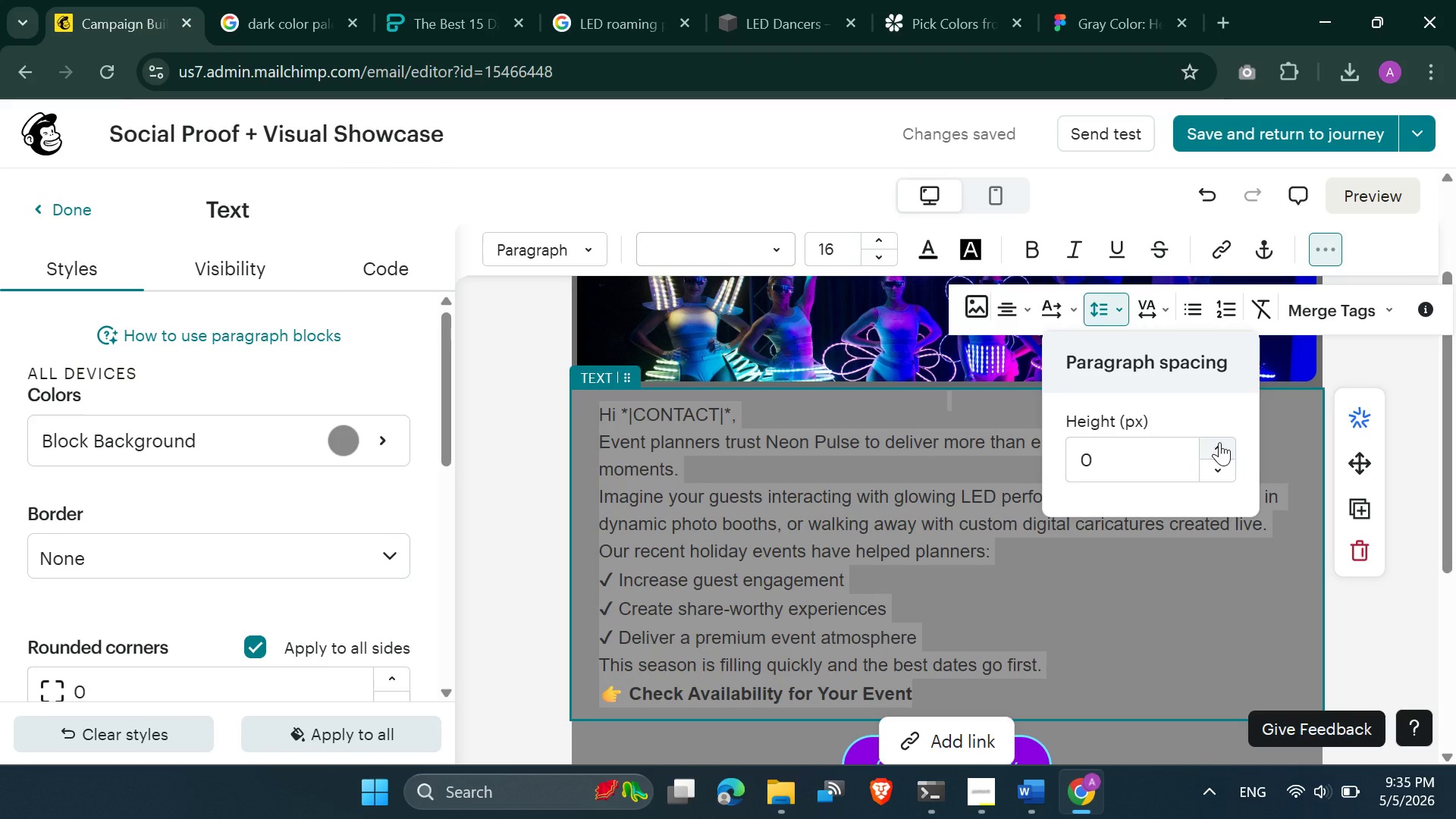 
triple_click([1219, 442])
 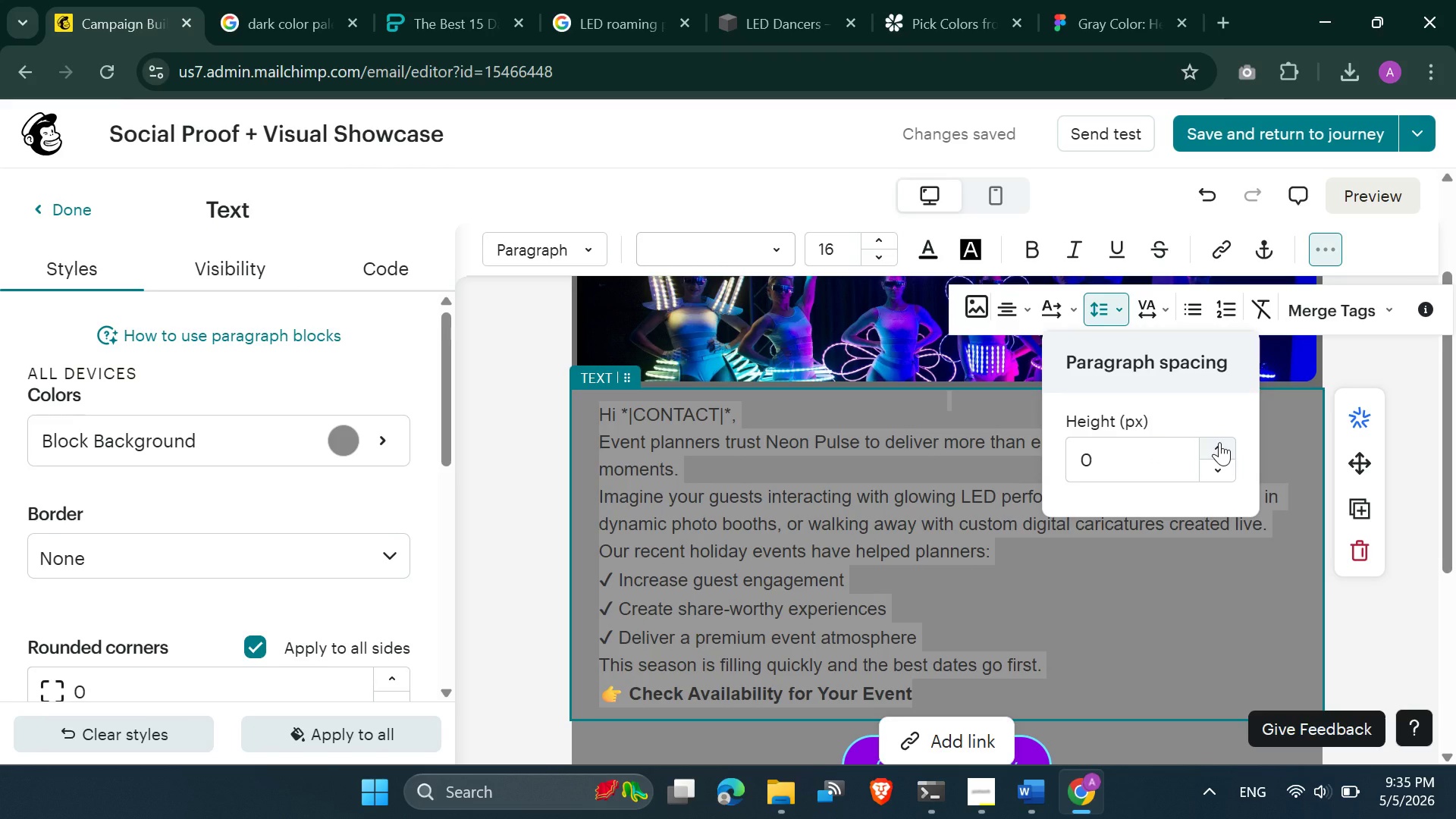 
triple_click([1219, 442])
 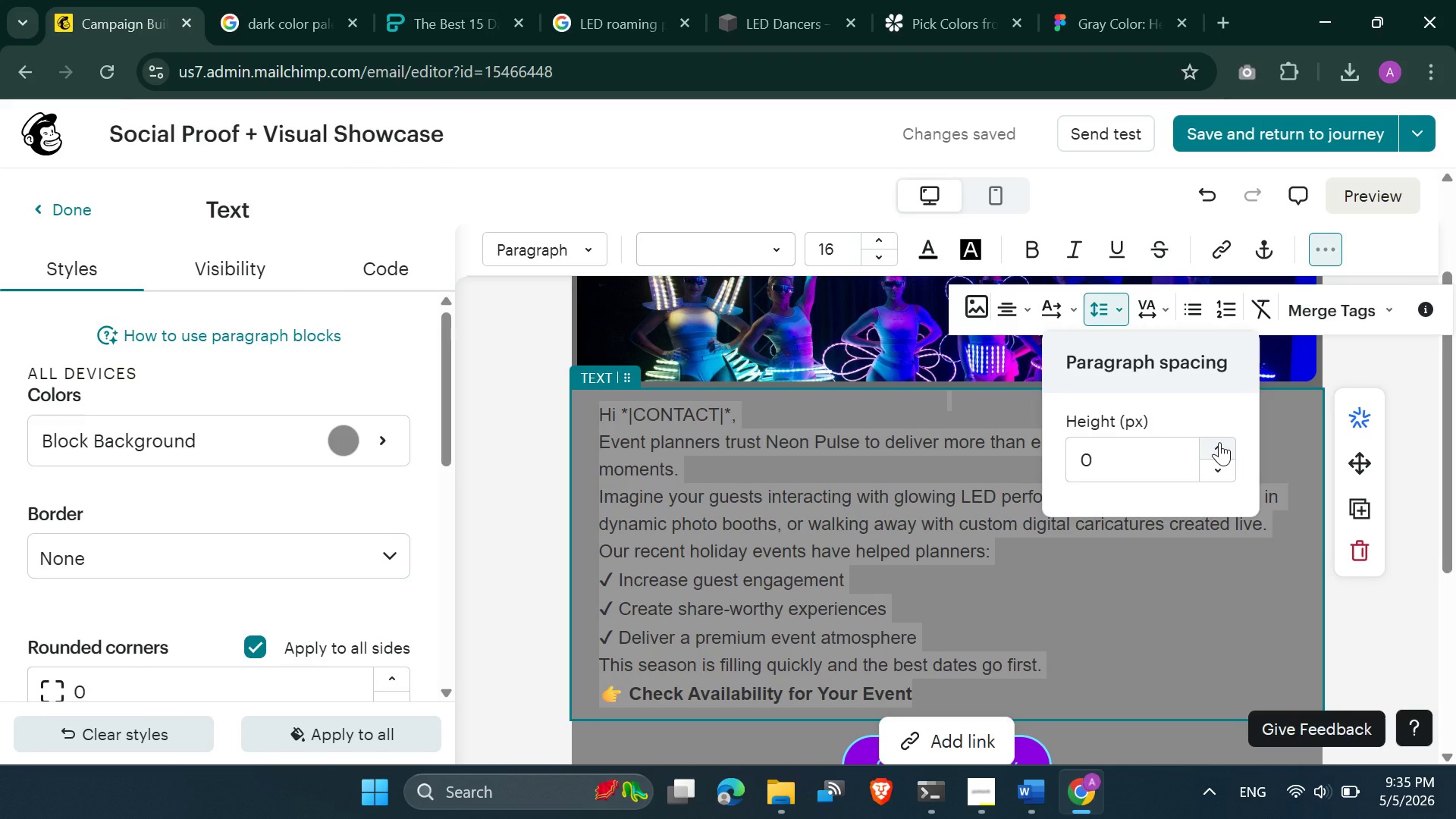 
triple_click([1219, 442])
 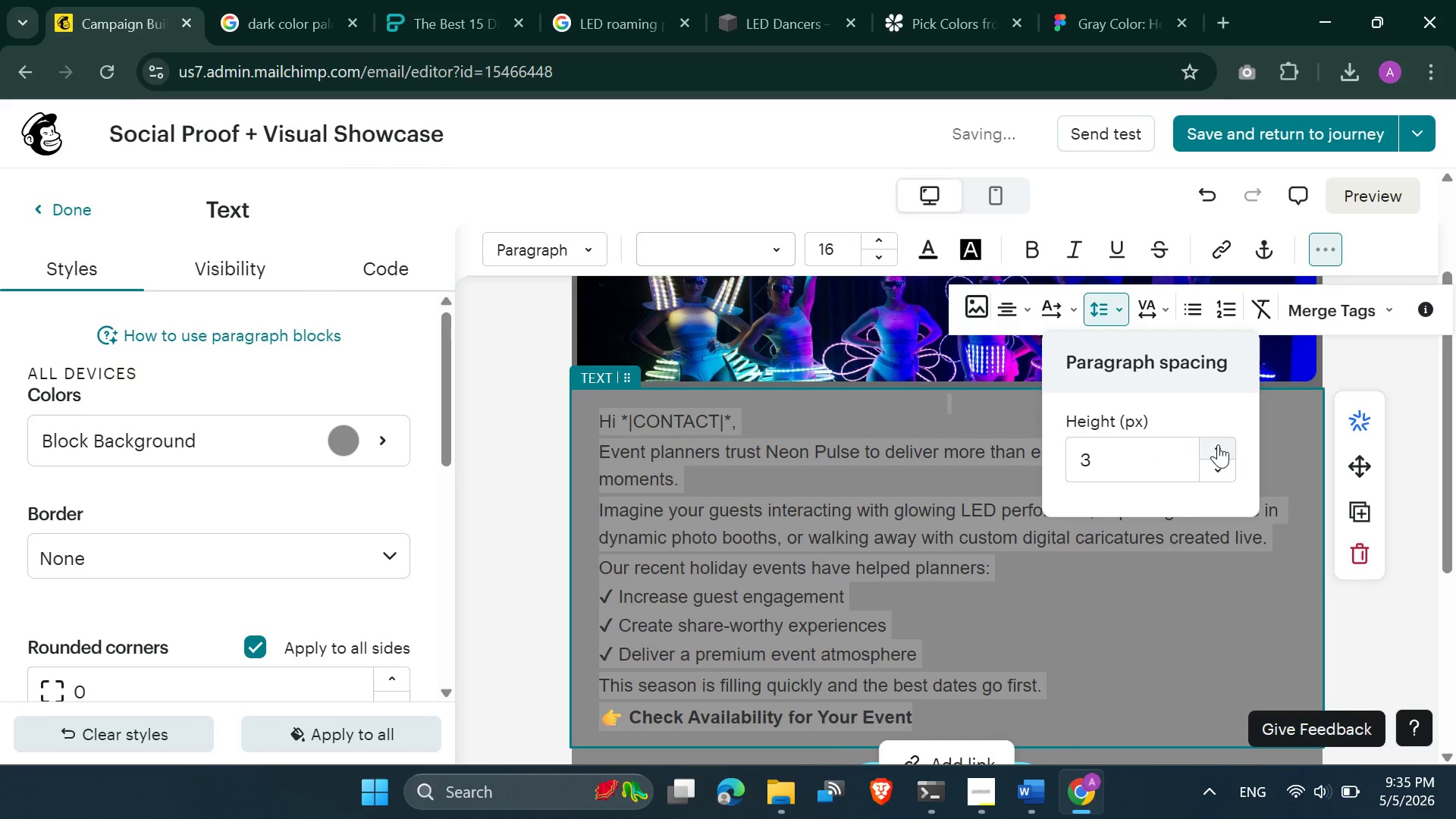 
double_click([1218, 444])
 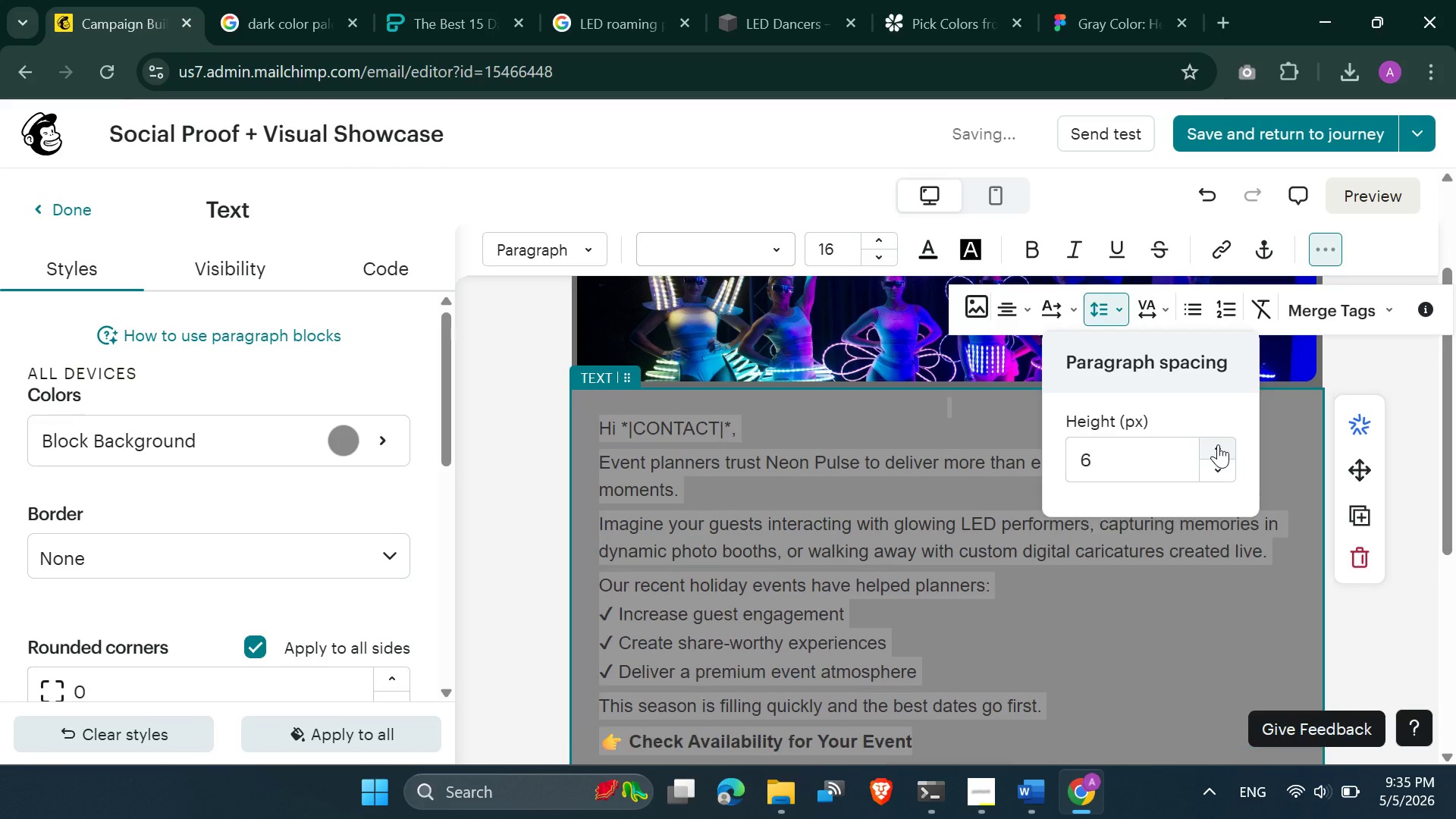 
triple_click([1218, 444])
 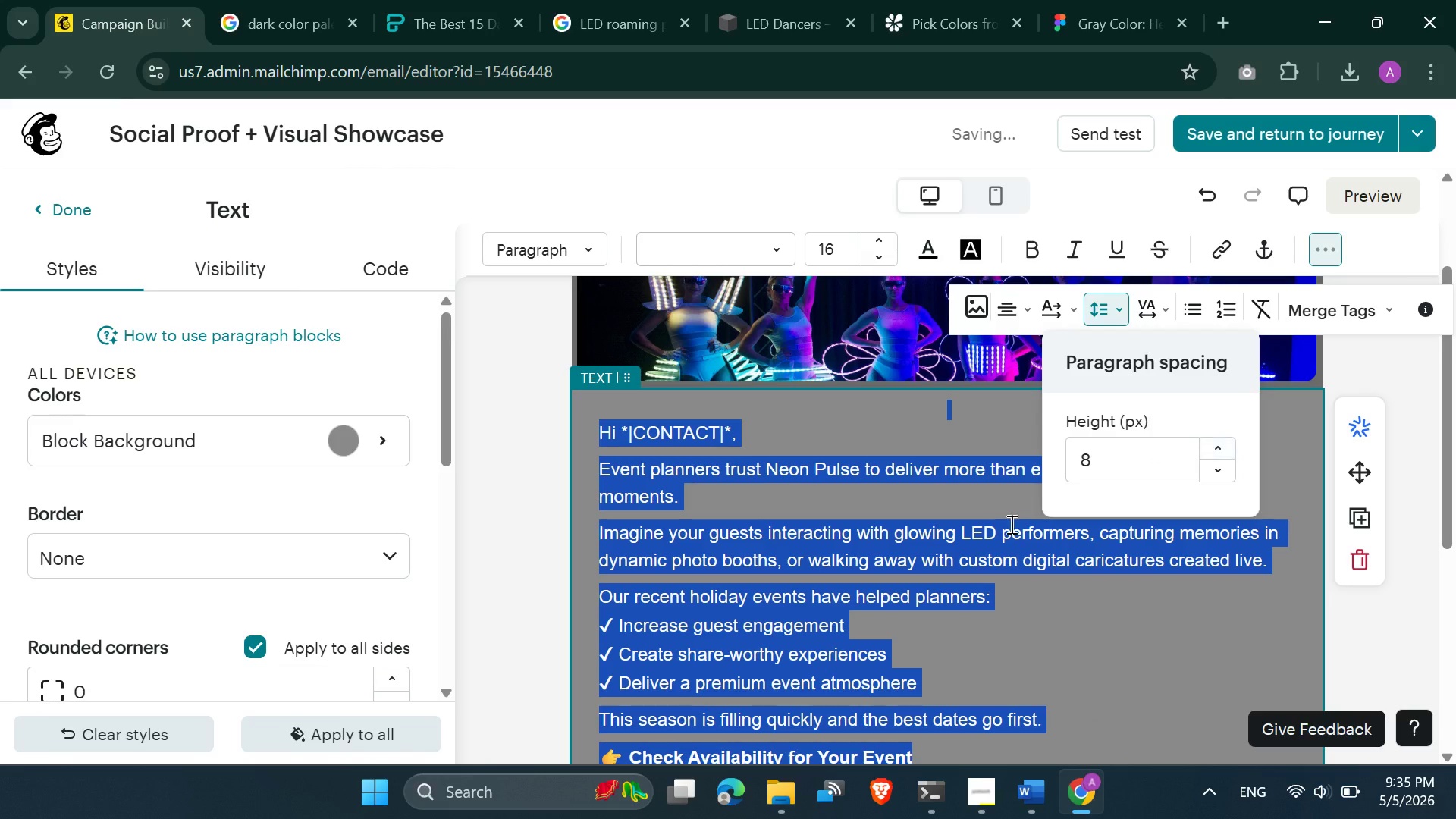 
left_click([789, 587])
 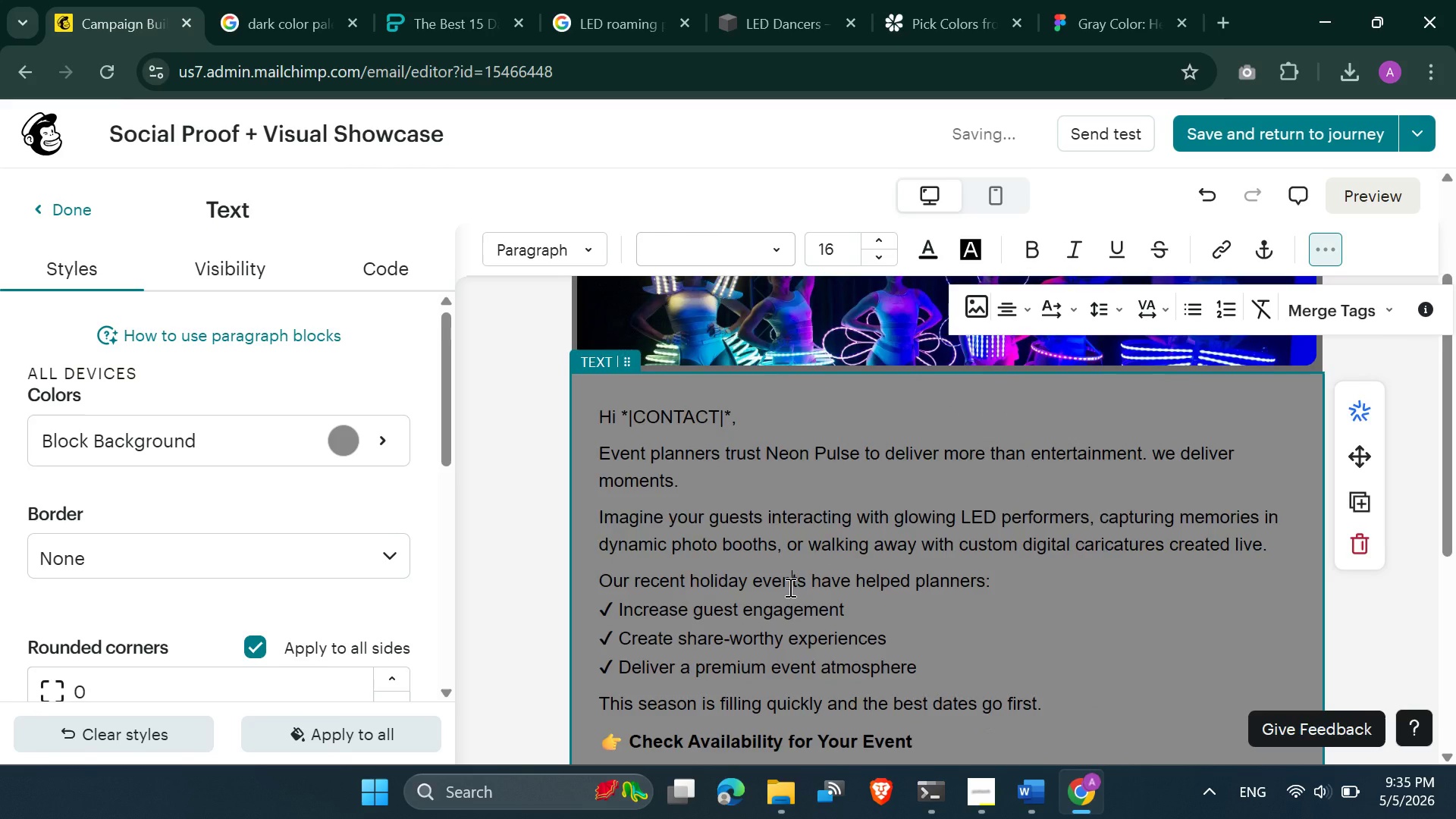 
scroll: coordinate [789, 587], scroll_direction: none, amount: 0.0
 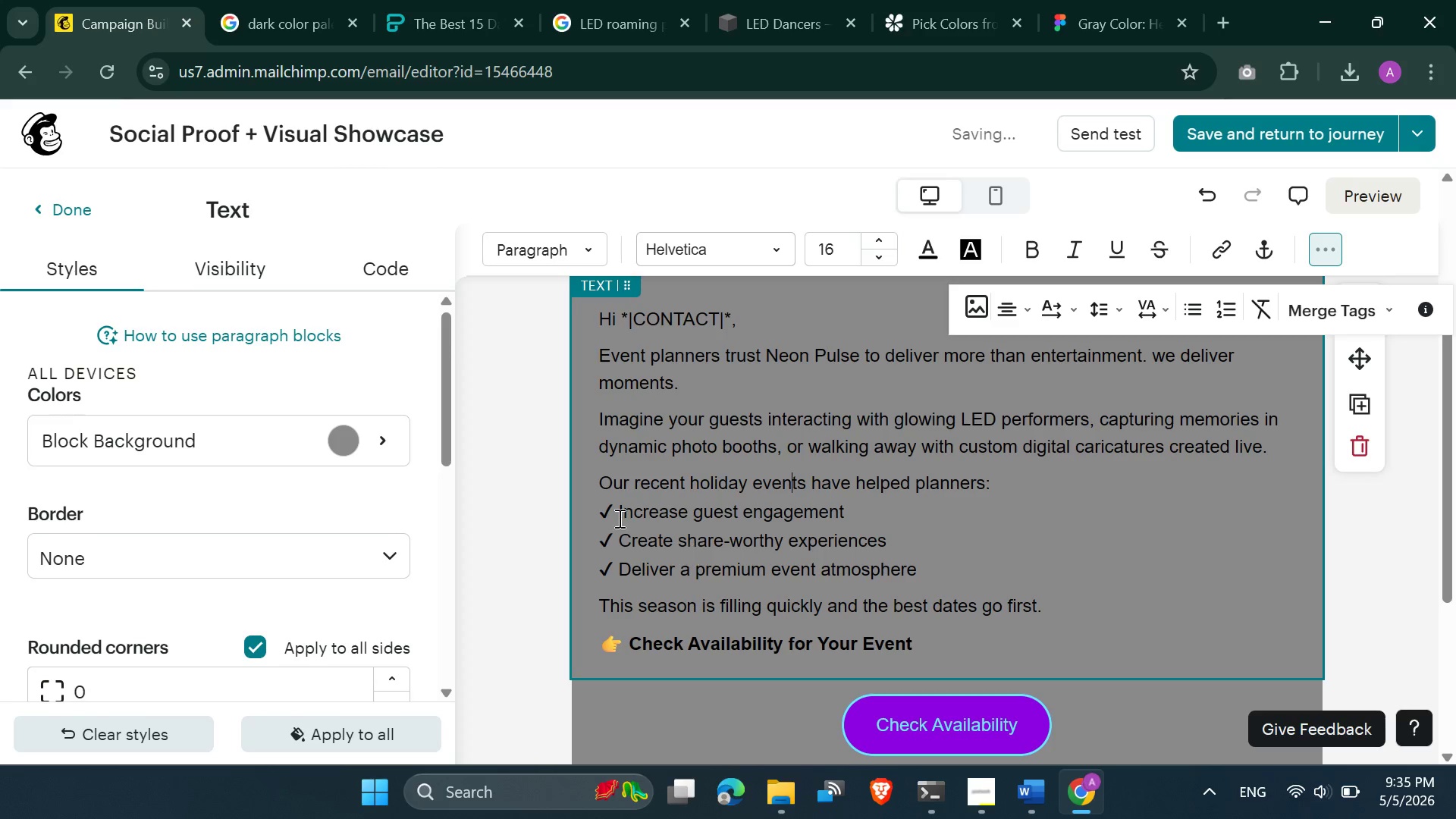 
left_click([607, 518])
 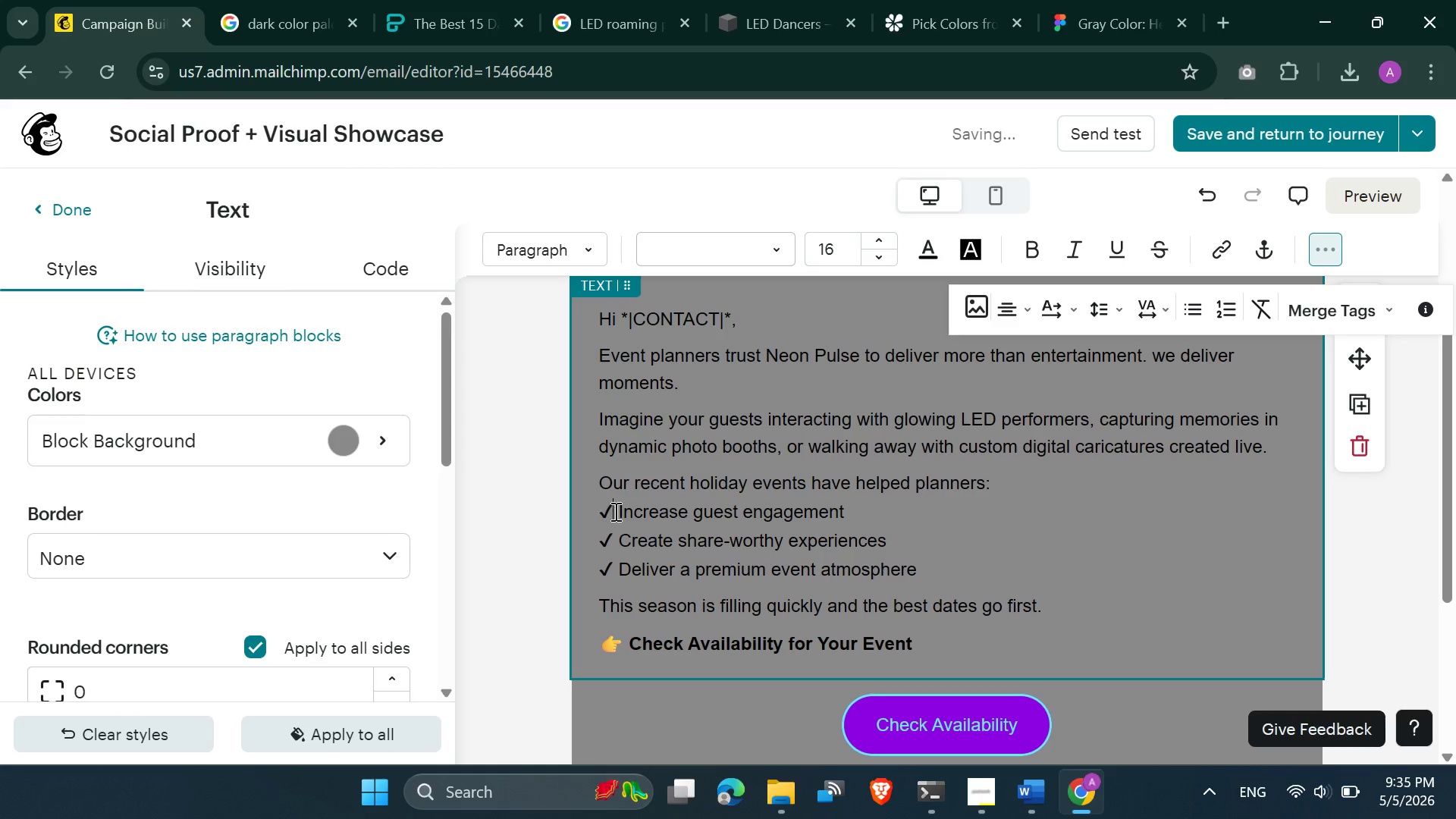 
key(Control+A)
 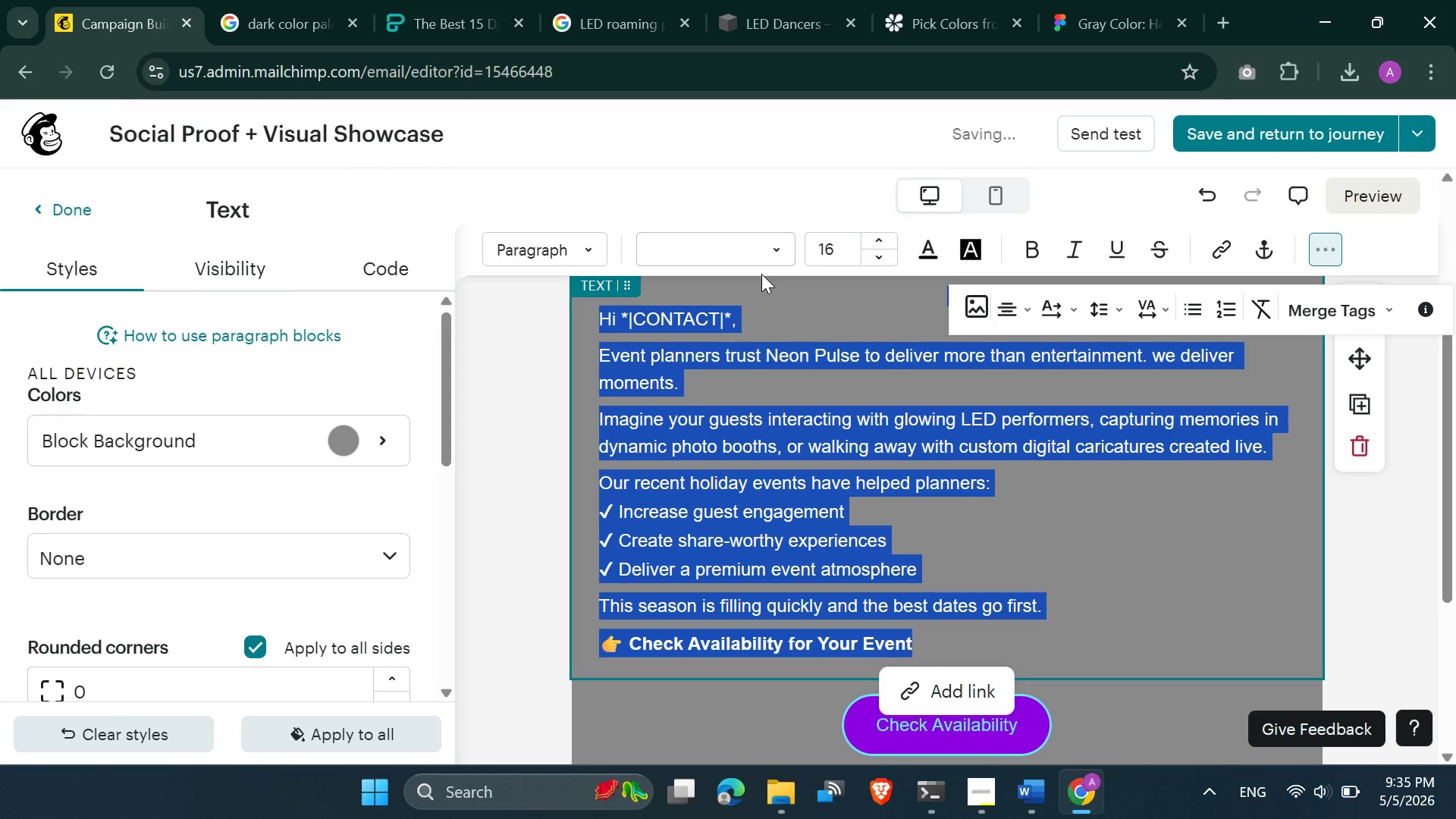 
left_click([765, 256])
 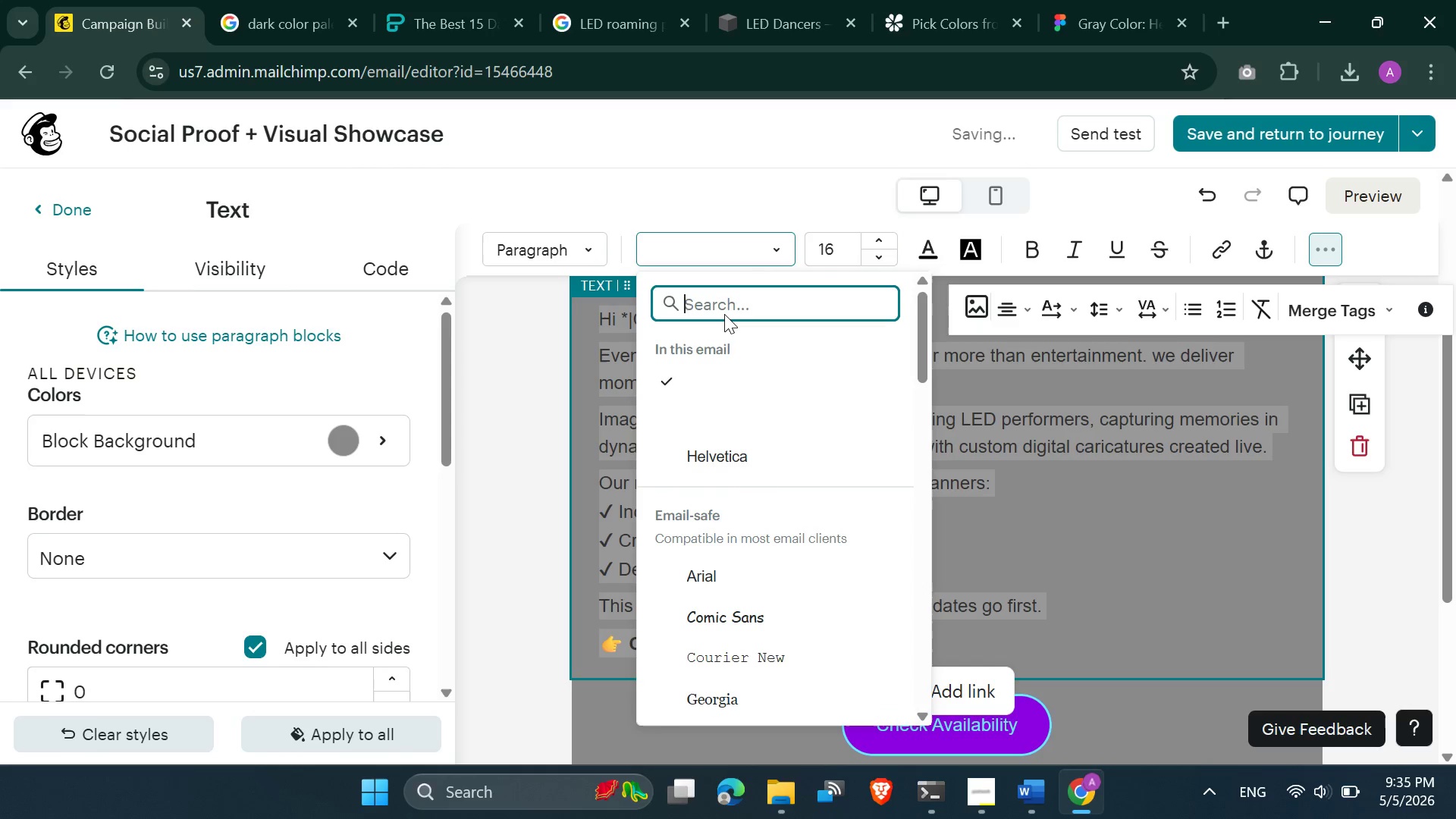 
type(ro)
 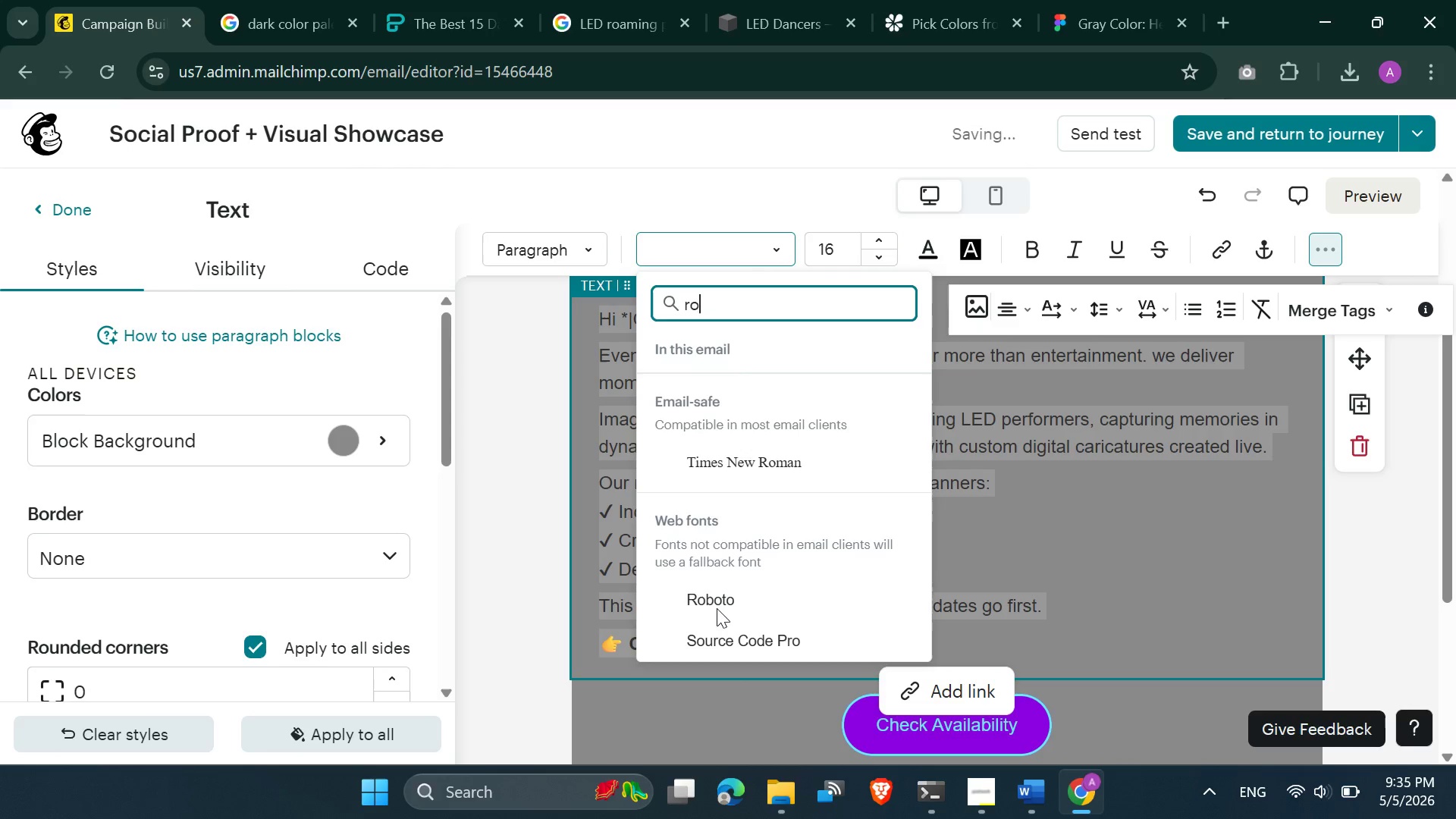 
left_click([720, 601])
 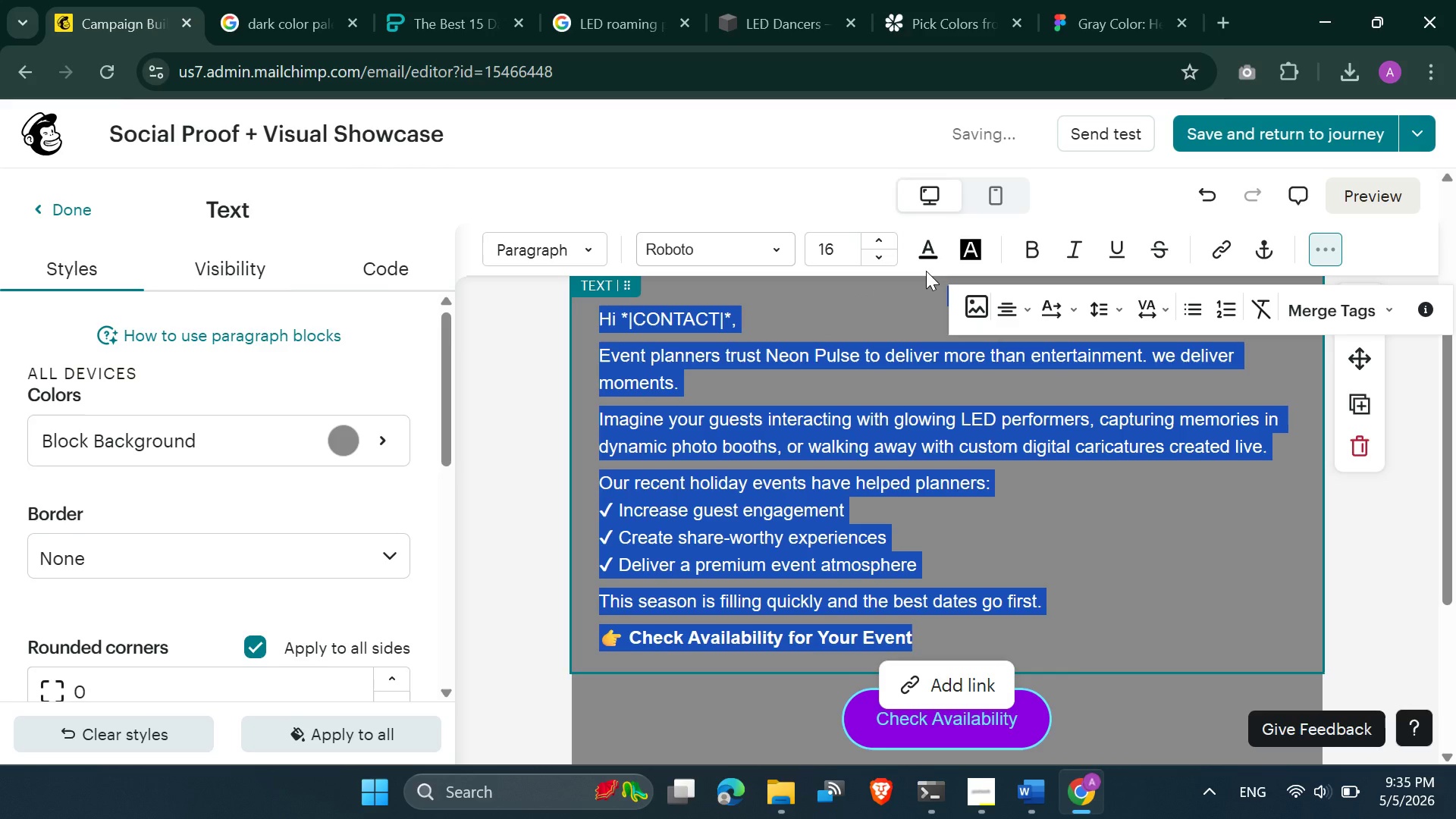 
left_click([927, 256])
 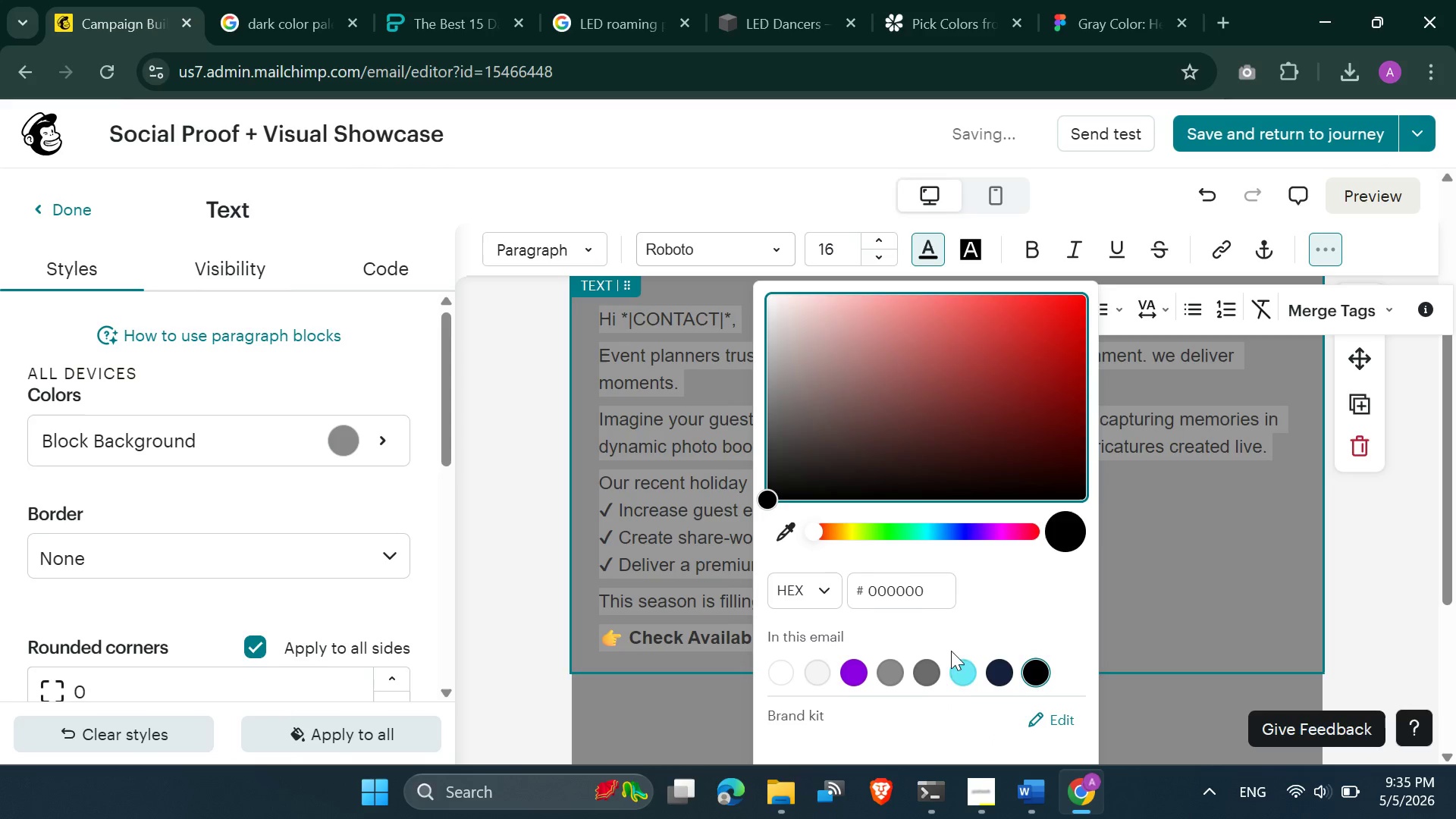 
left_click([962, 670])
 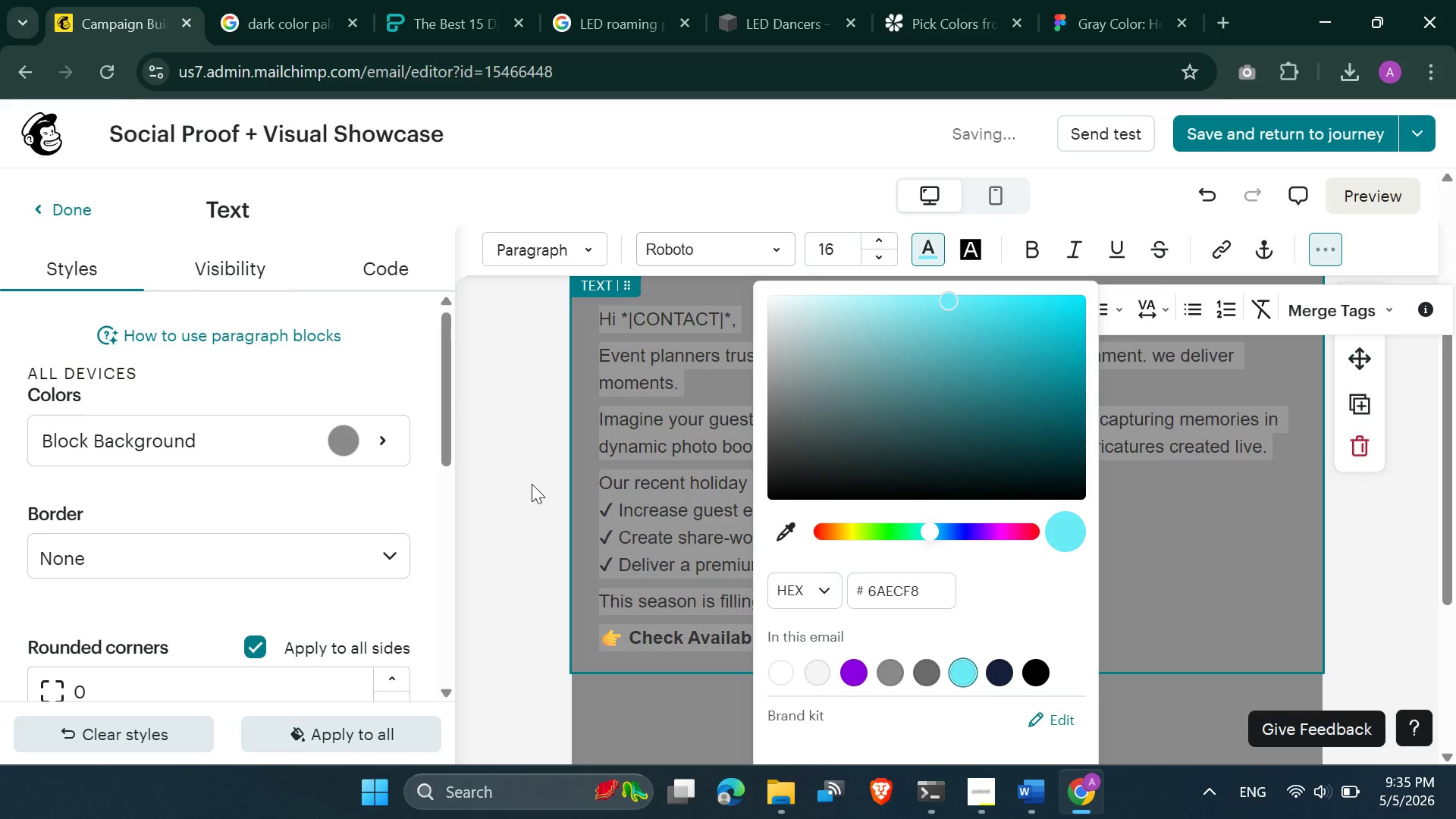 
left_click([530, 482])
 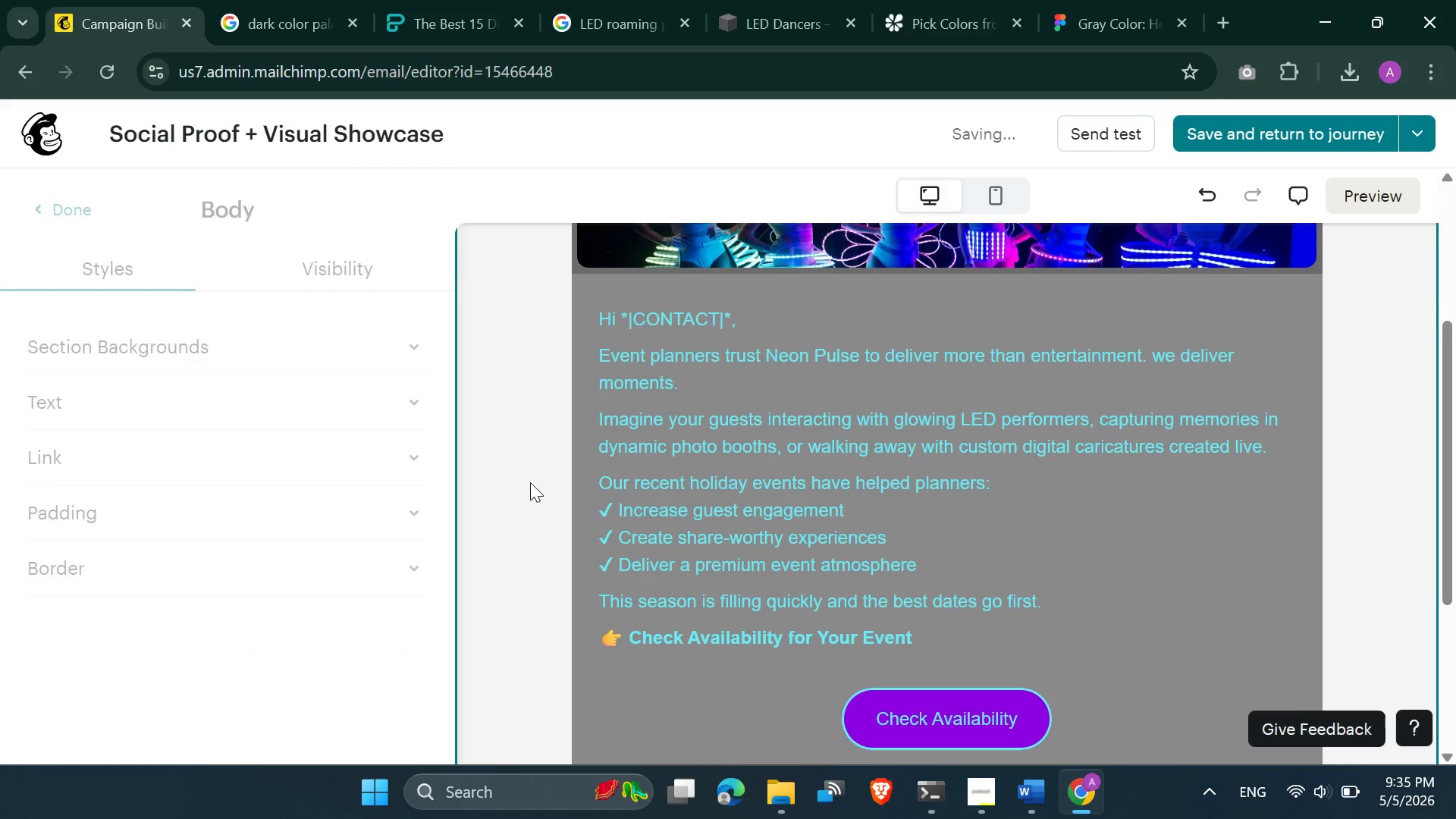 
scroll: coordinate [530, 483], scroll_direction: down, amount: 2.0
 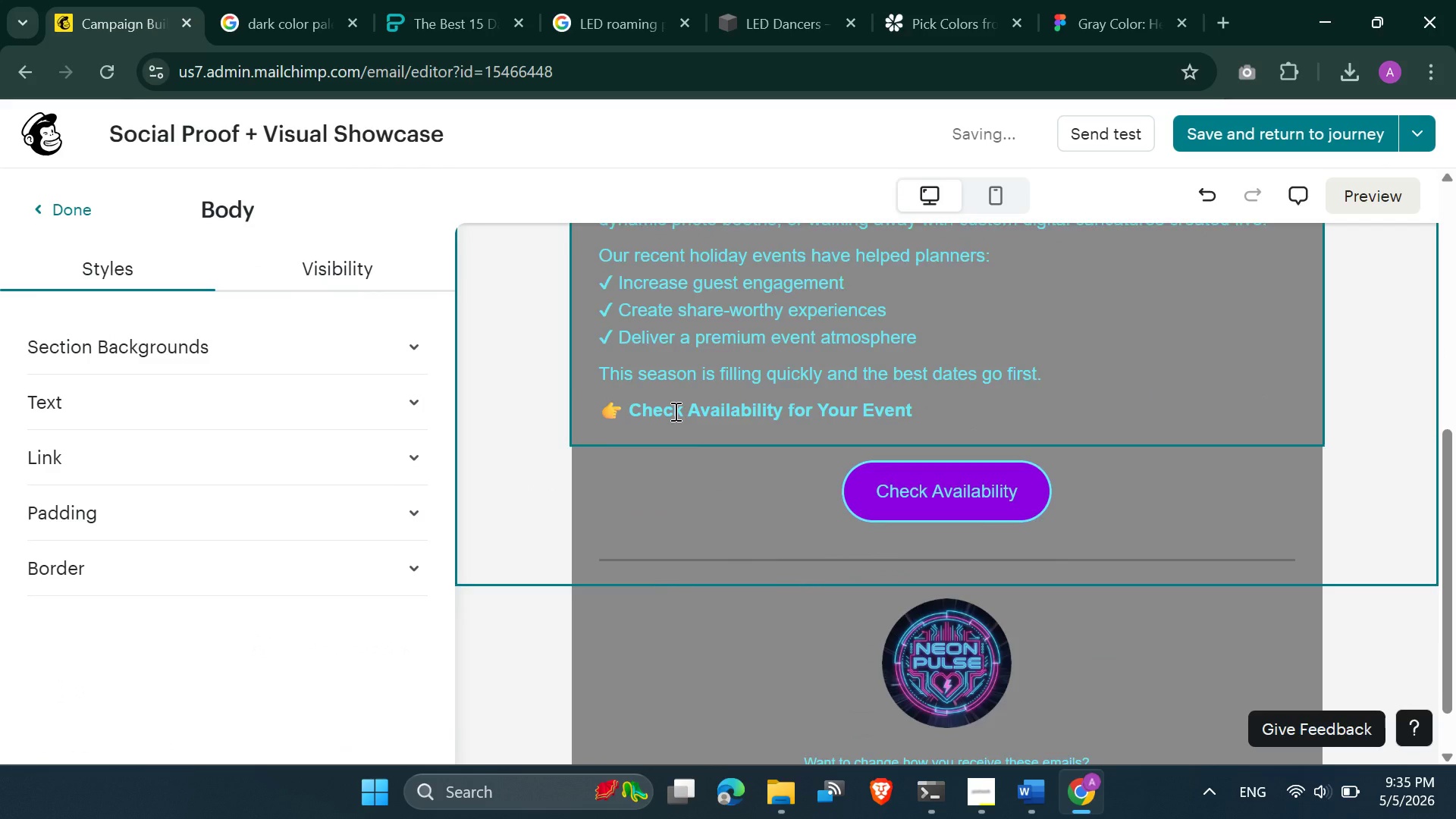 
scroll: coordinate [674, 411], scroll_direction: none, amount: 0.0
 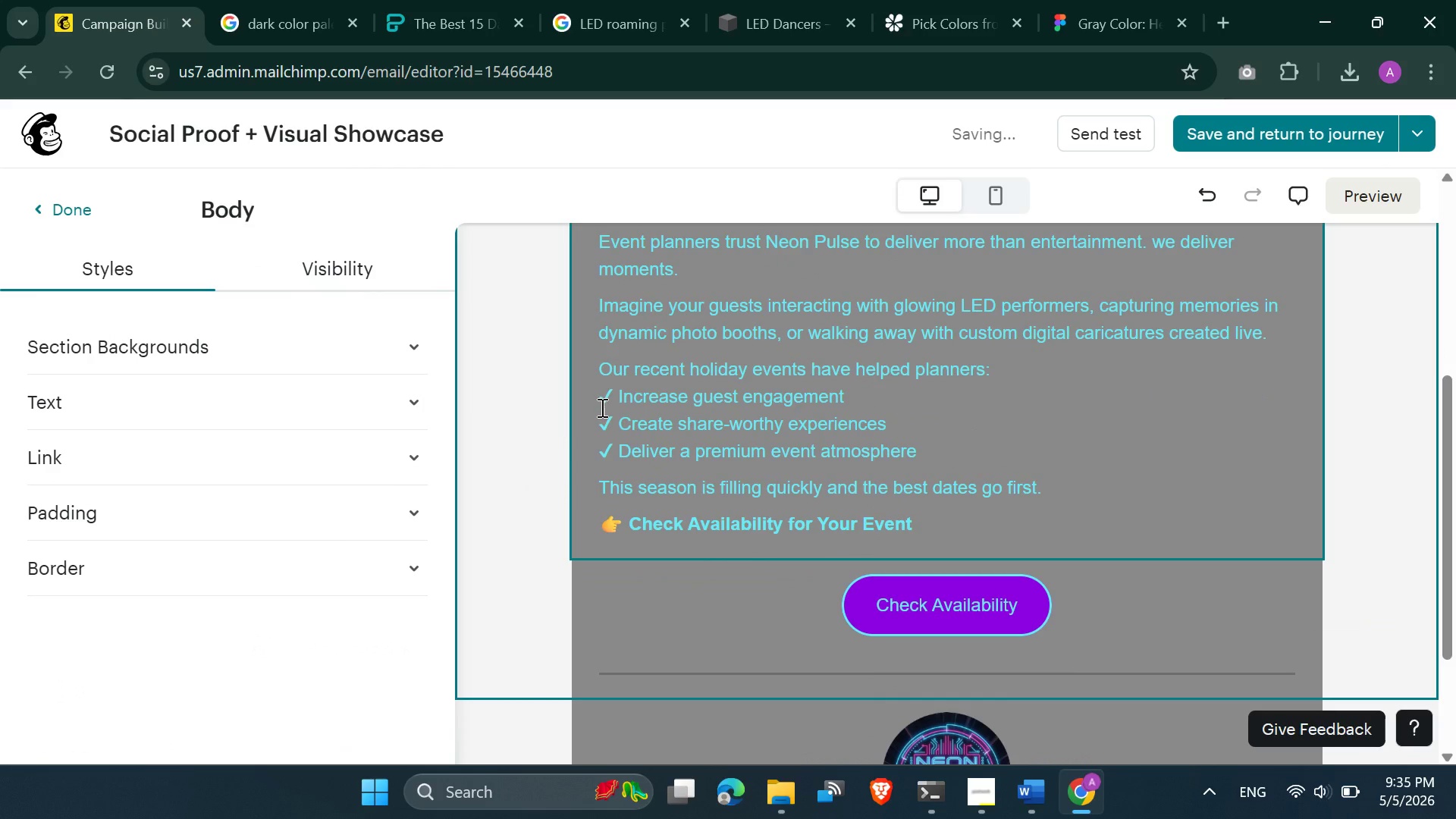 
left_click([601, 403])
 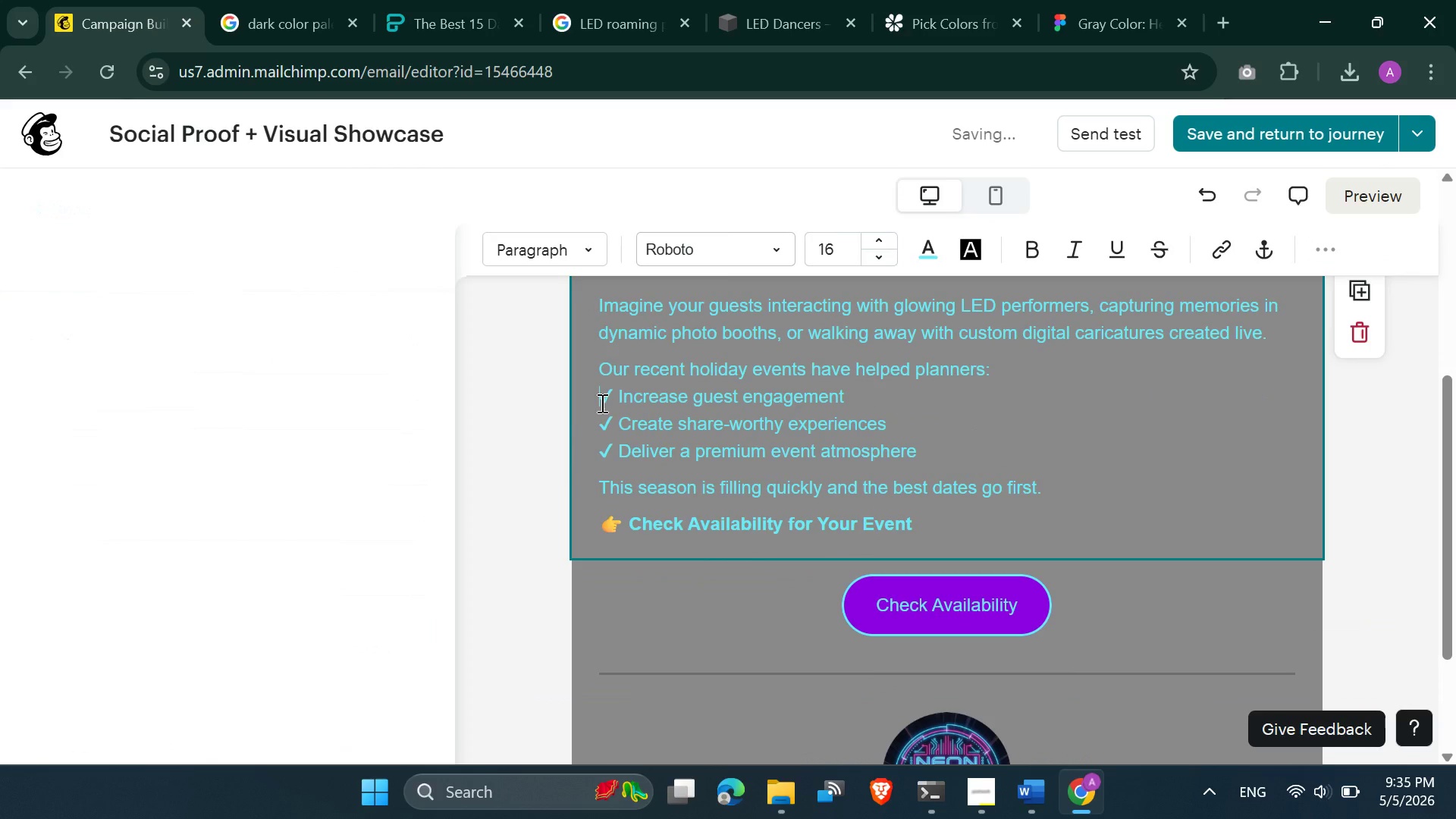 
key(Space)
 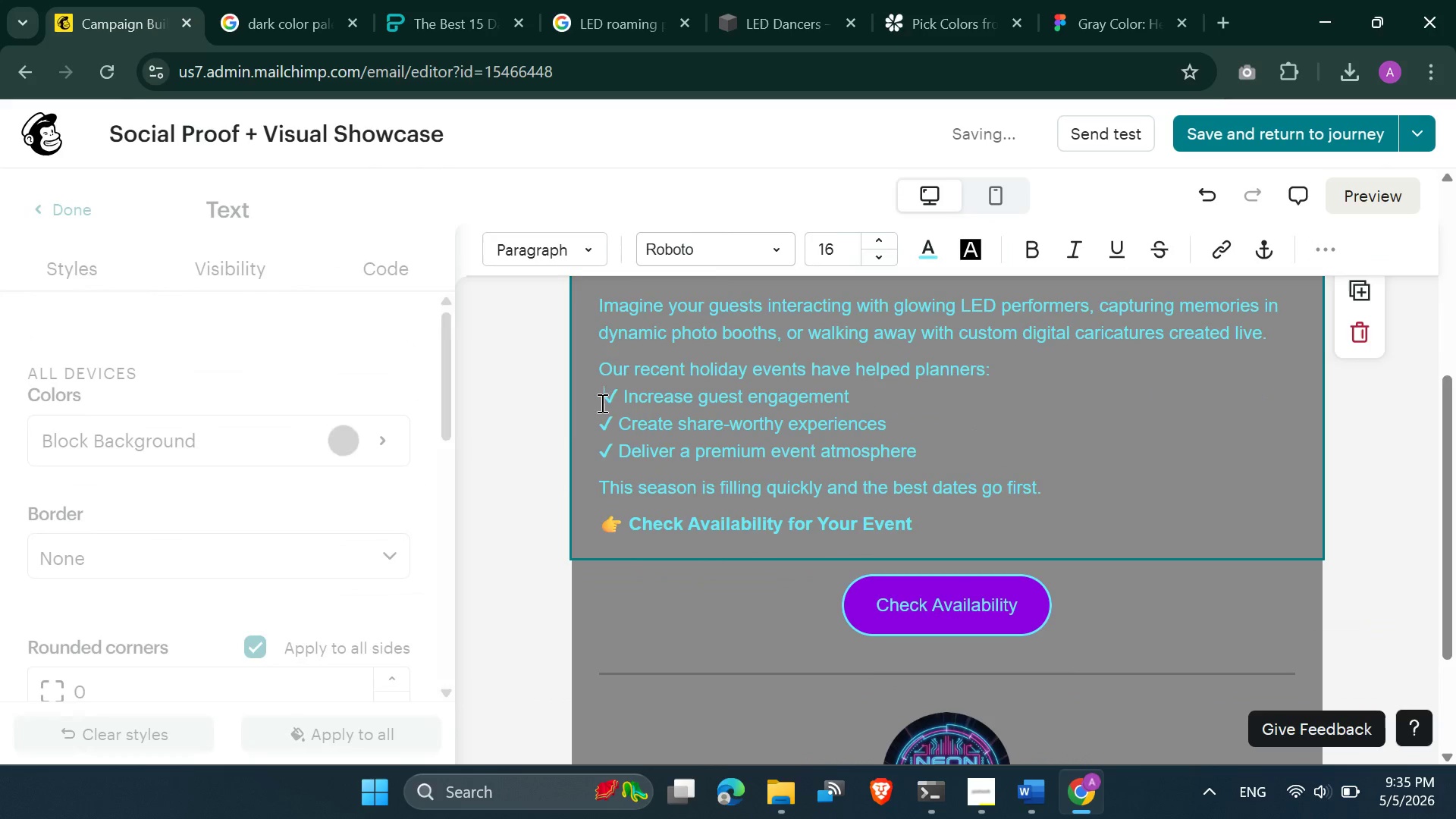 
key(Space)
 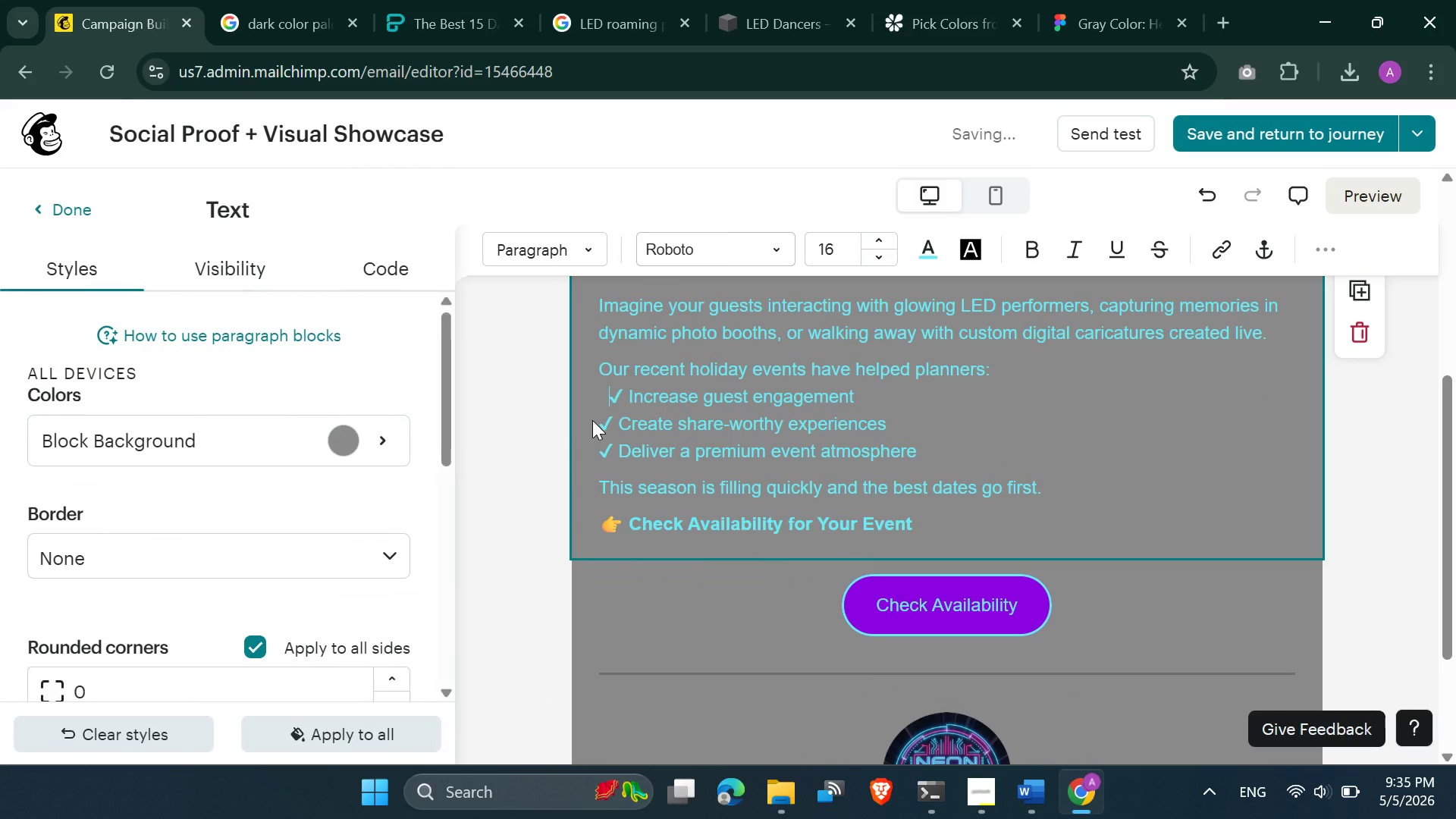 
key(Space)
 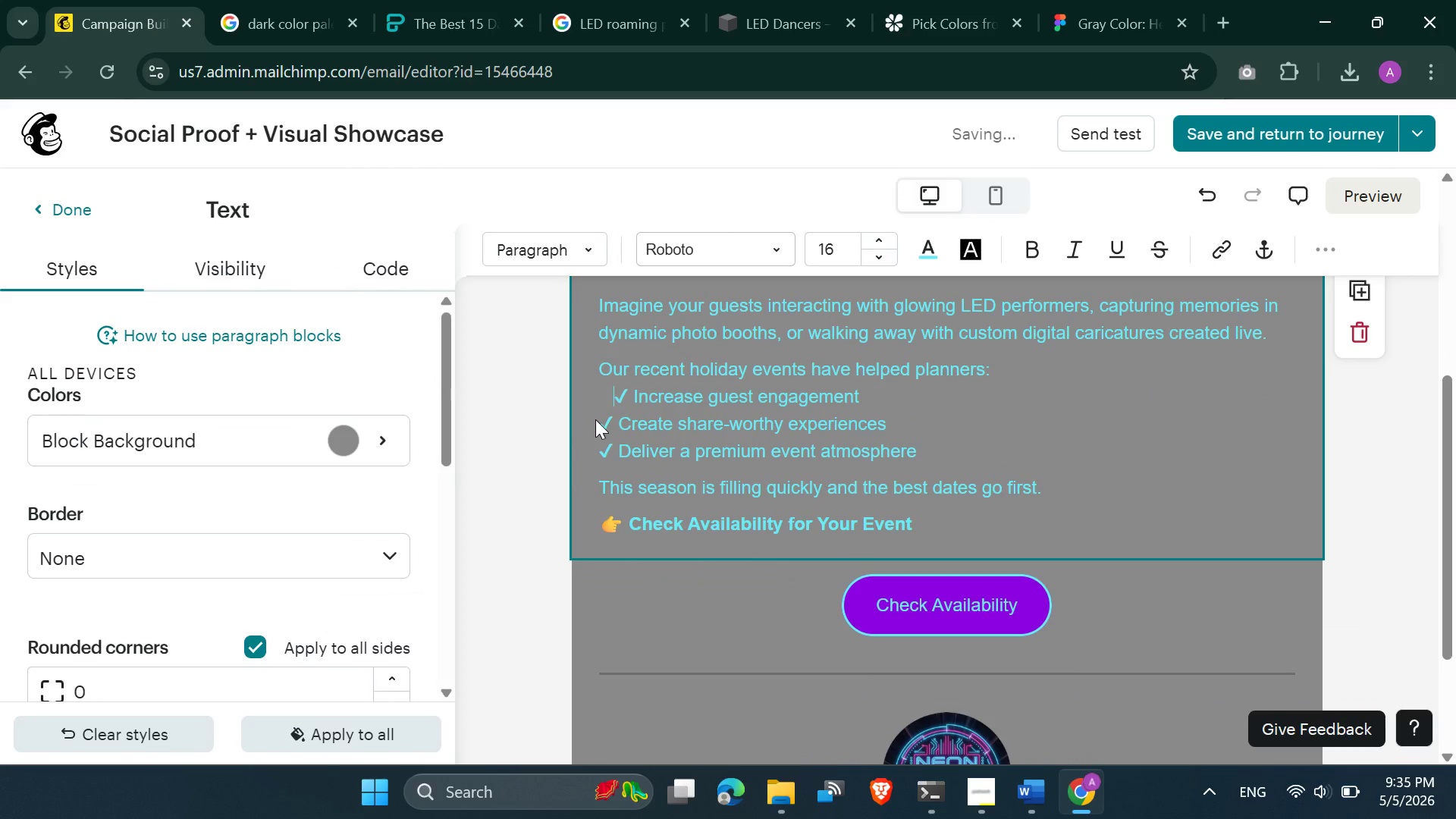 
key(Space)
 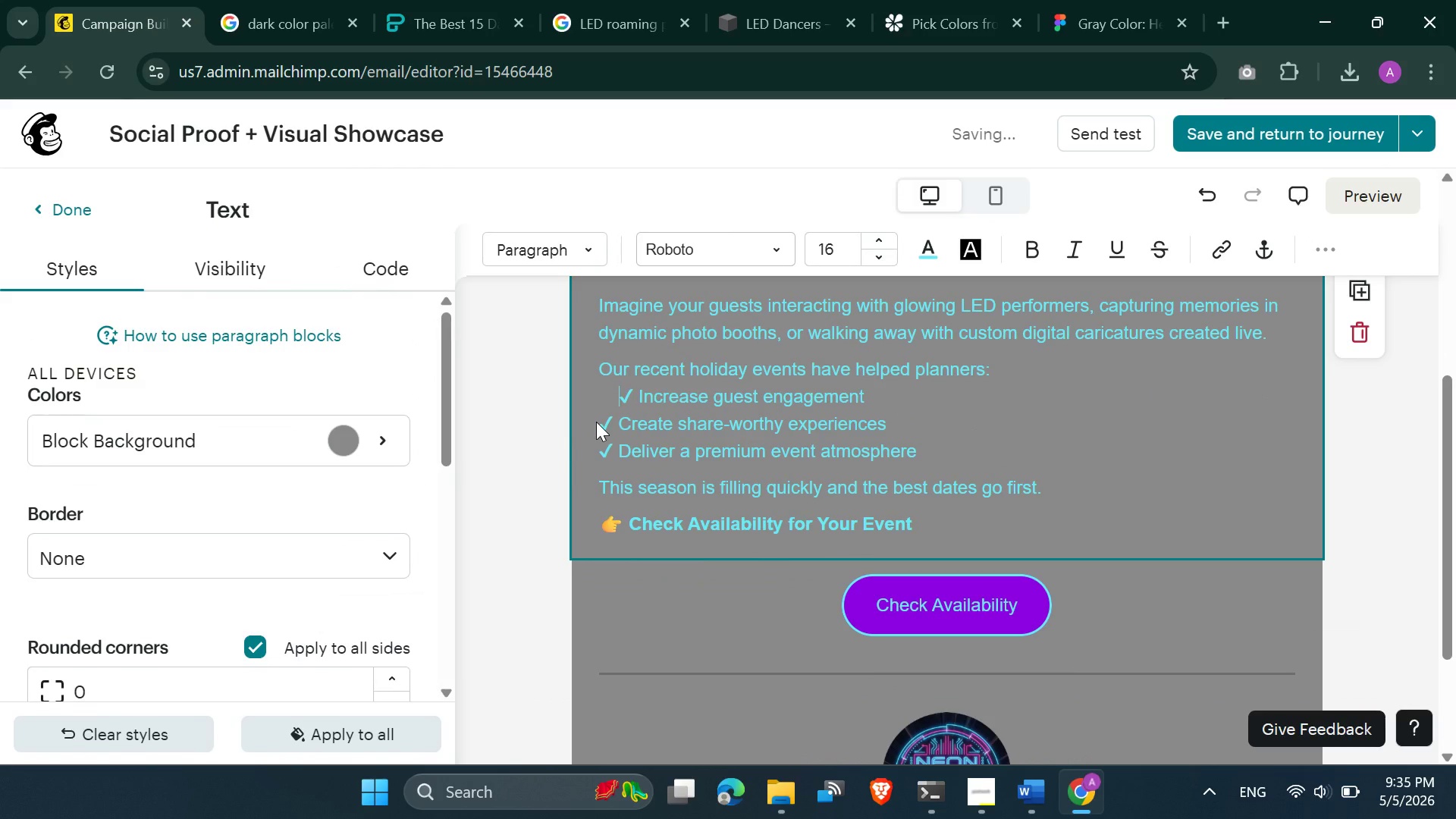 
left_click([598, 422])
 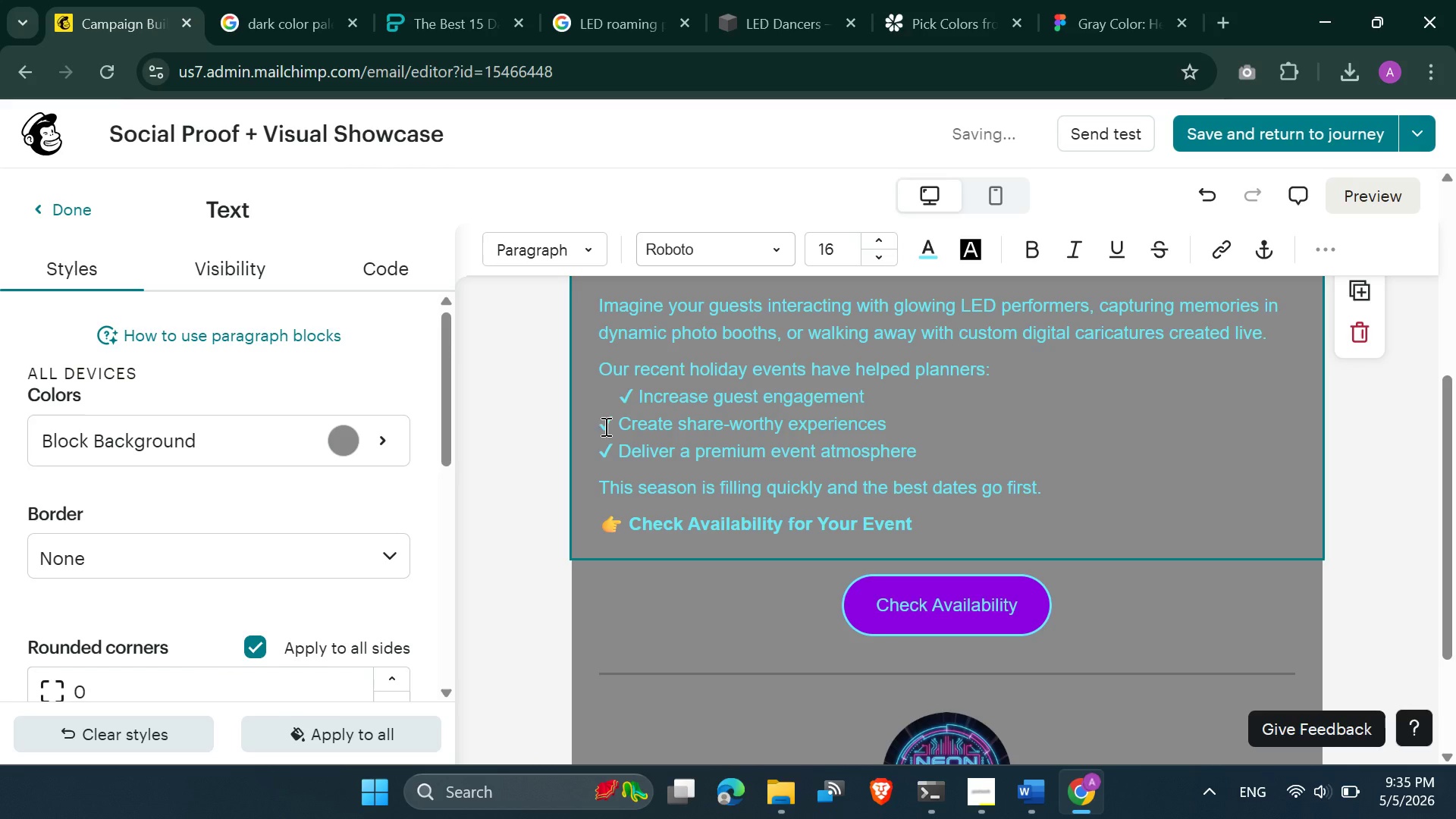 
left_click([599, 422])
 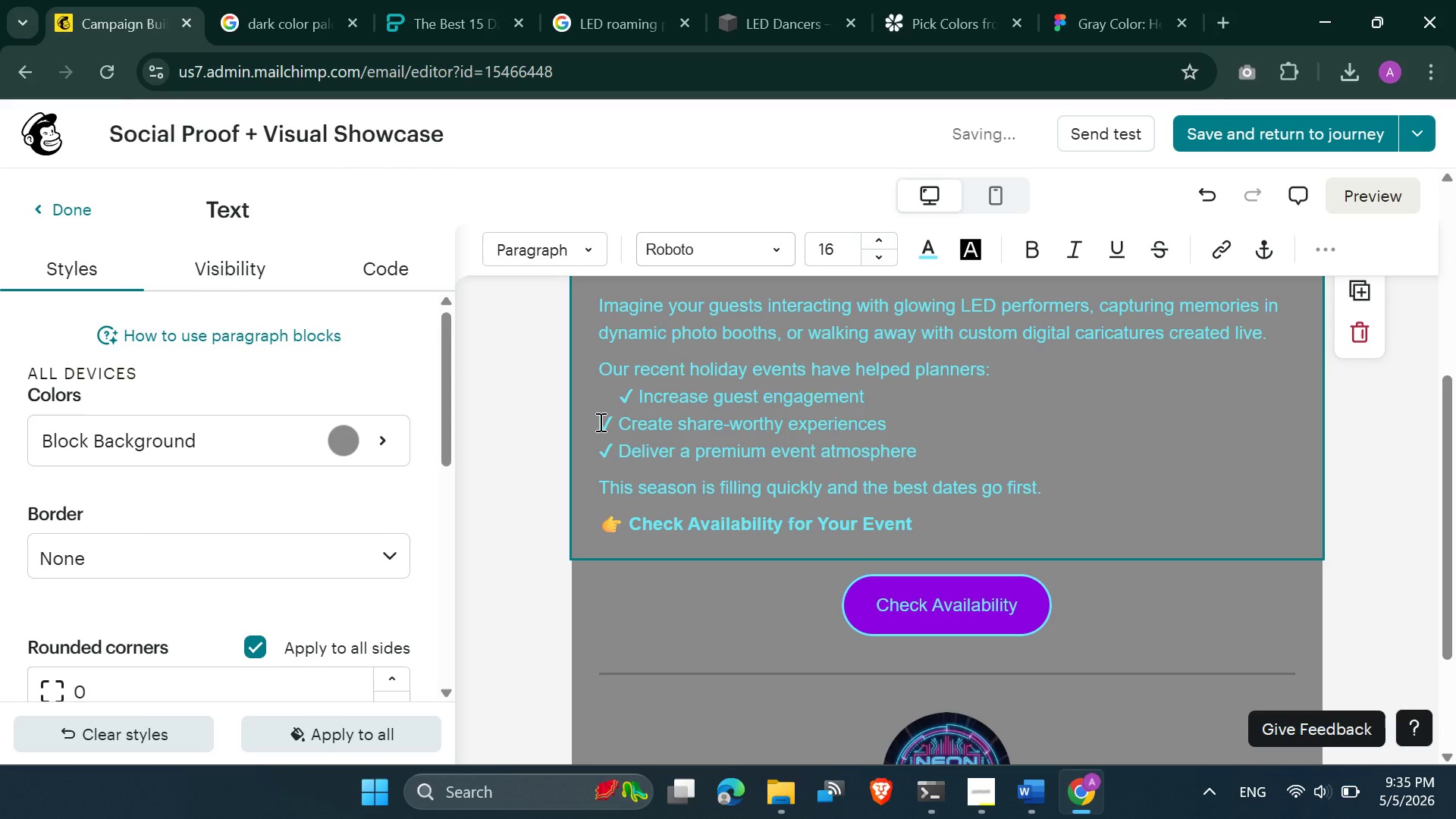 
key(Space)
 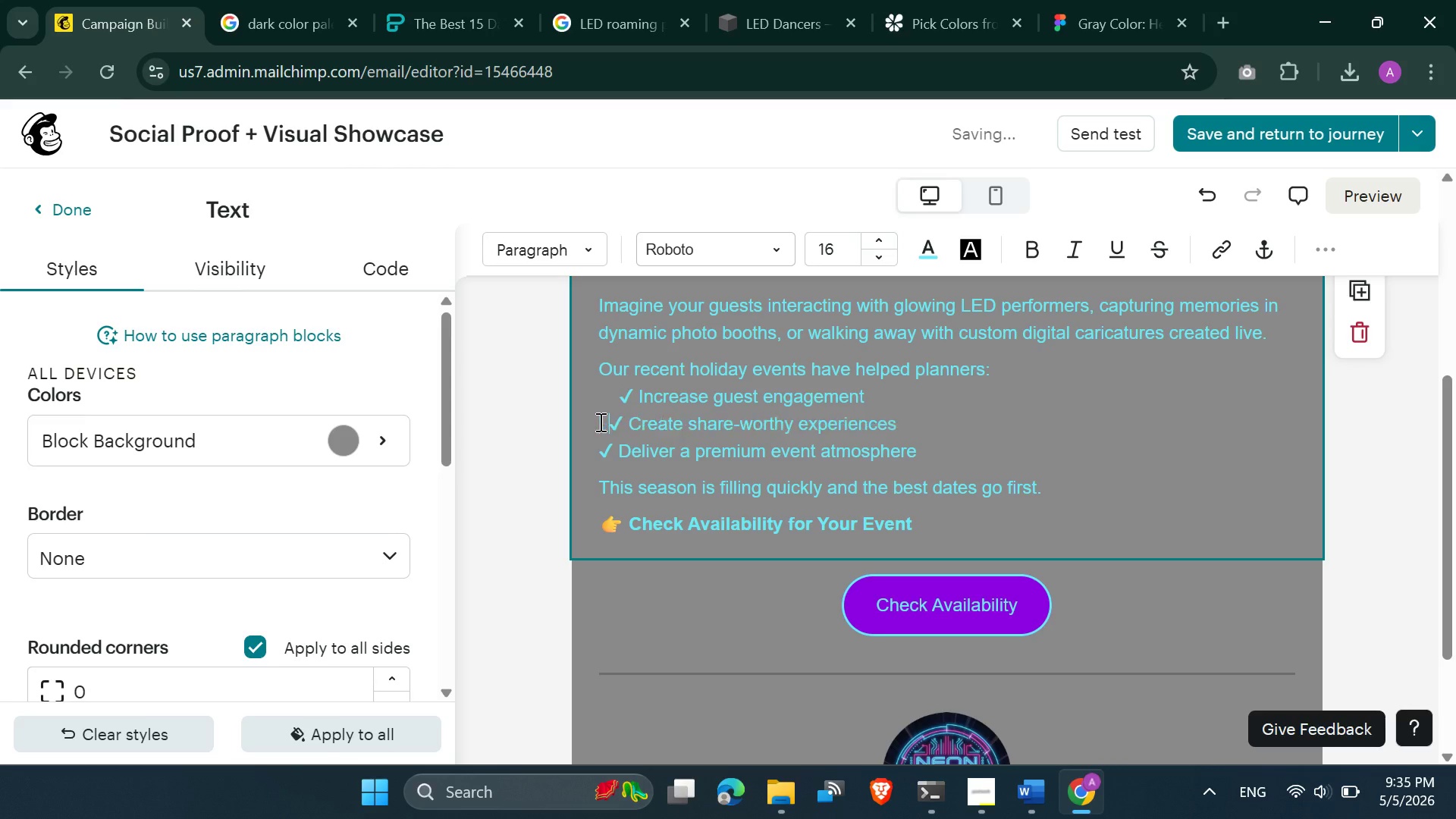 
key(Space)
 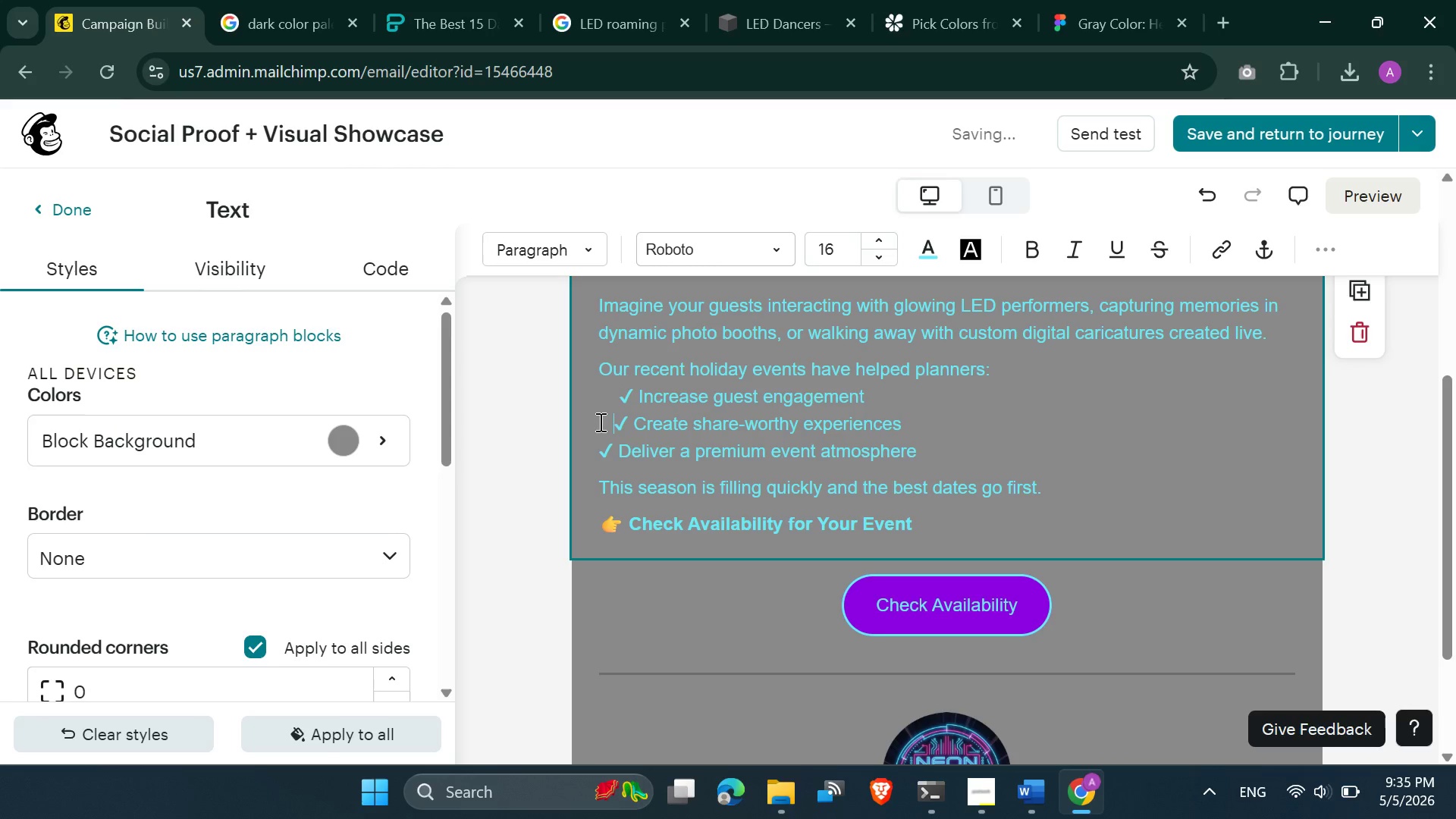 
key(Space)
 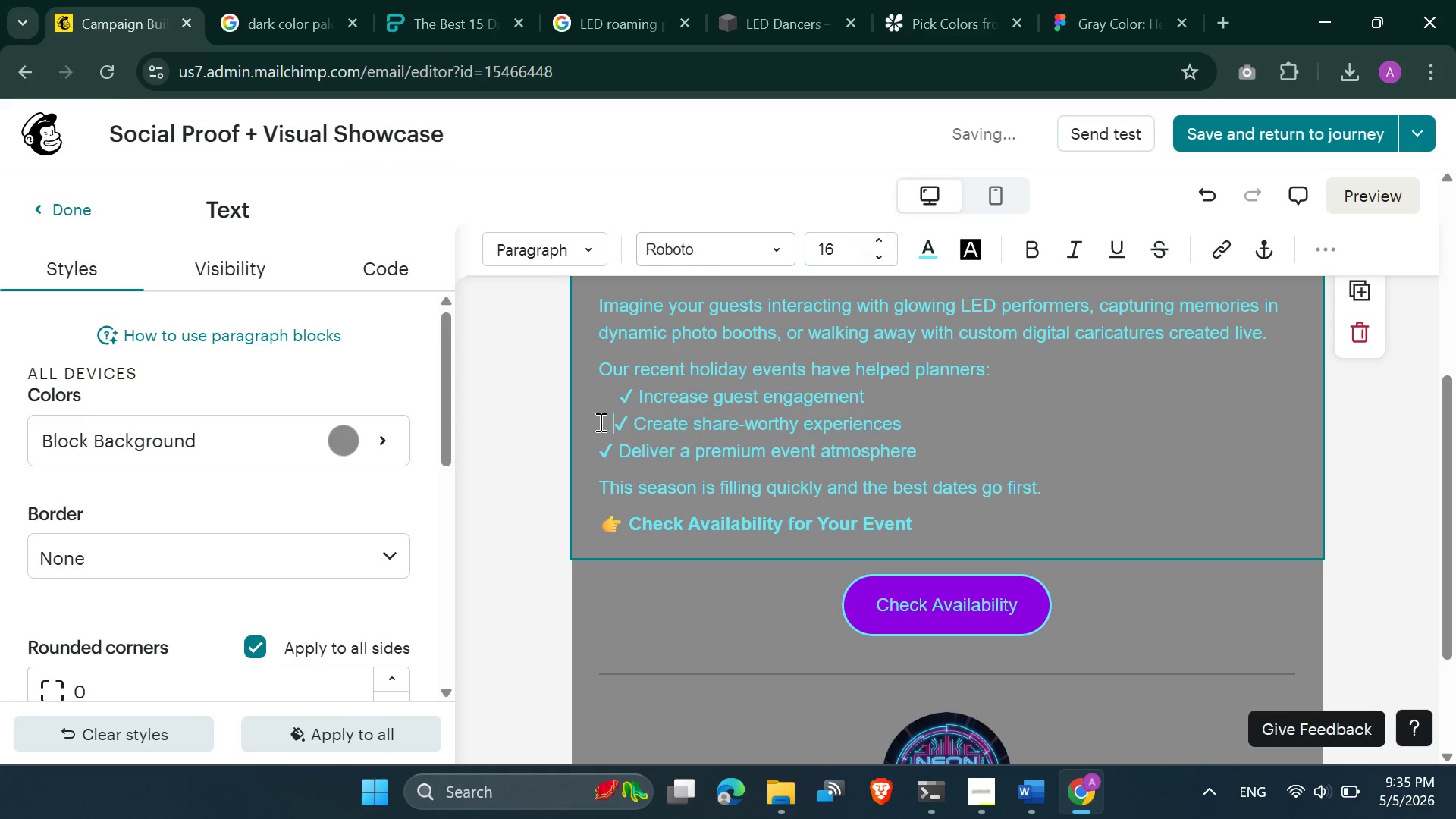 
key(Space)
 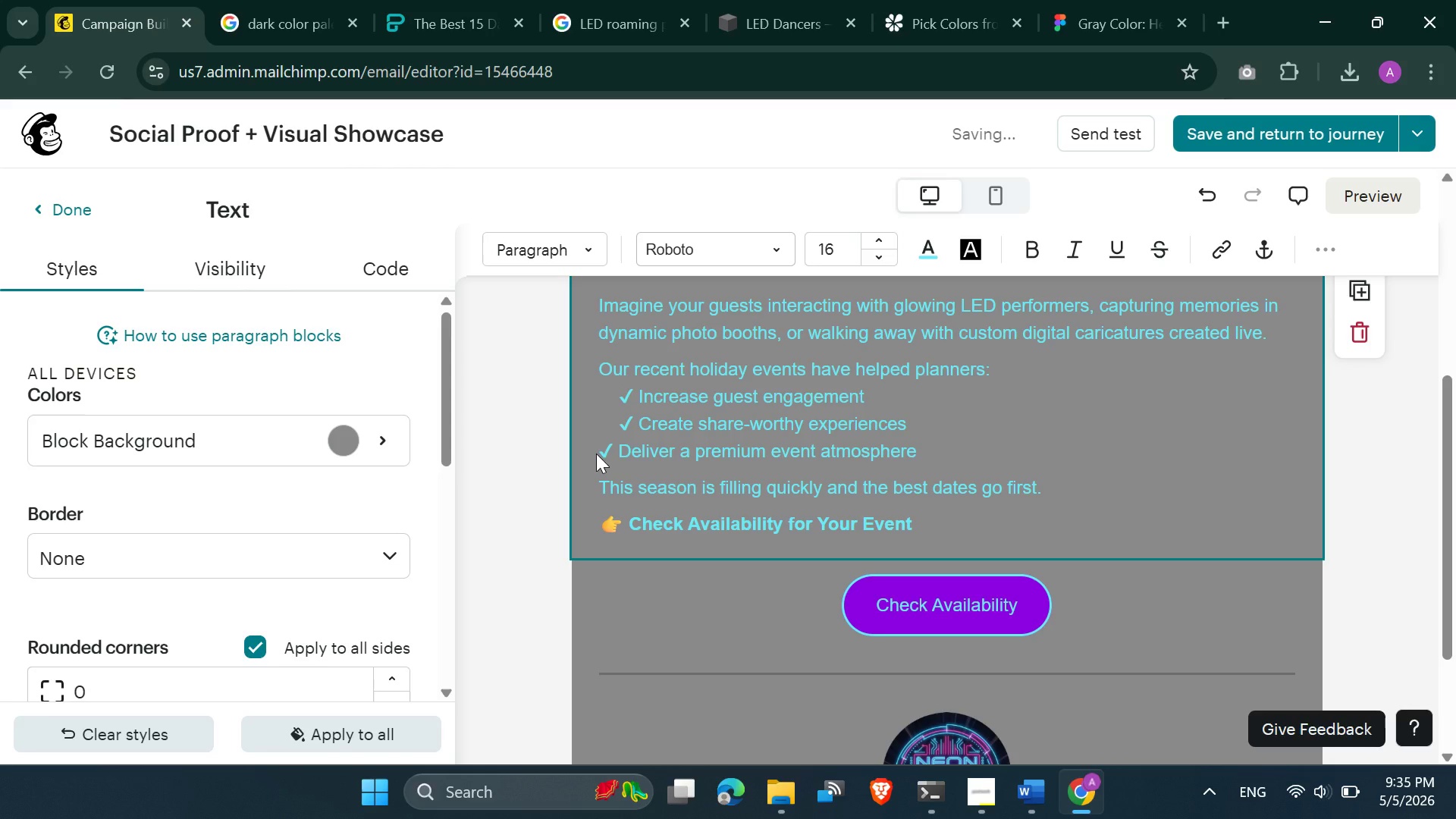 
left_click([600, 453])
 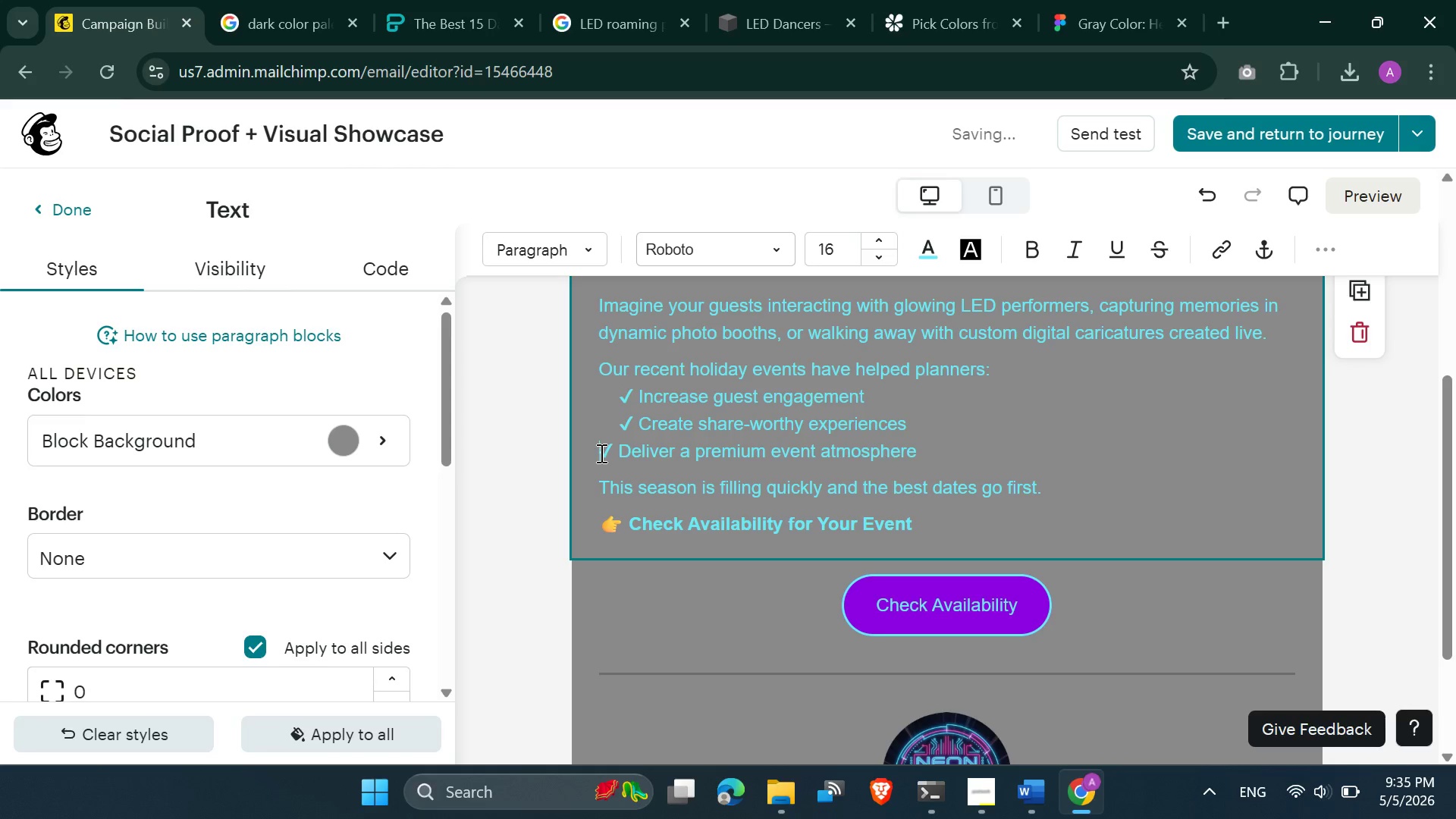 
key(Space)
 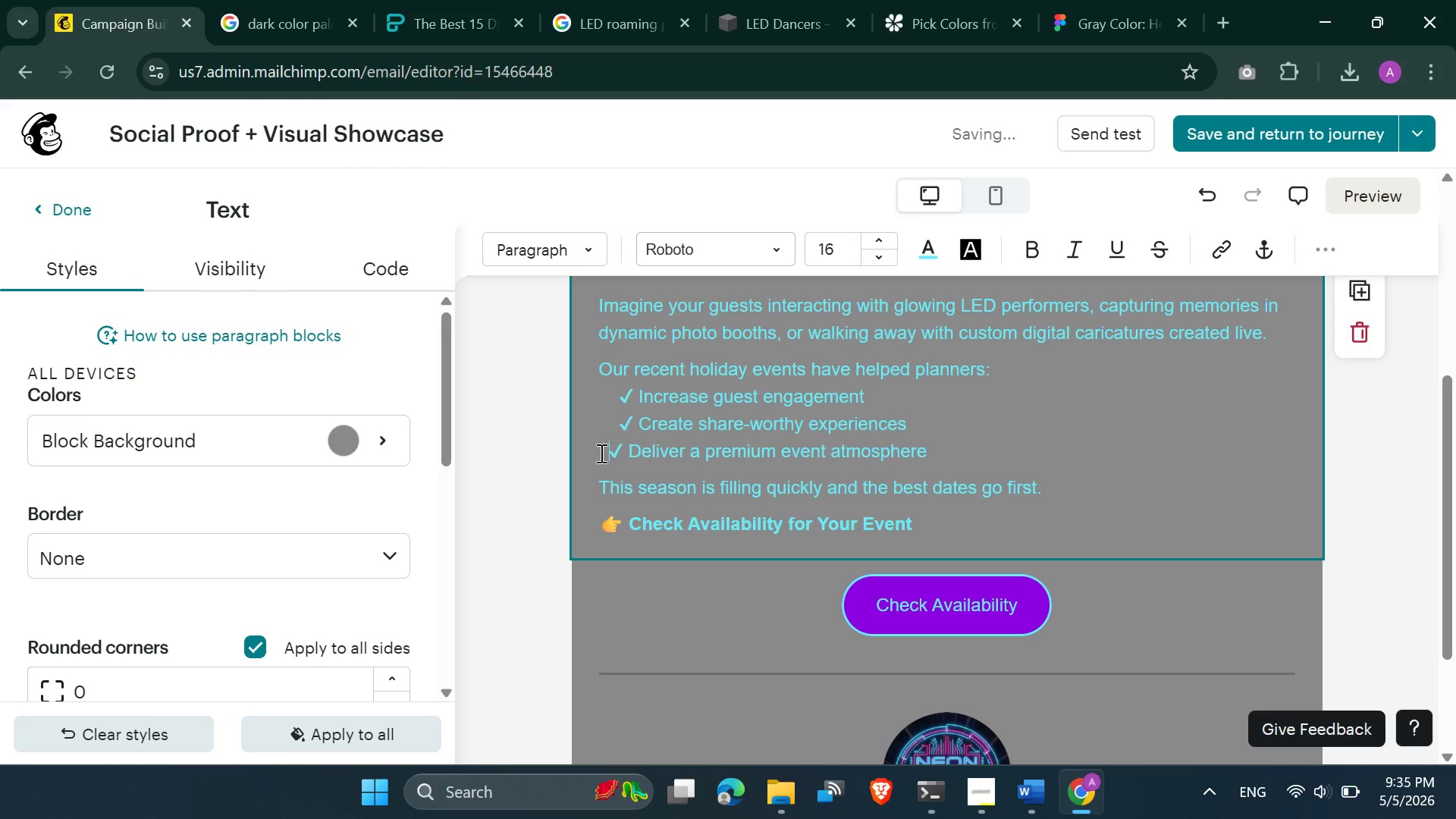 
key(Space)
 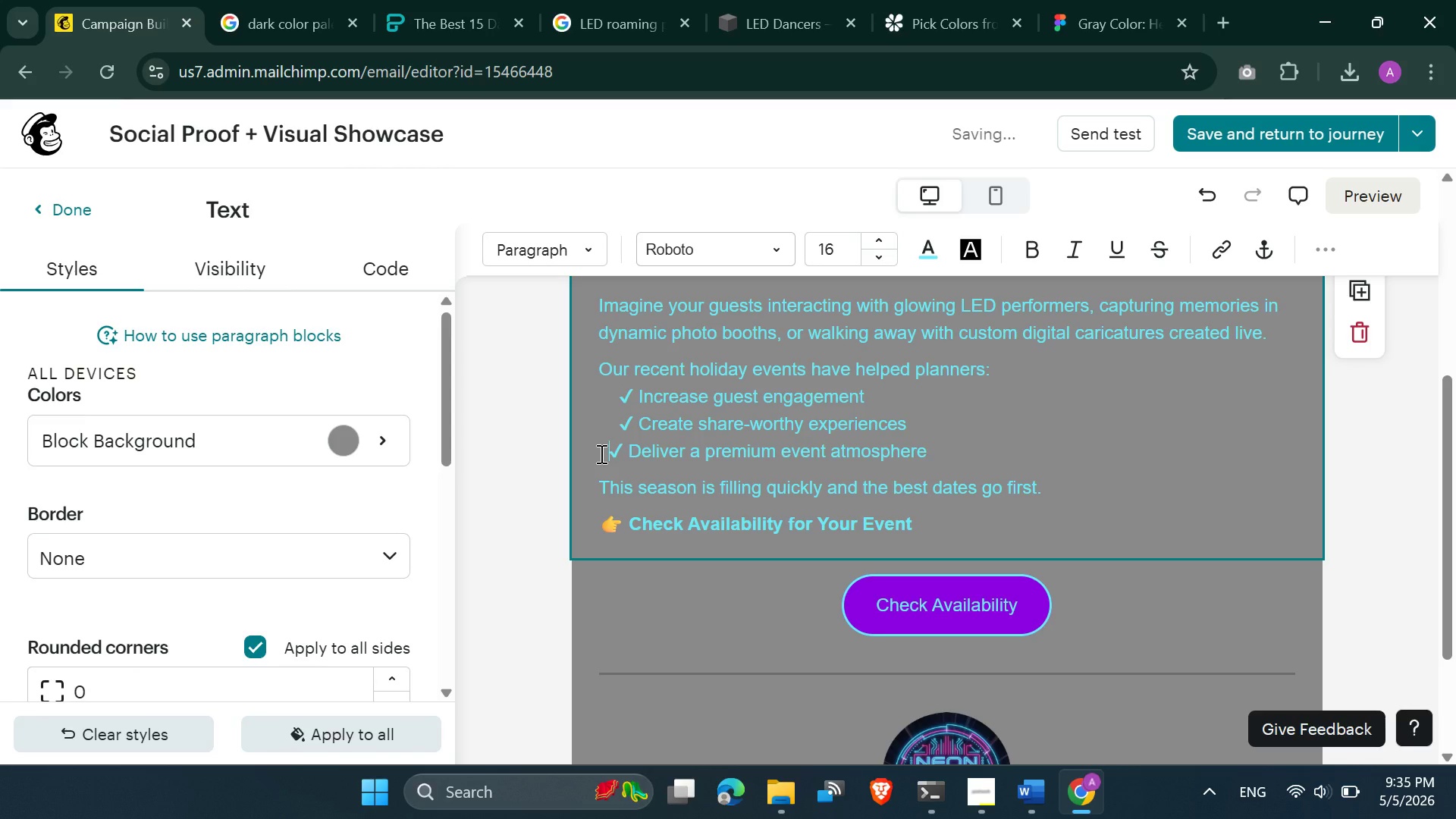 
key(Space)
 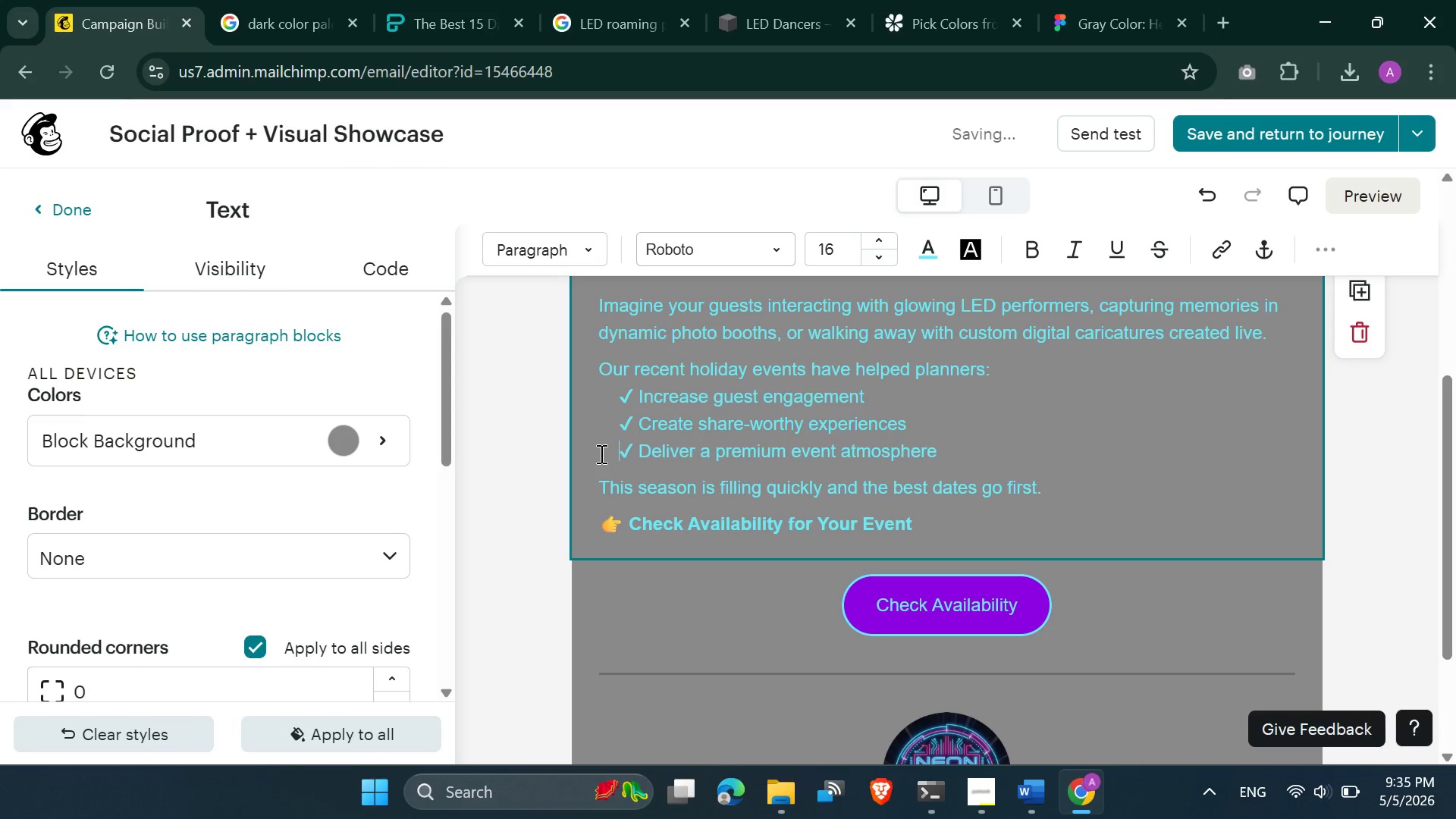 
key(Space)
 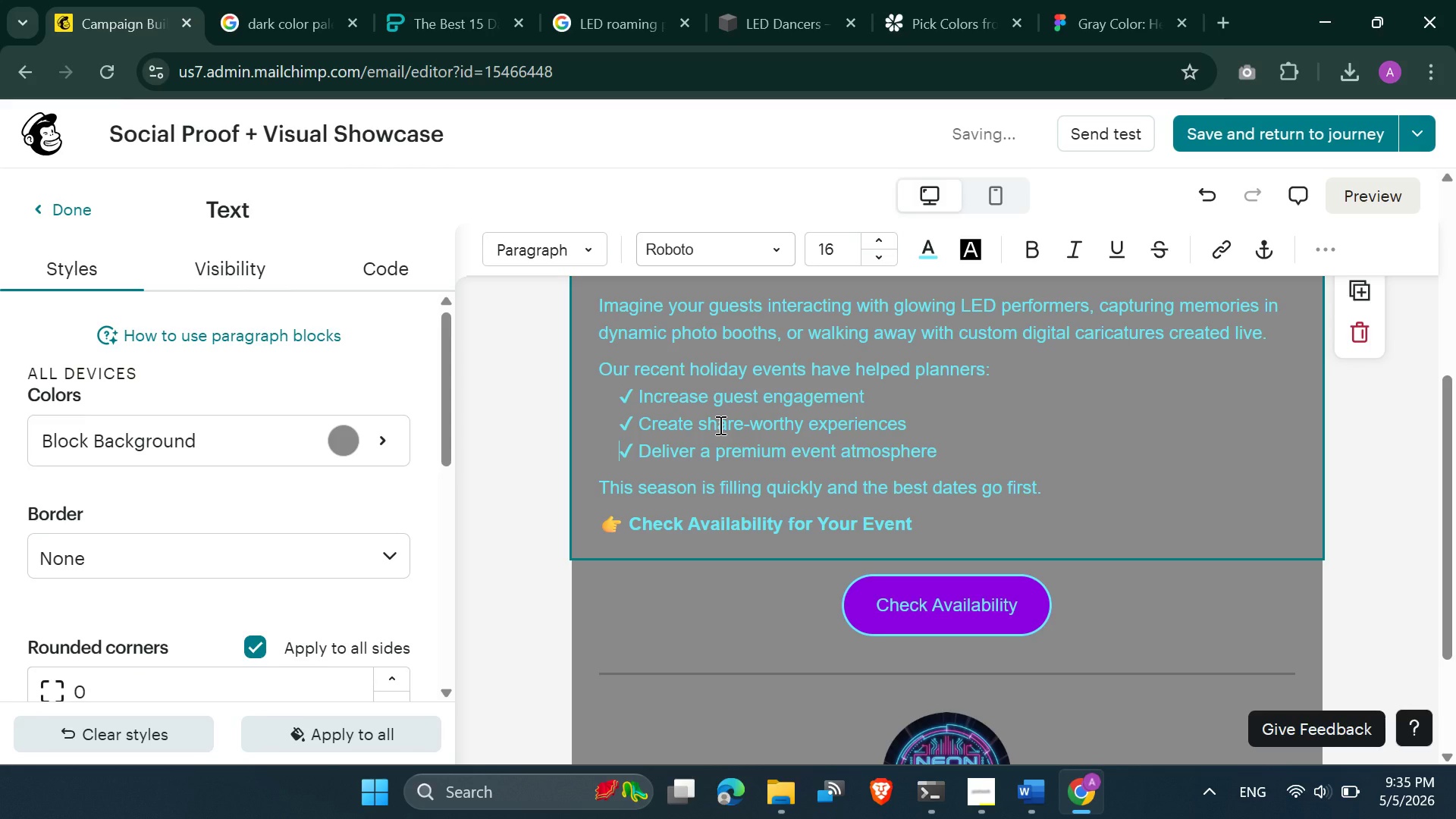 
left_click([720, 421])
 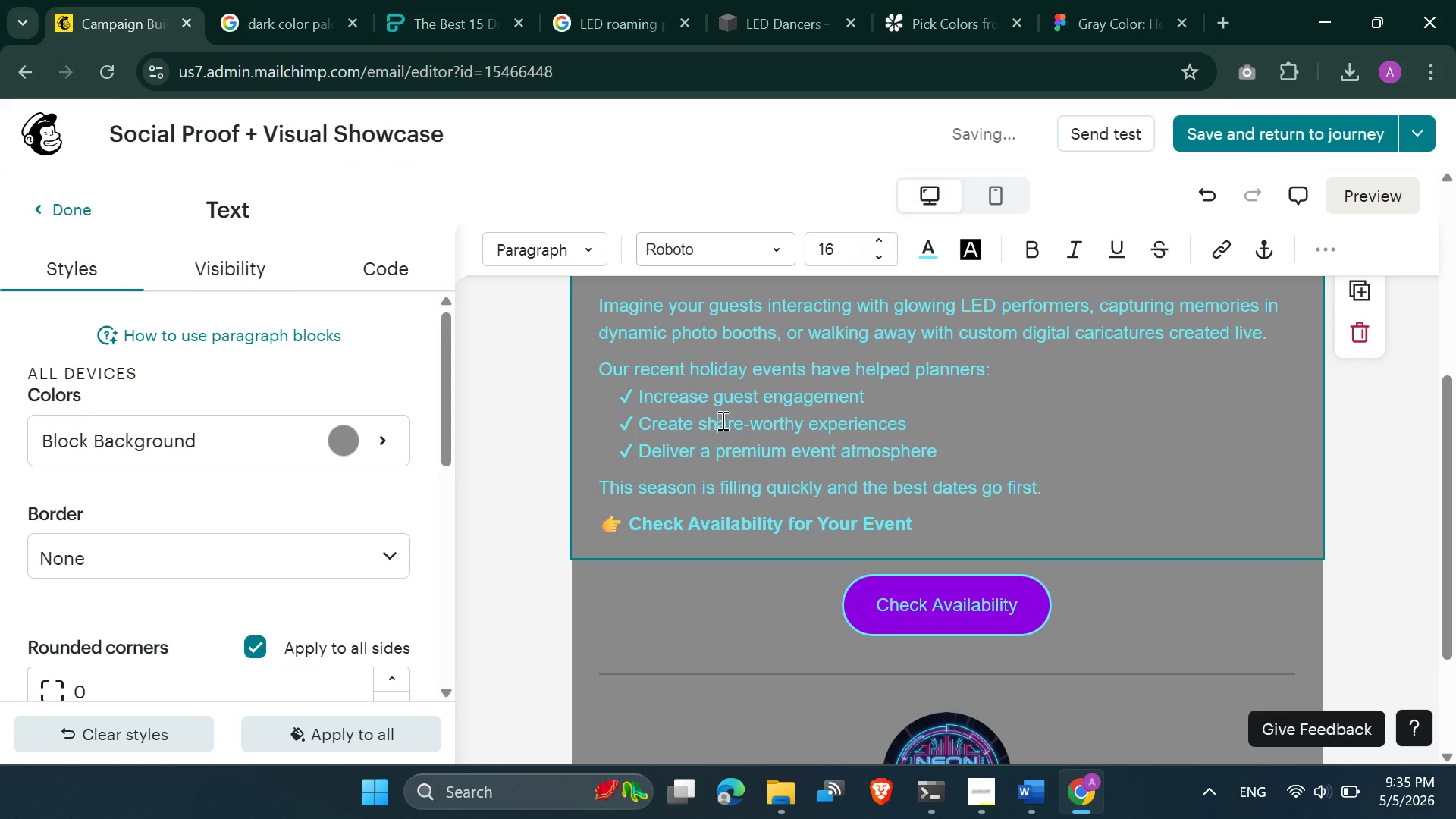 
scroll: coordinate [725, 444], scroll_direction: none, amount: 0.0
 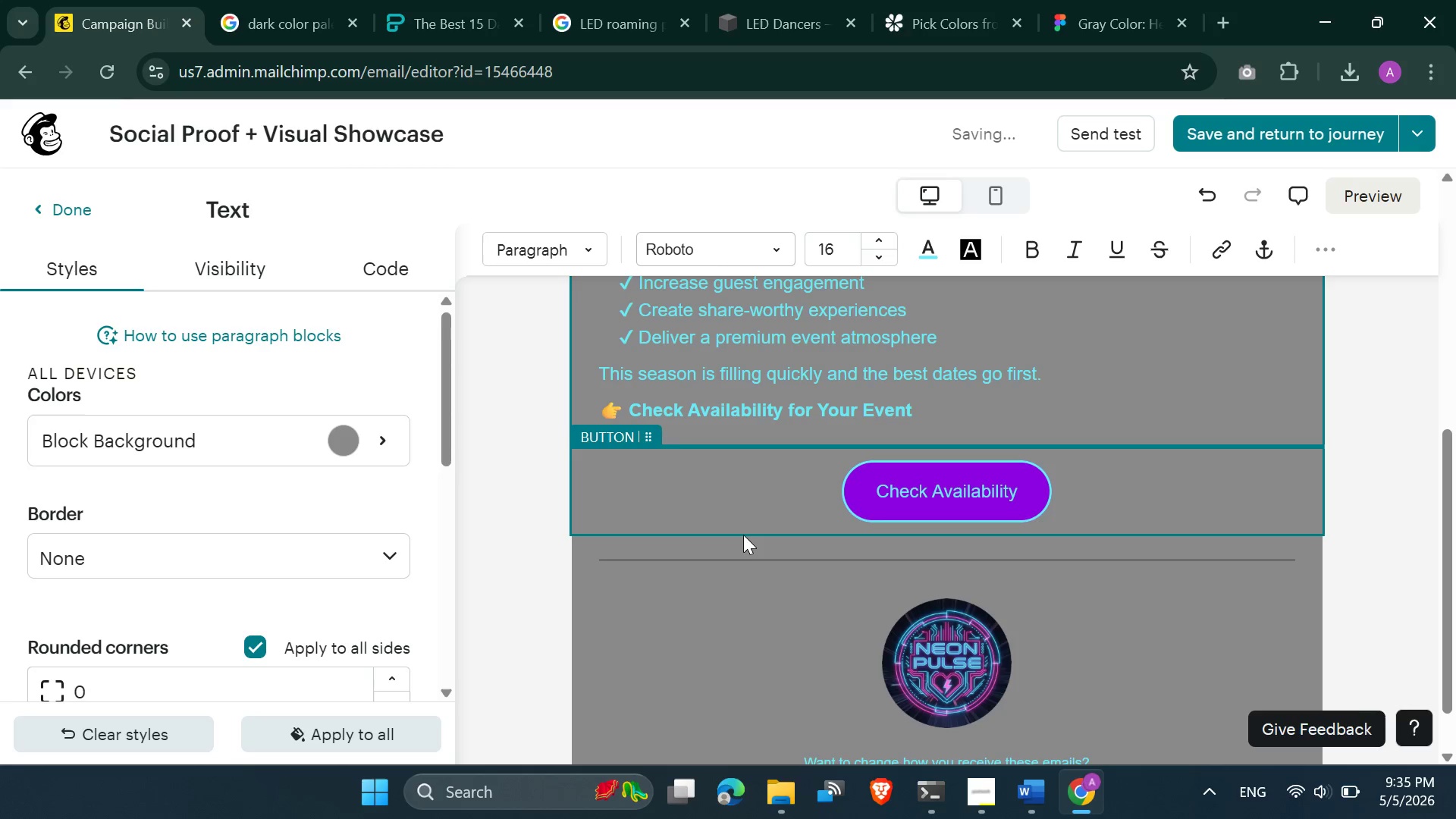 
left_click([739, 546])
 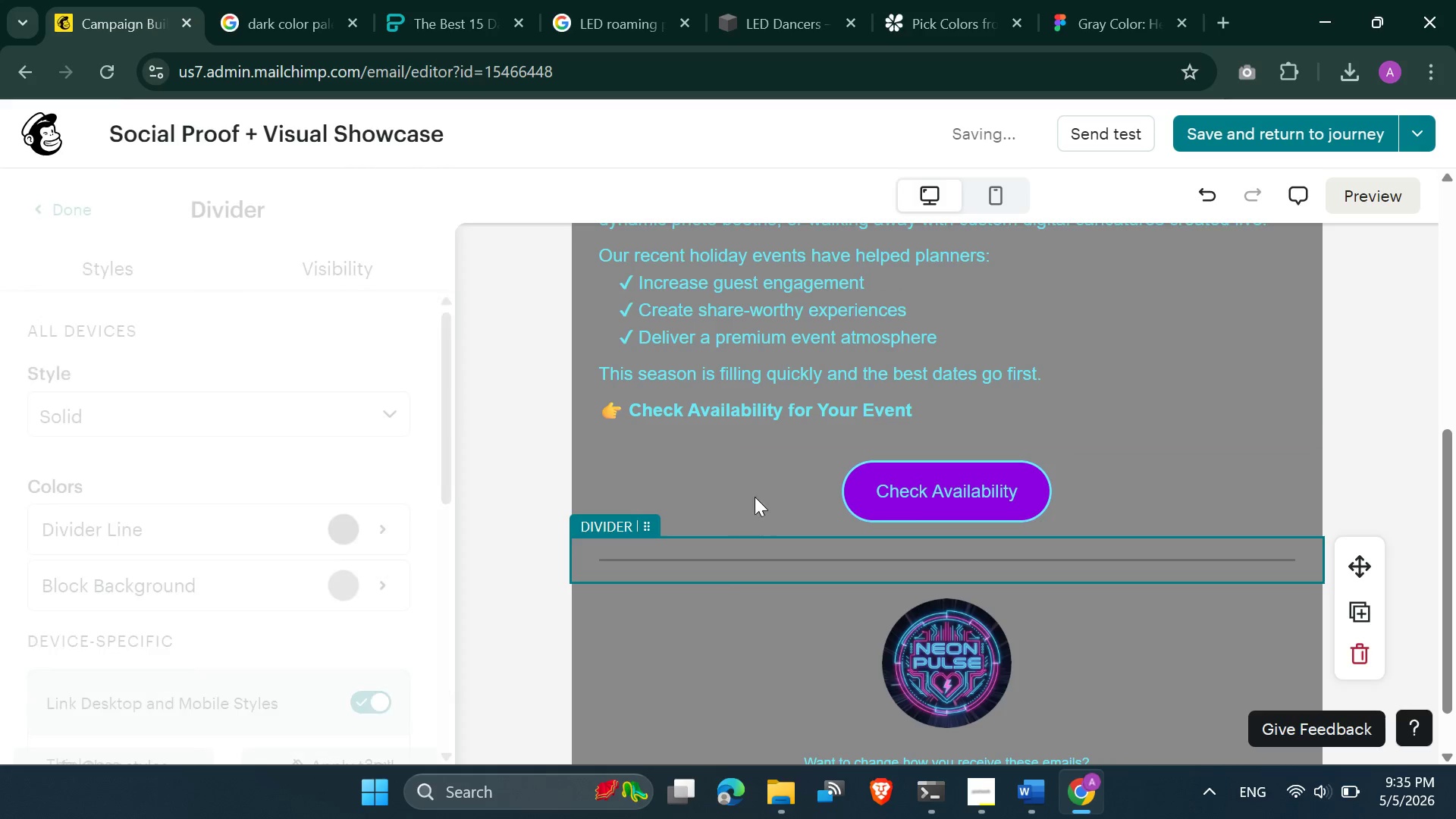 
left_click([730, 421])
 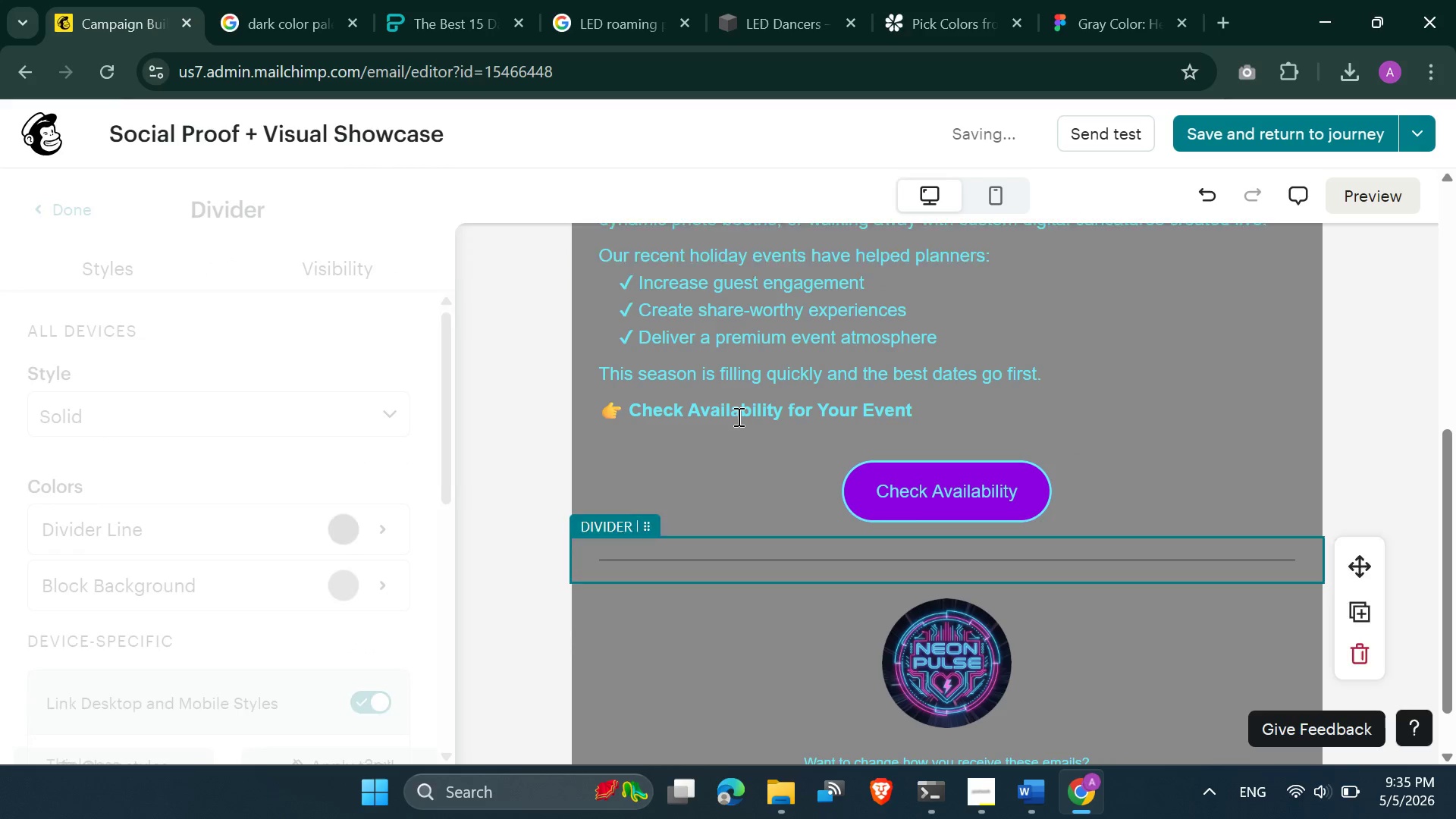 
left_click([737, 416])
 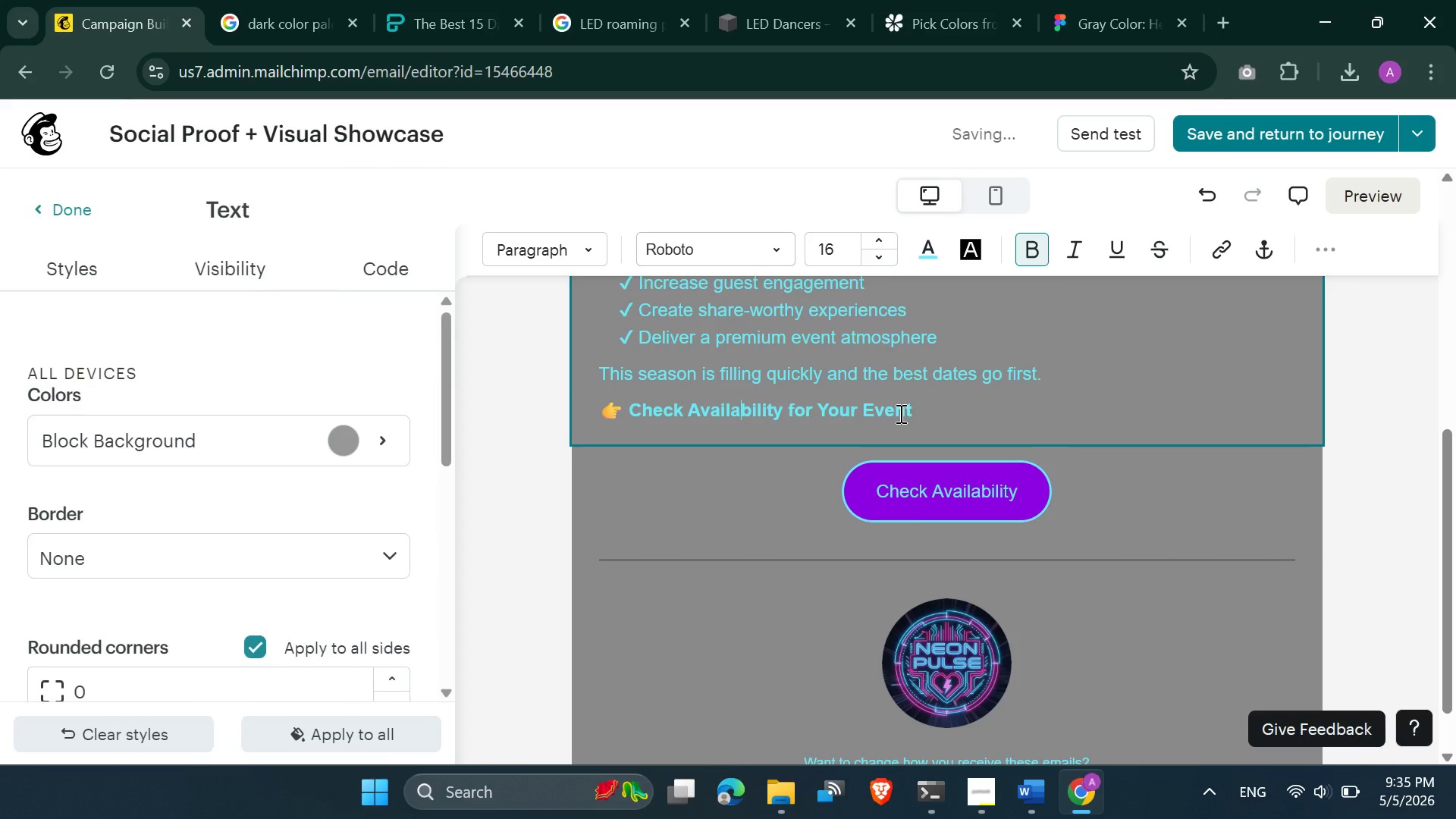 
left_click([913, 413])
 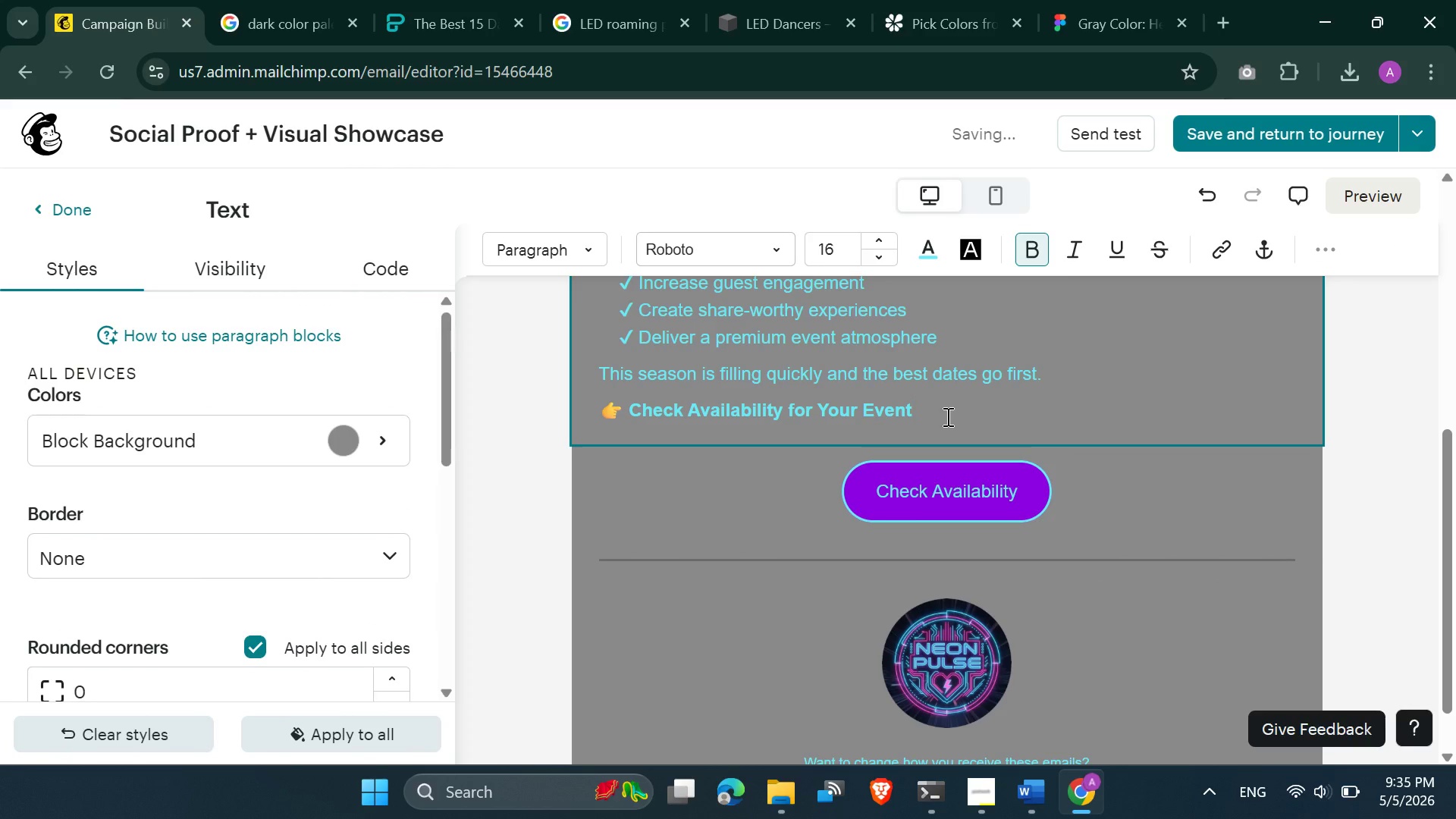 
key(Shift+ShiftRight)
 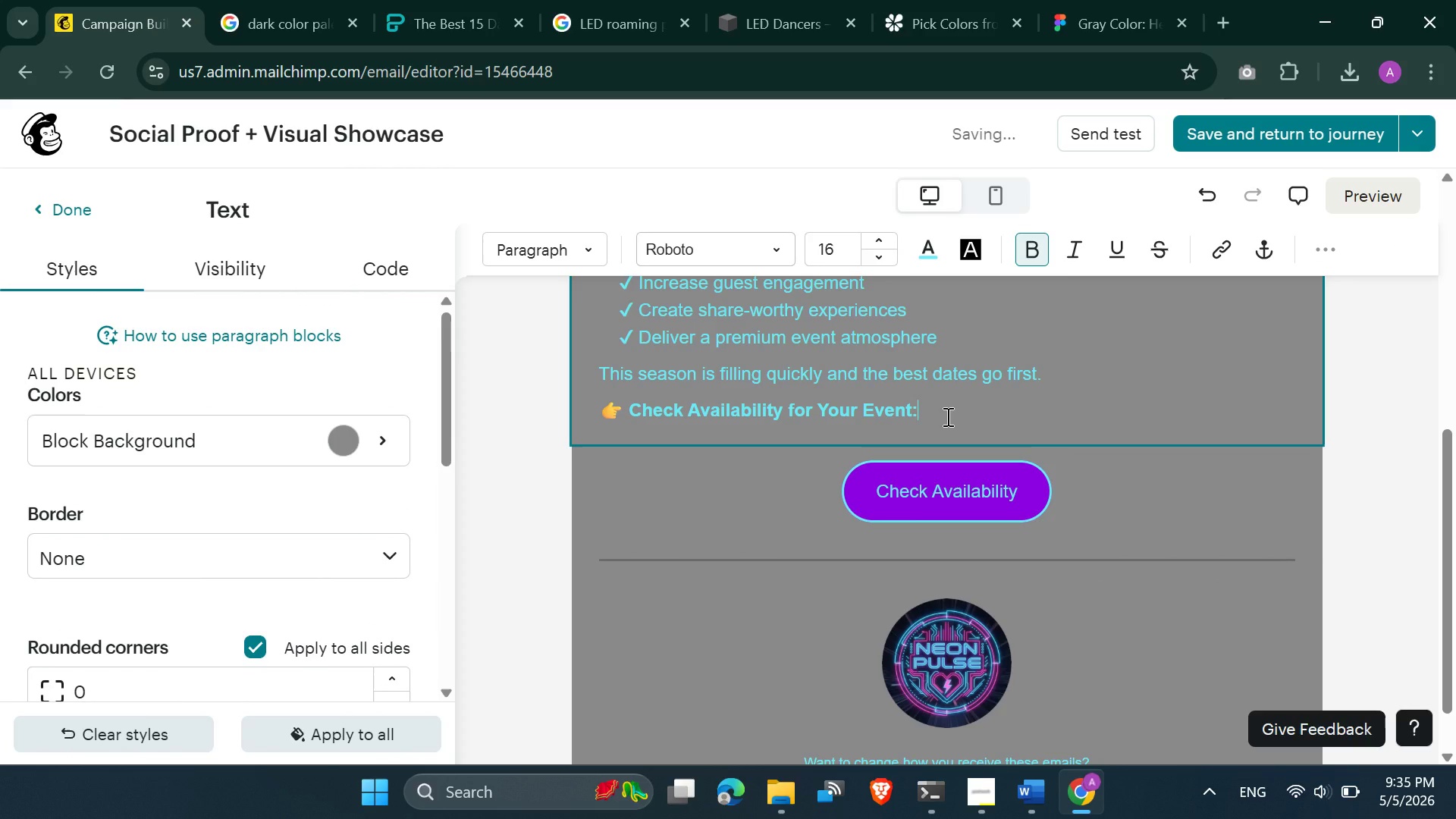 
key(Shift+Semicolon)
 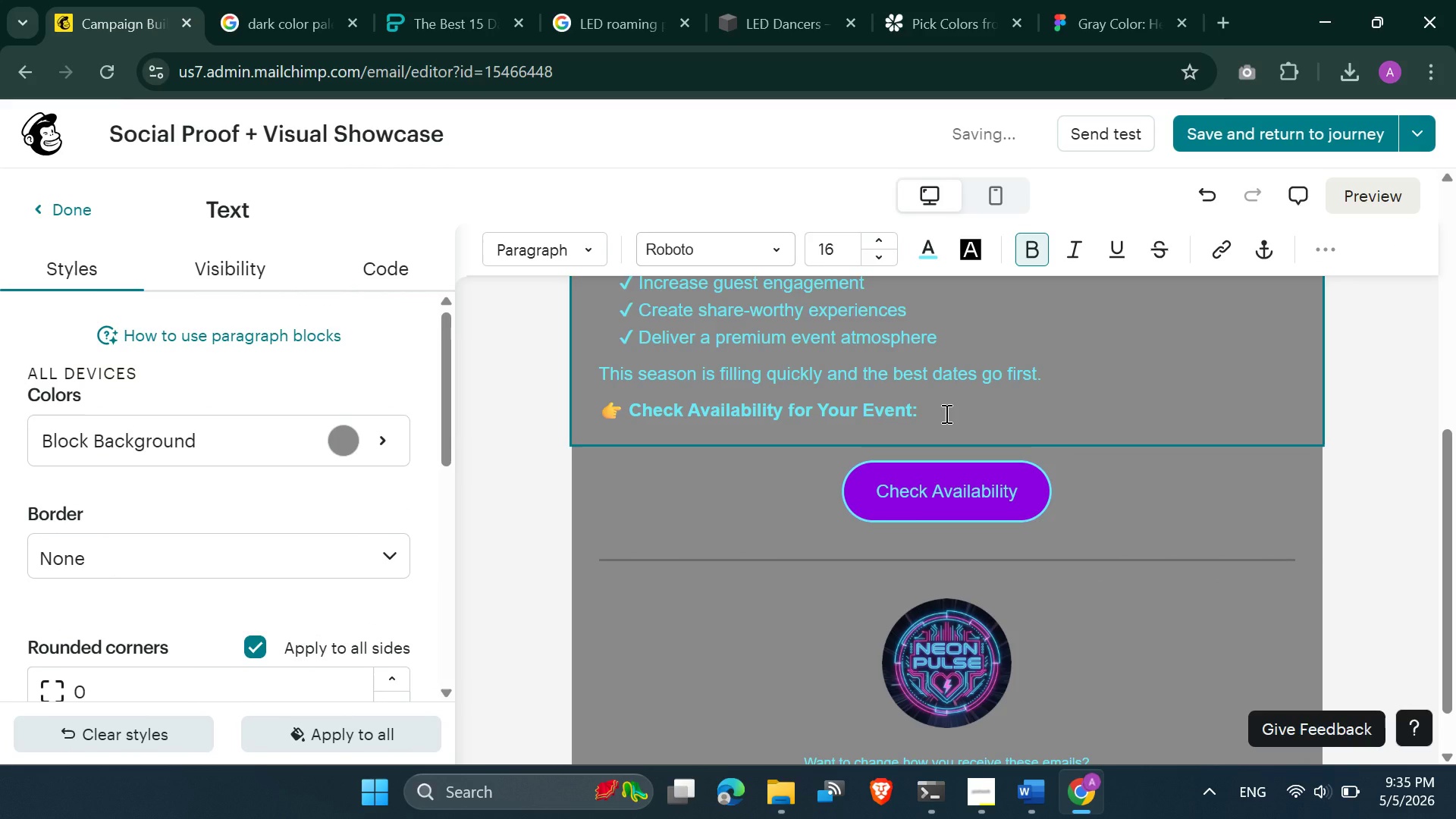 
left_click([842, 365])
 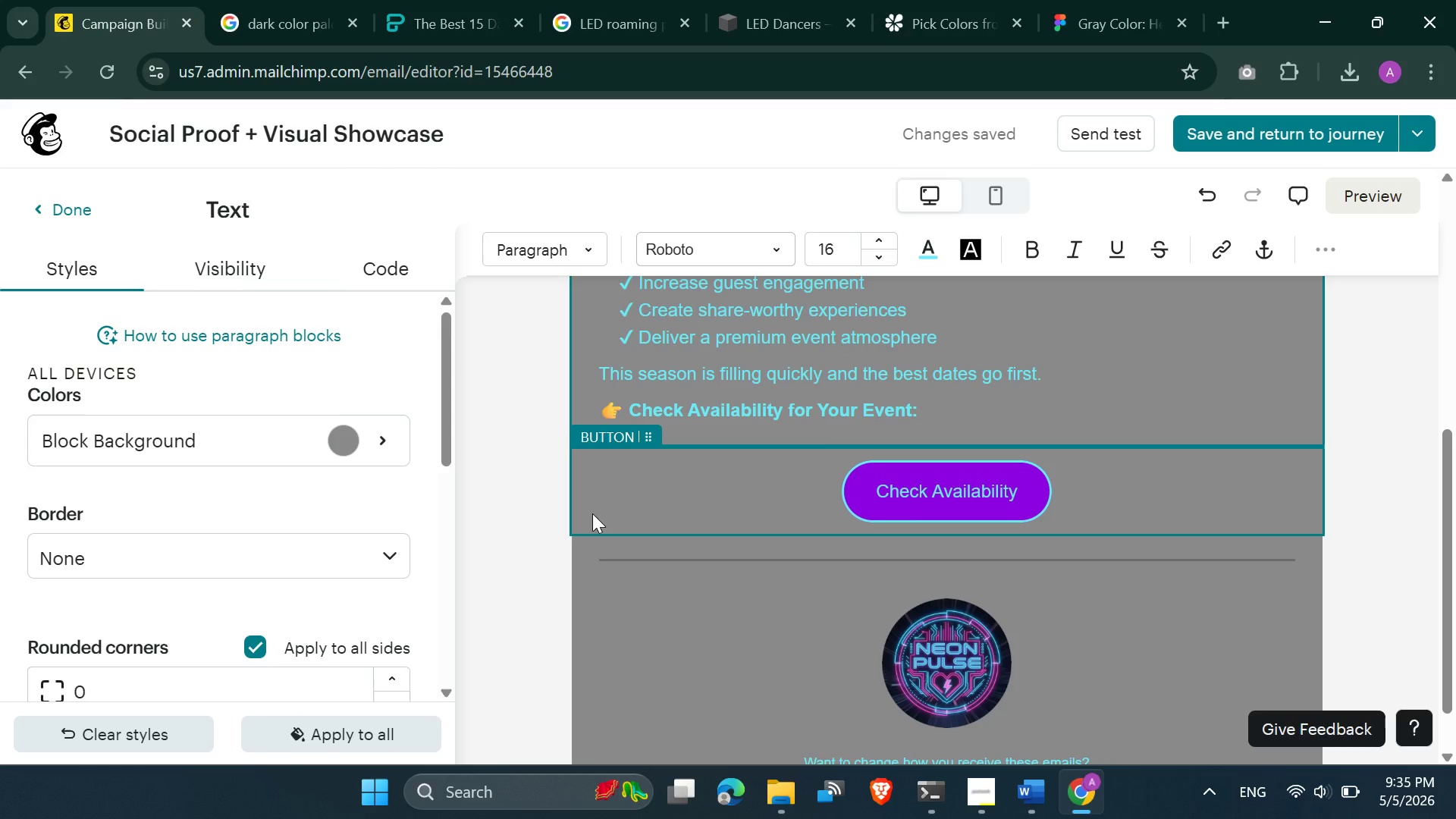 
left_click([75, 228])
 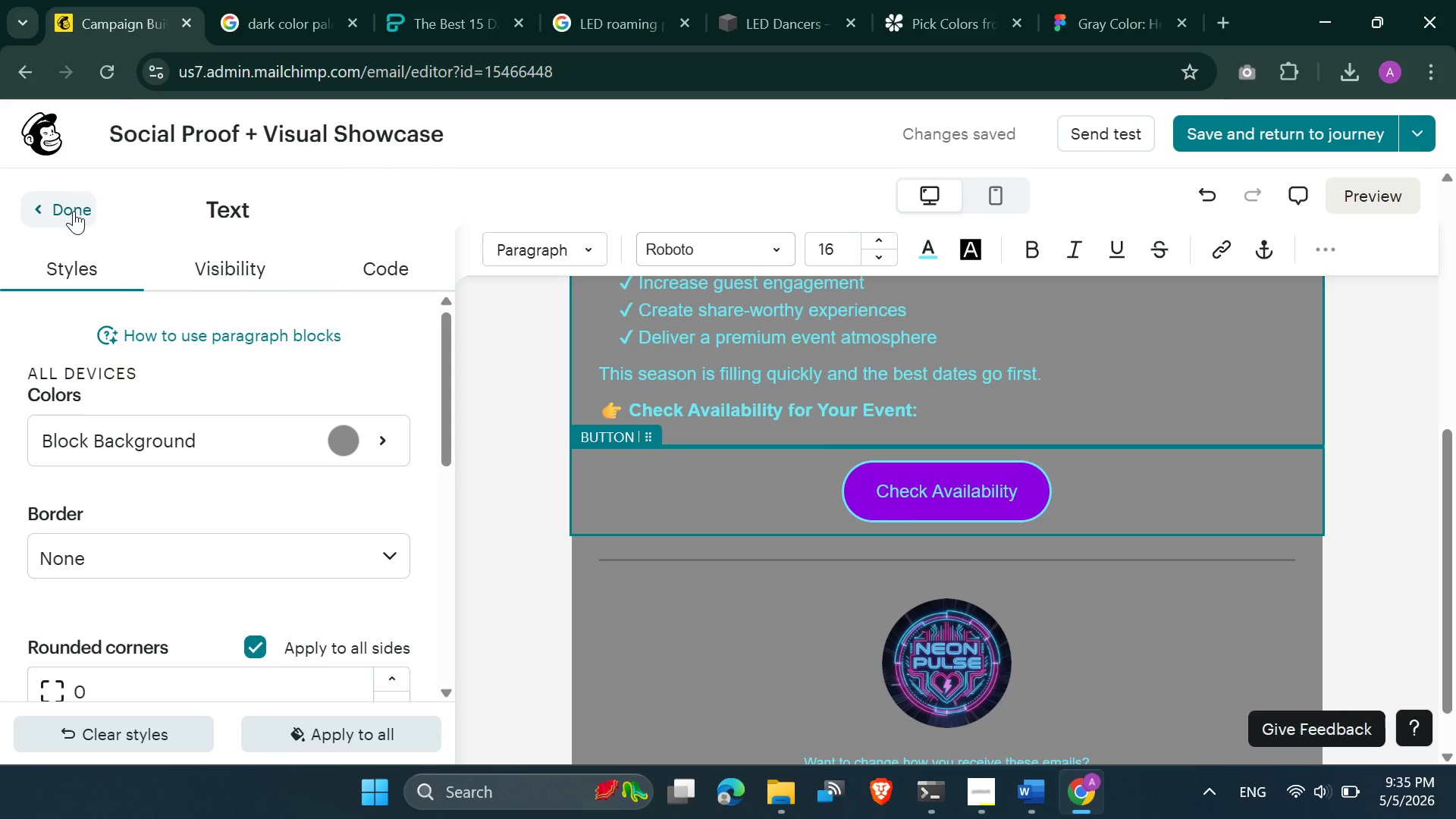 
left_click([74, 211])
 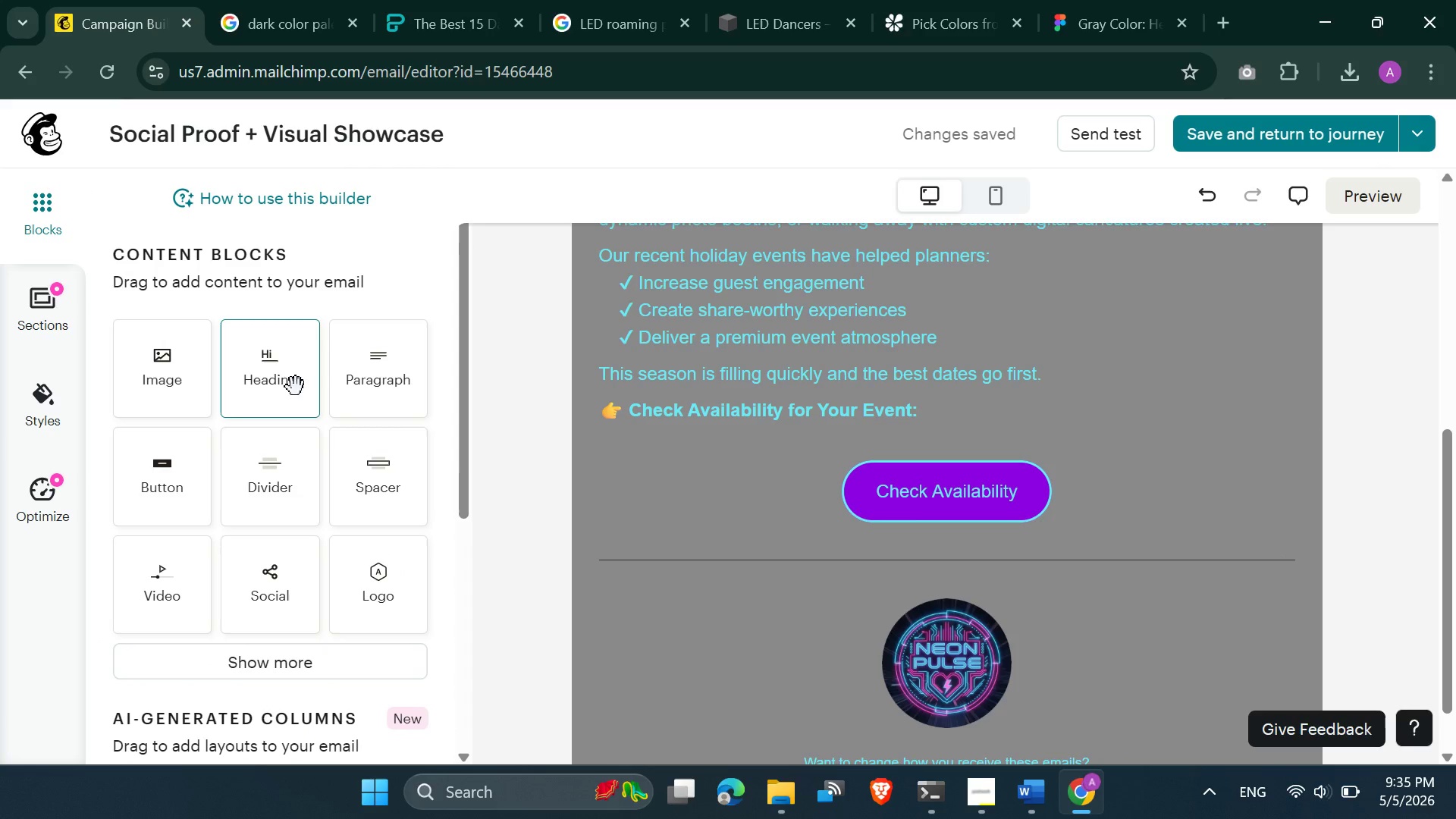 
left_click_drag(start_coordinate=[355, 370], to_coordinate=[858, 515])
 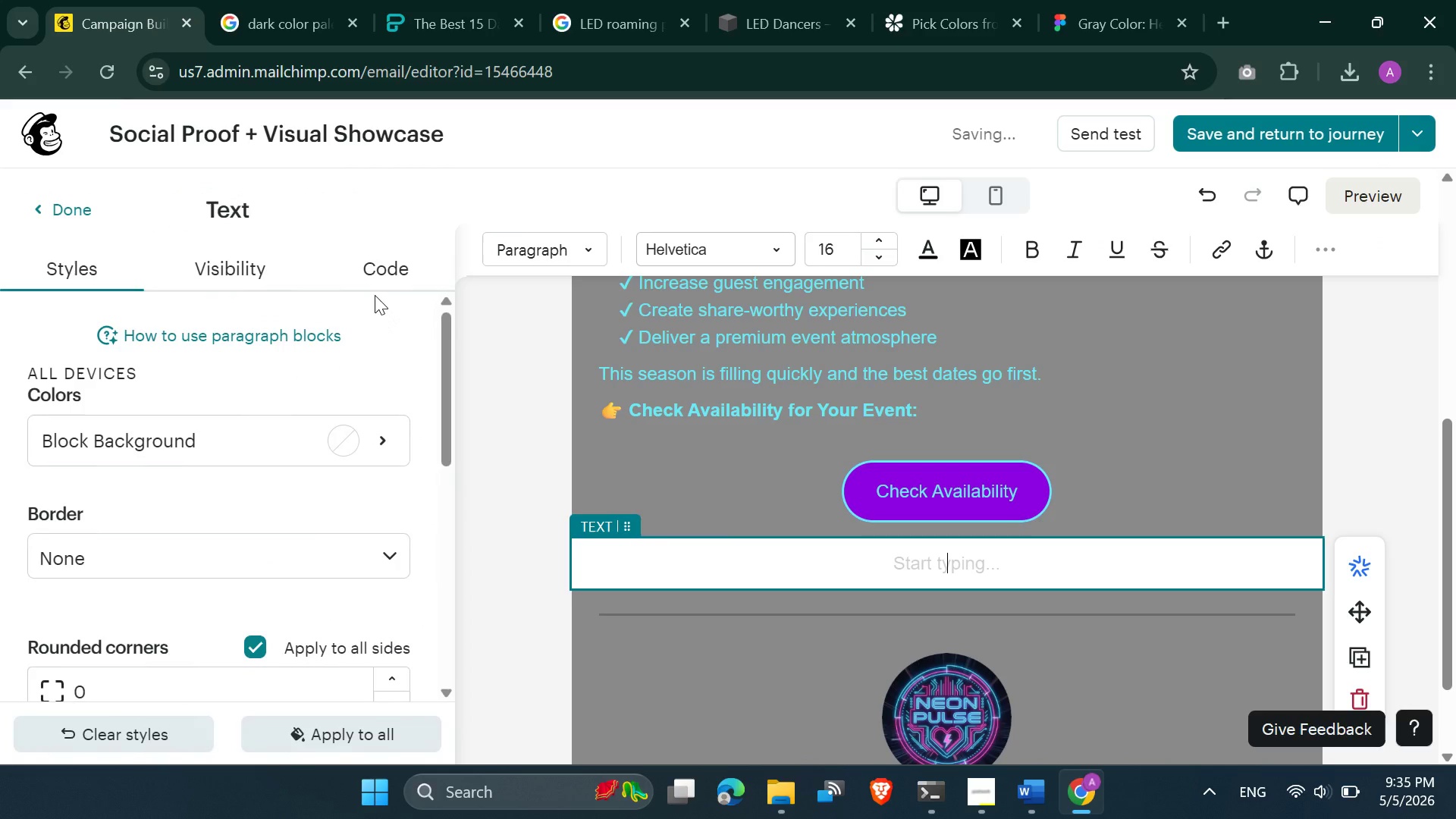 
left_click([270, 270])
 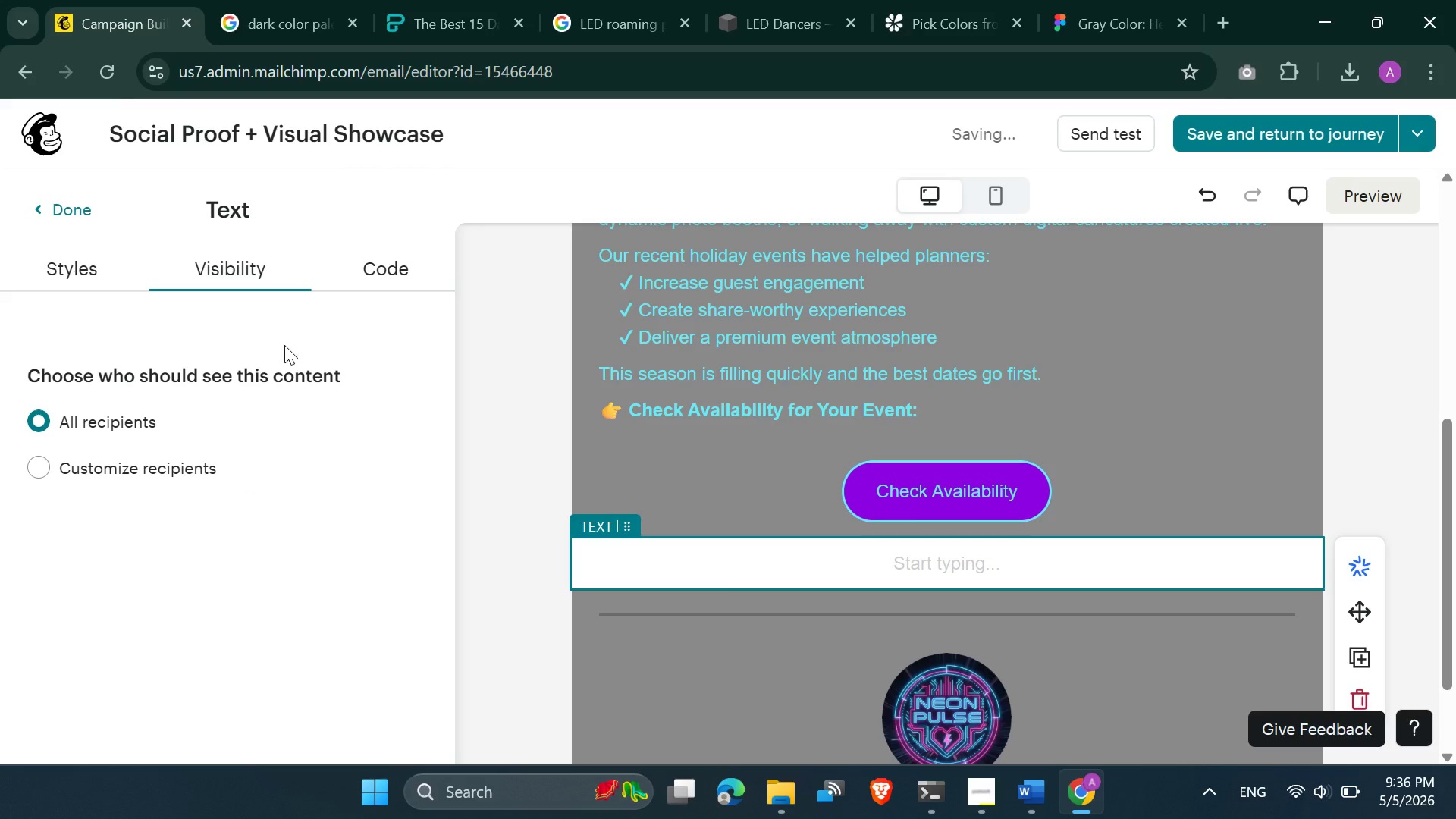 
left_click([72, 268])
 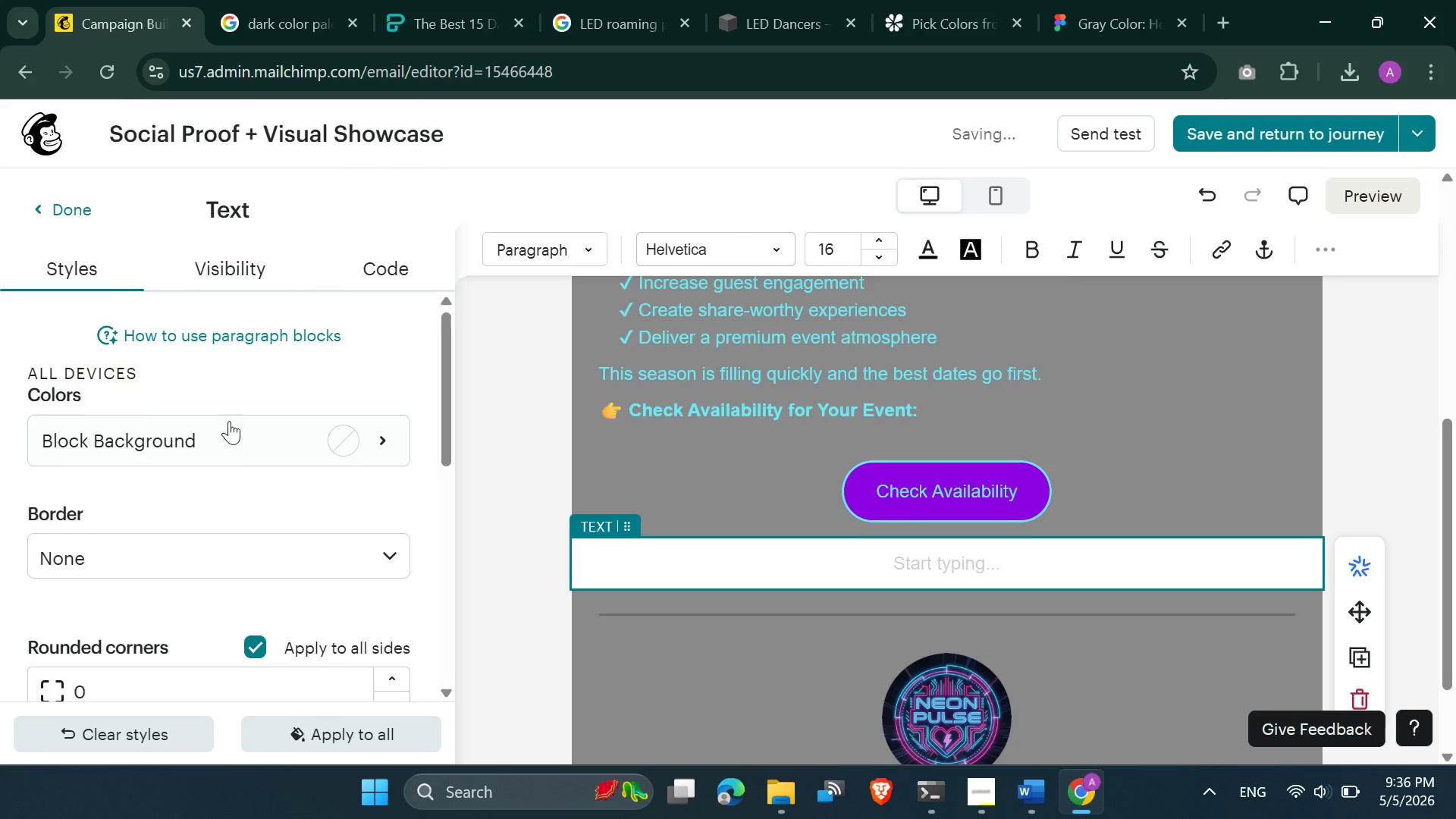 
scroll: coordinate [230, 429], scroll_direction: down, amount: 1.0
 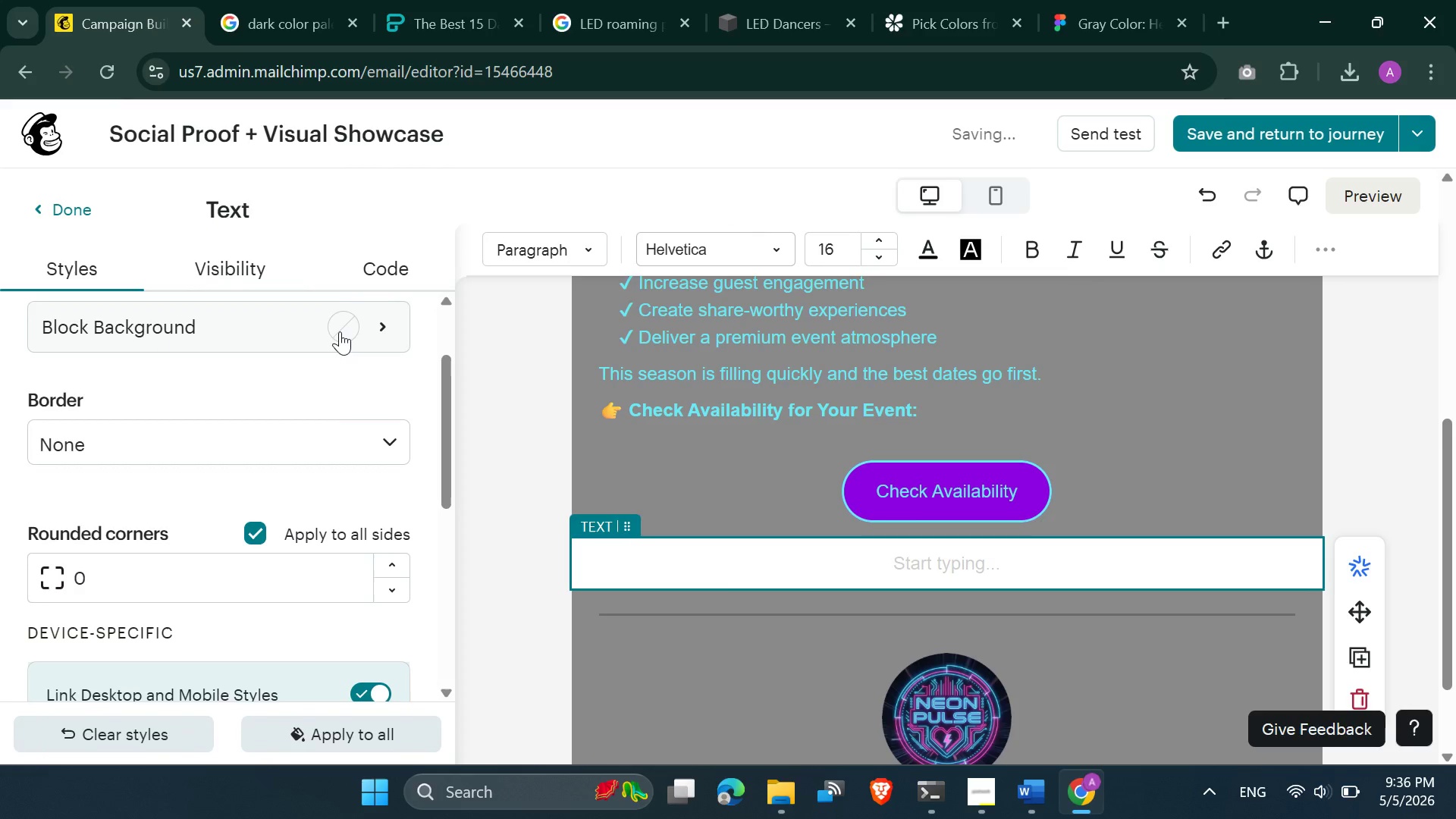 
left_click([340, 331])
 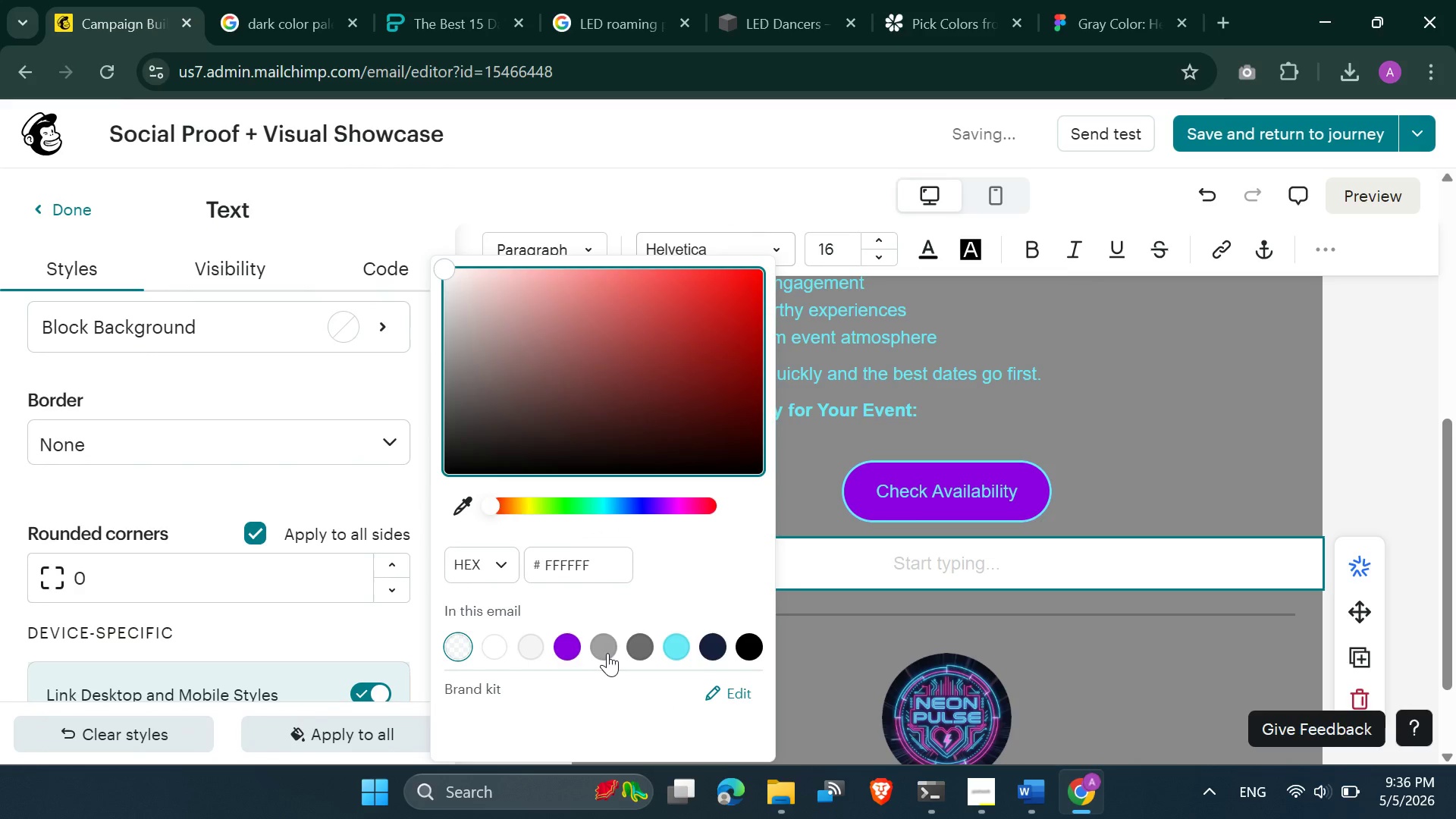 
left_click([606, 648])
 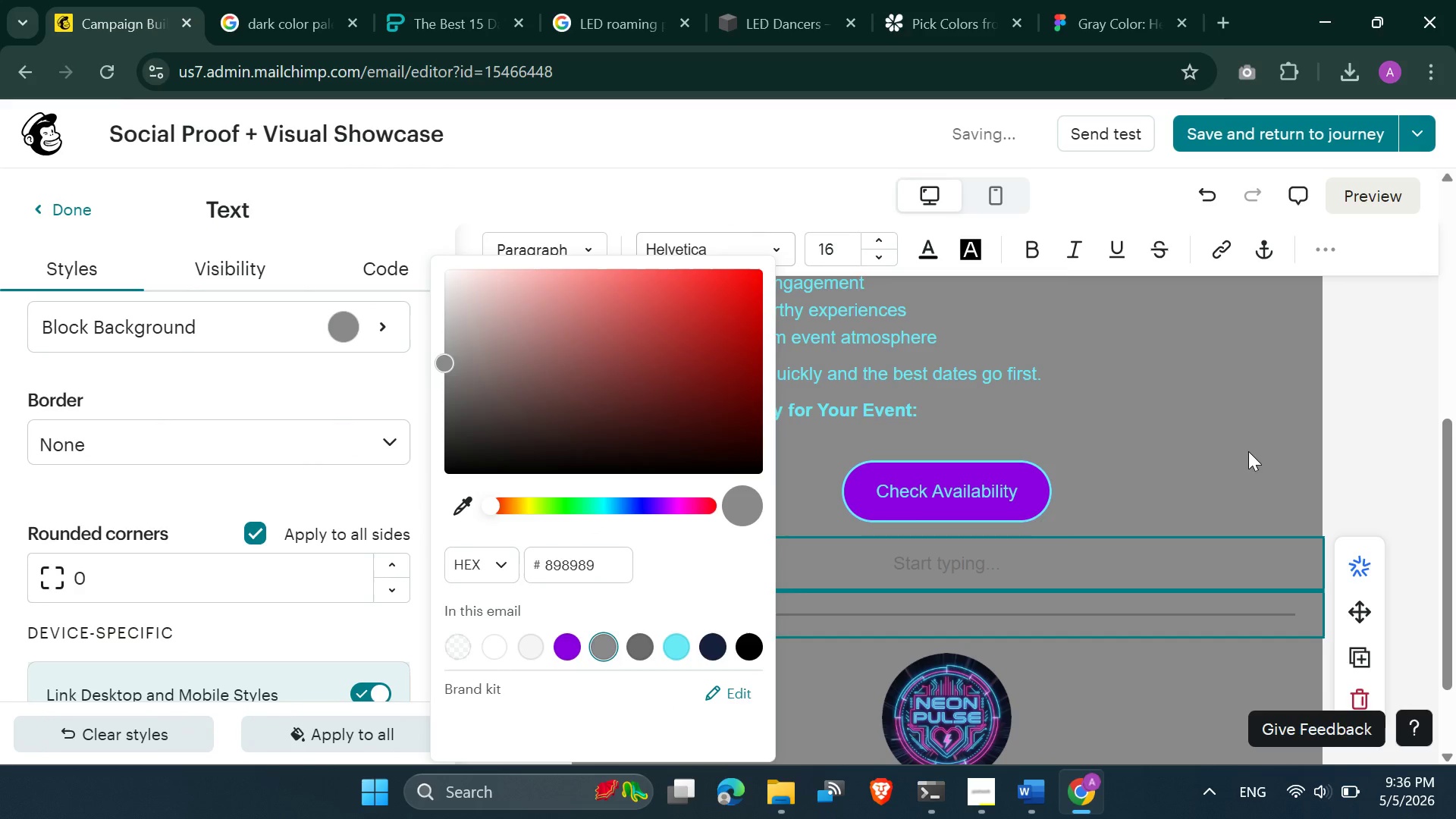 
left_click([1333, 450])
 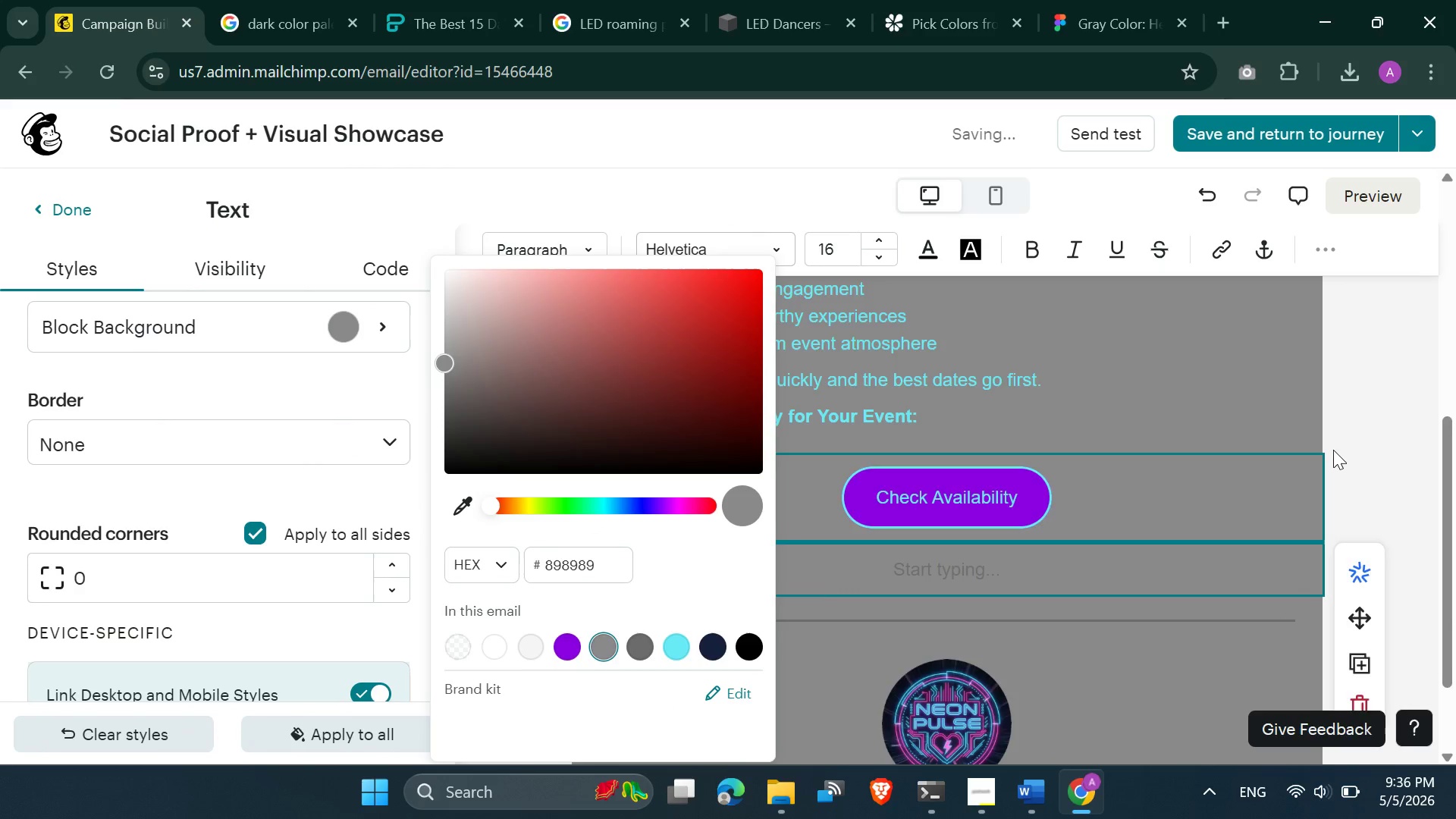 
scroll: coordinate [1333, 450], scroll_direction: up, amount: 5.0
 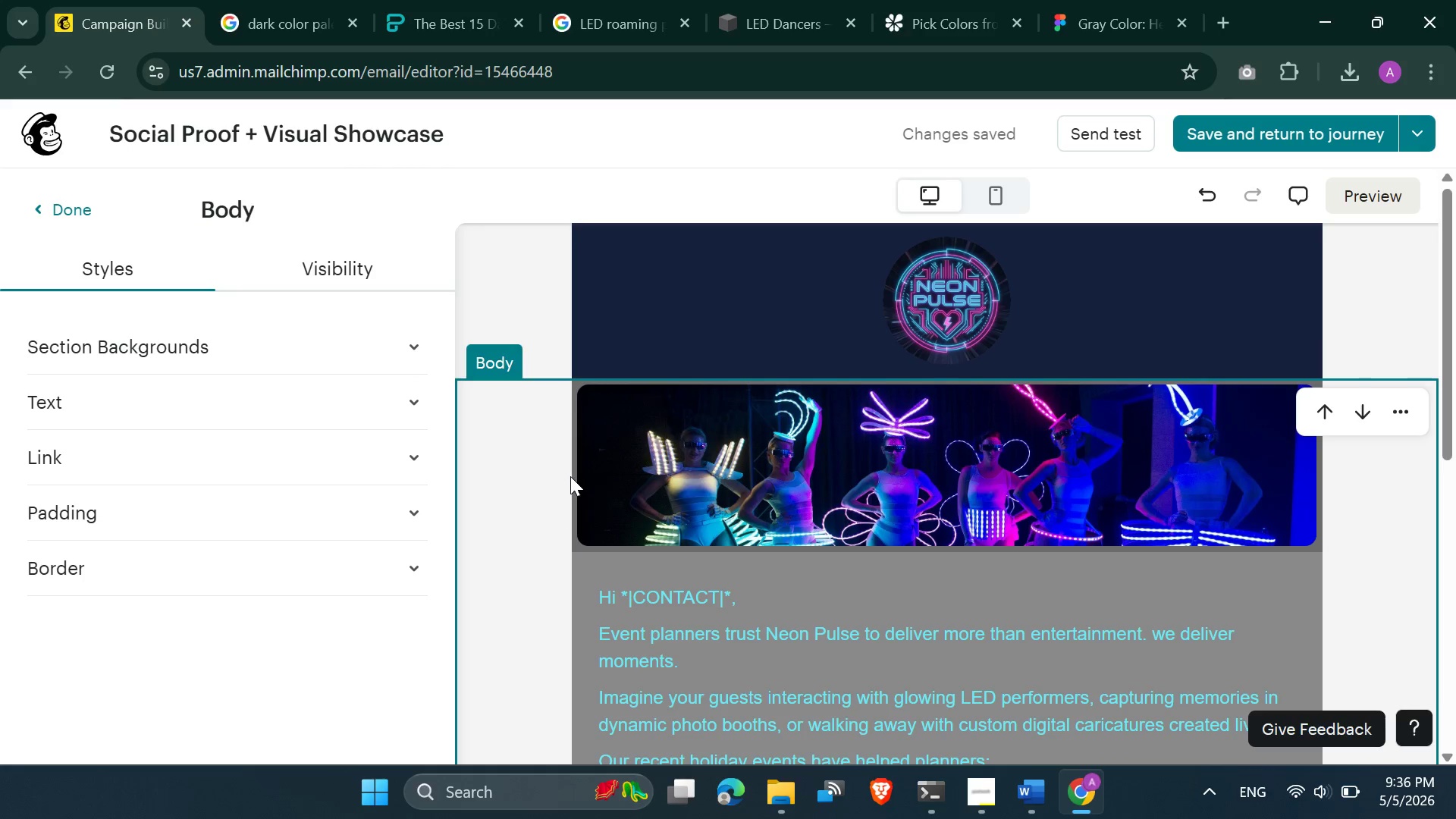 
wait(5.1)
 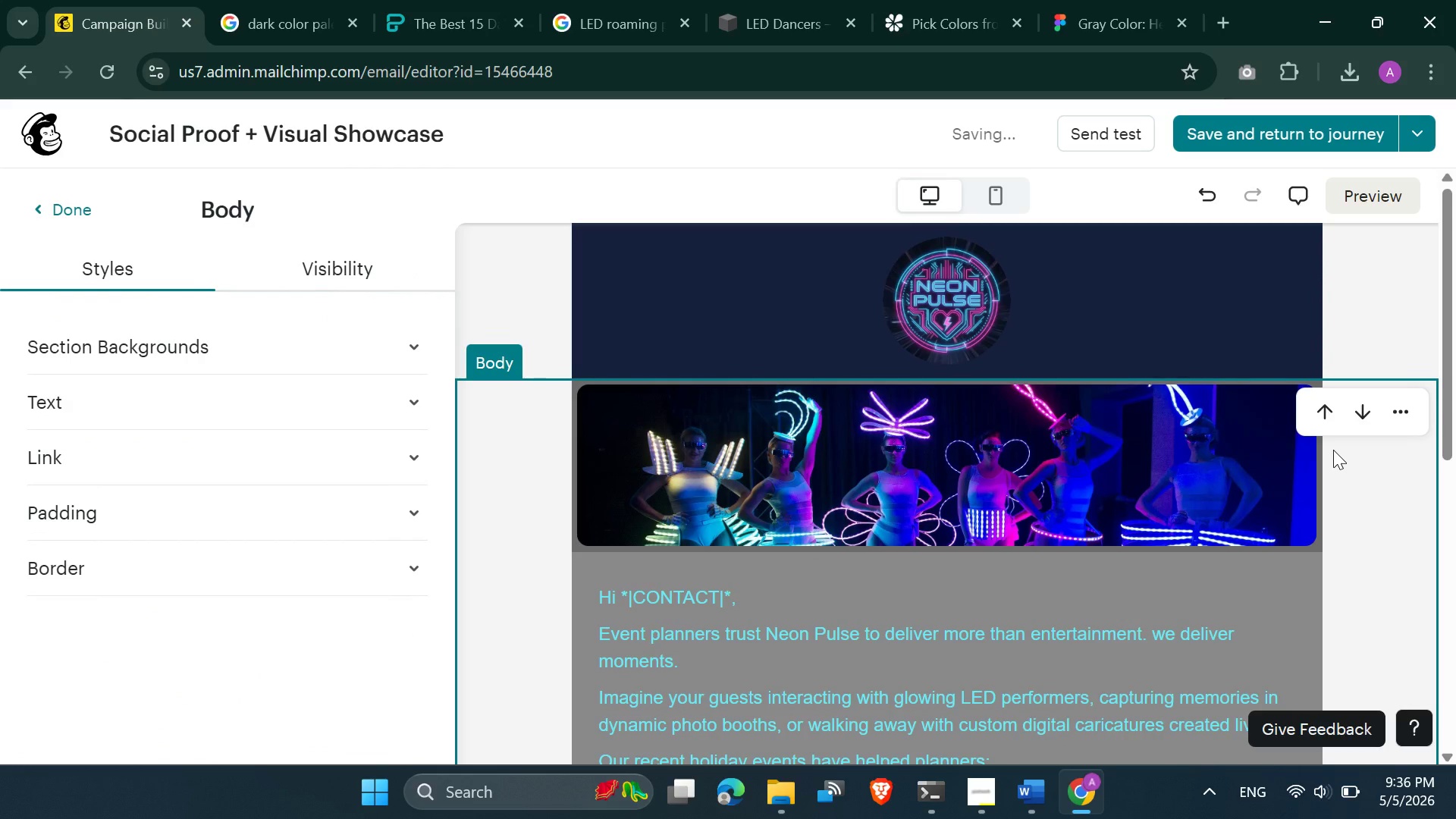 
left_click([576, 483])
 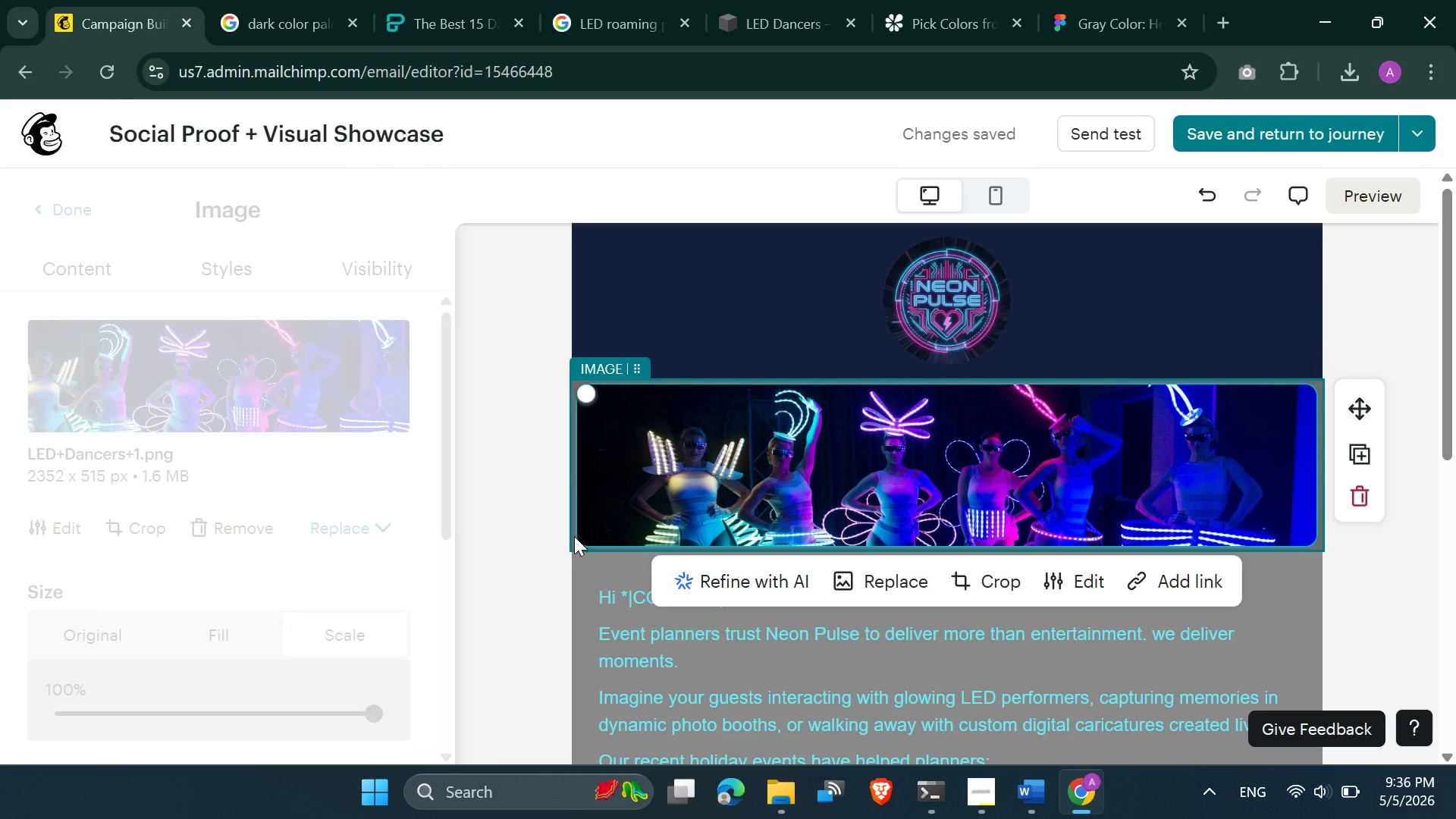 
left_click([574, 538])
 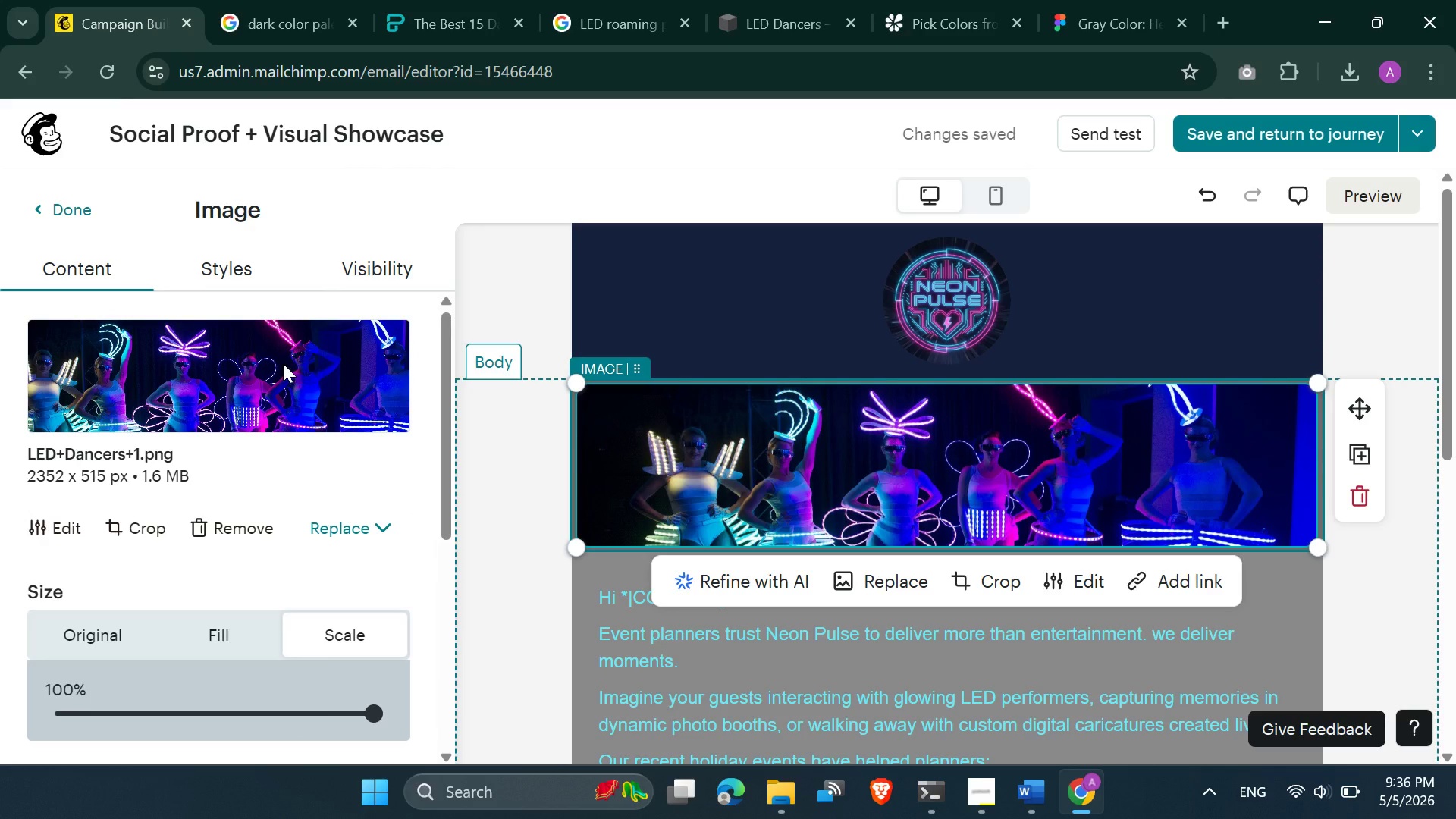 
left_click([233, 273])
 